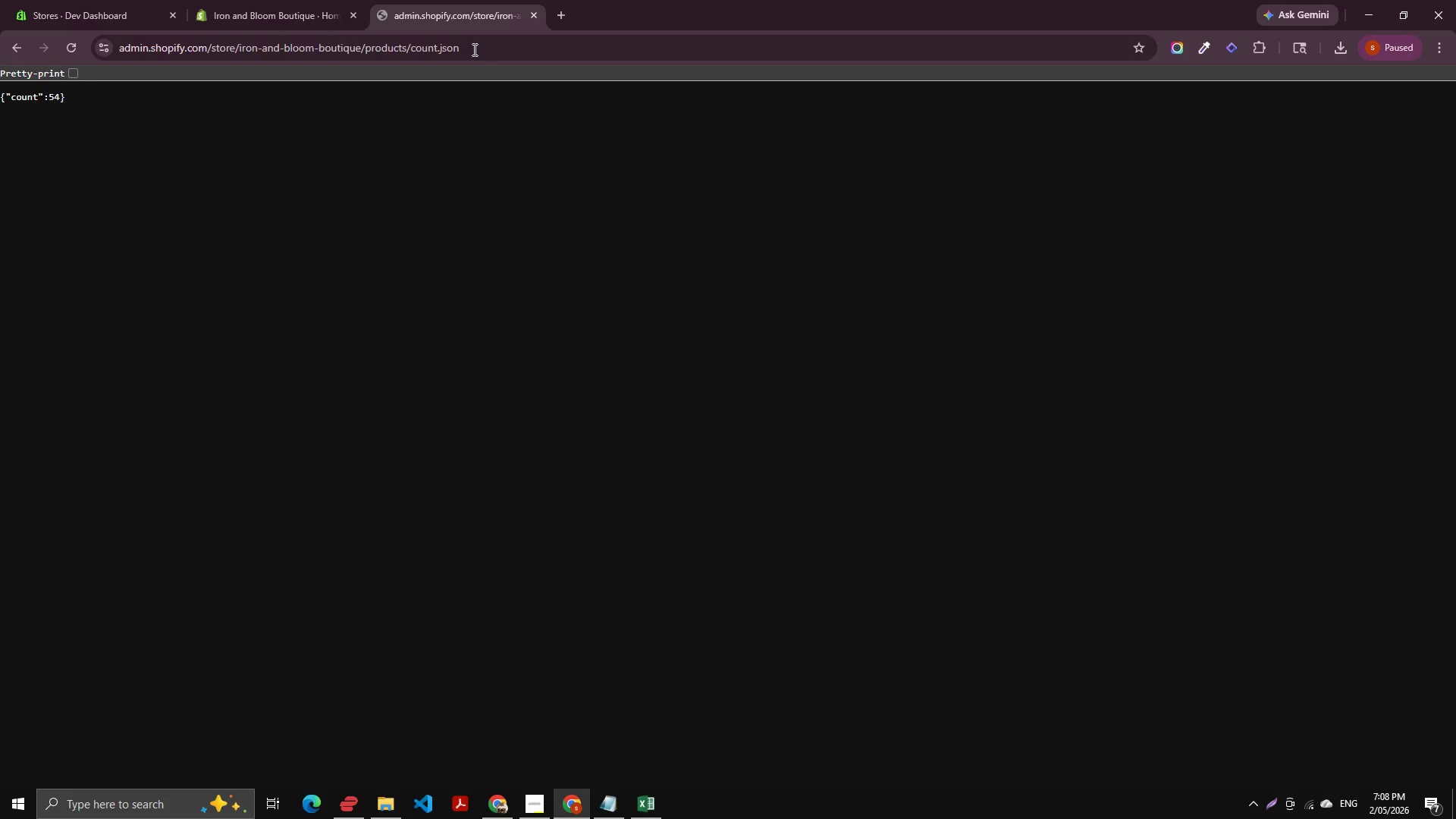 
left_click([473, 49])
 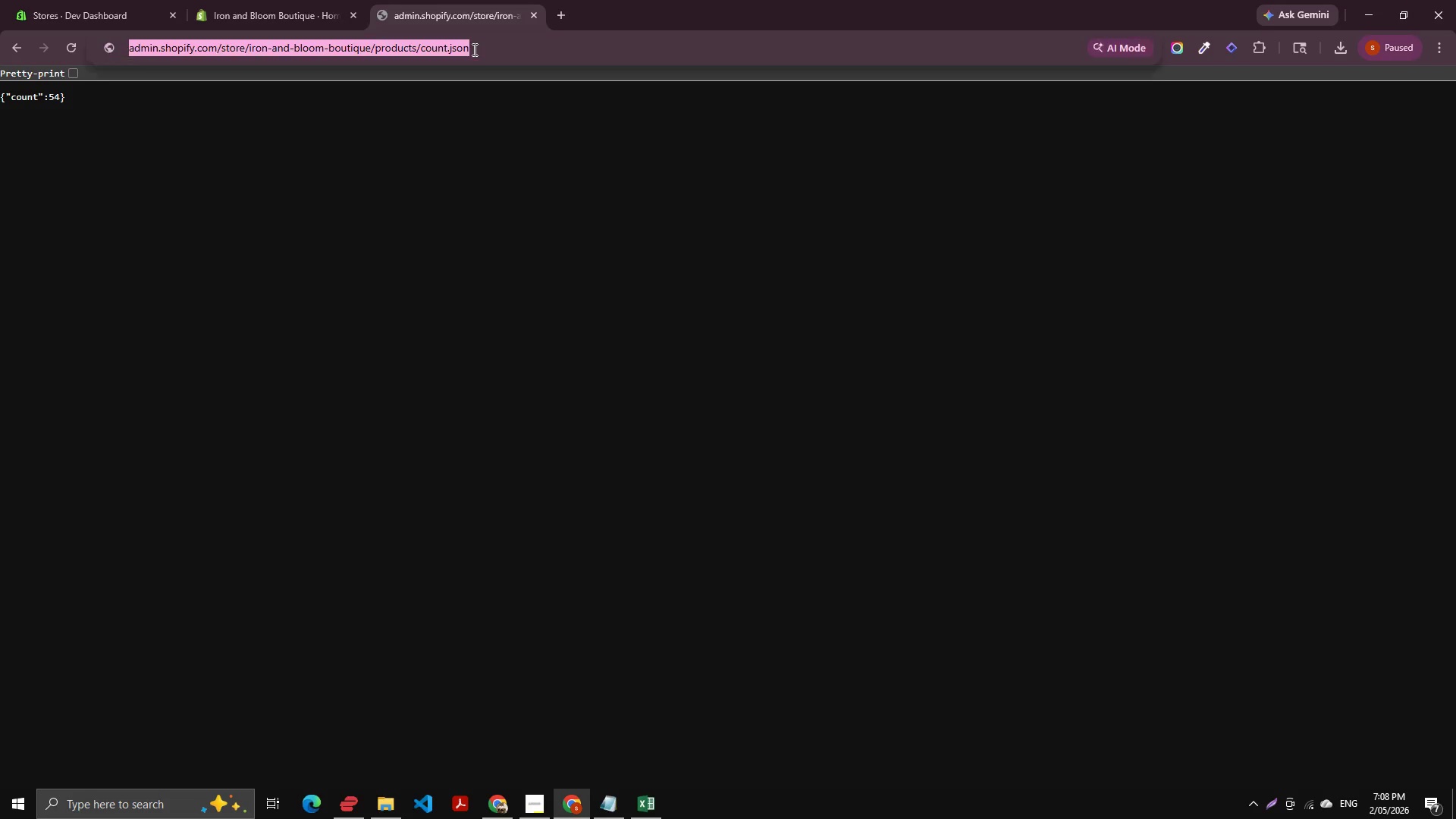 
key(Enter)
 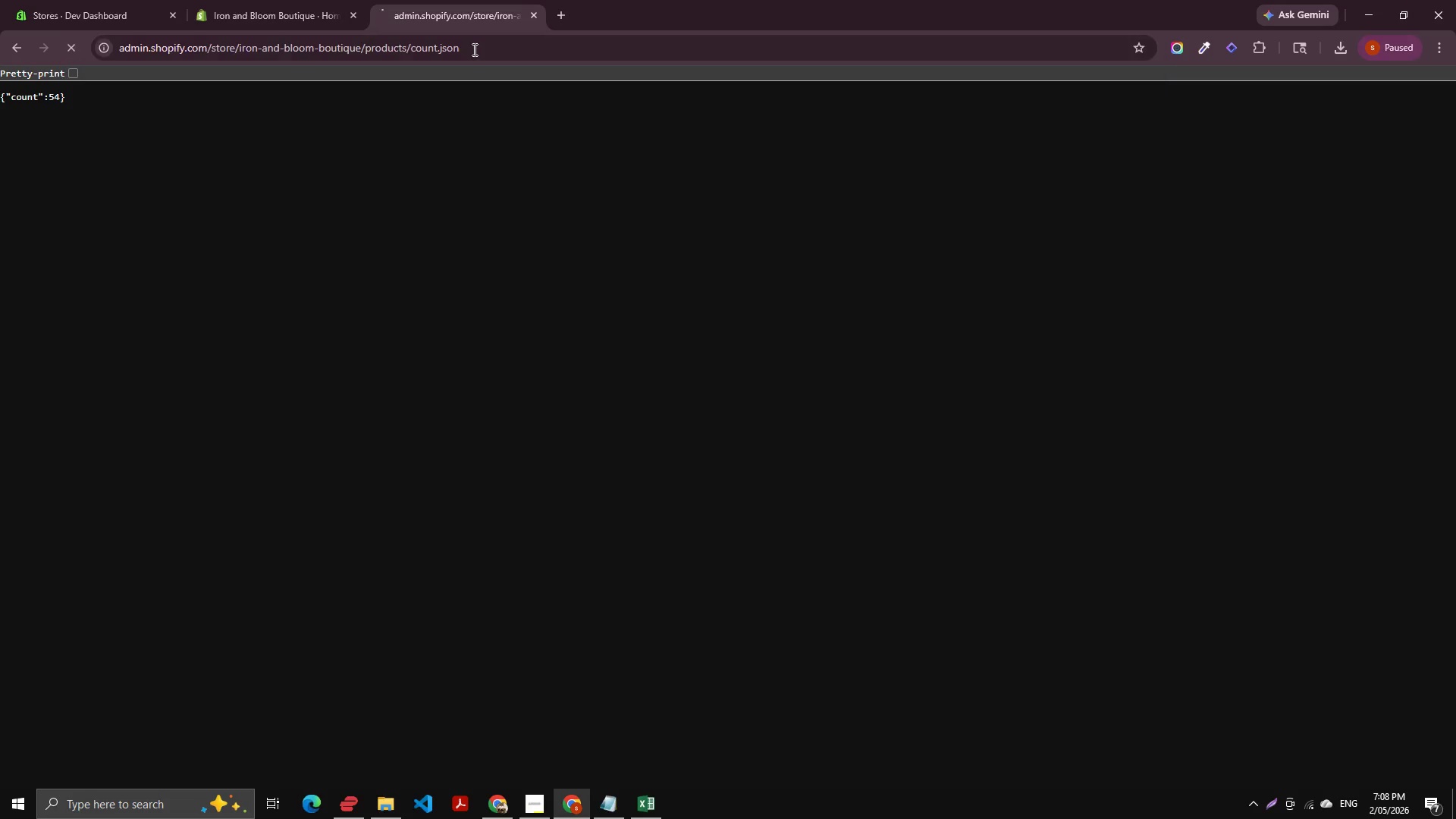 
double_click([473, 49])
 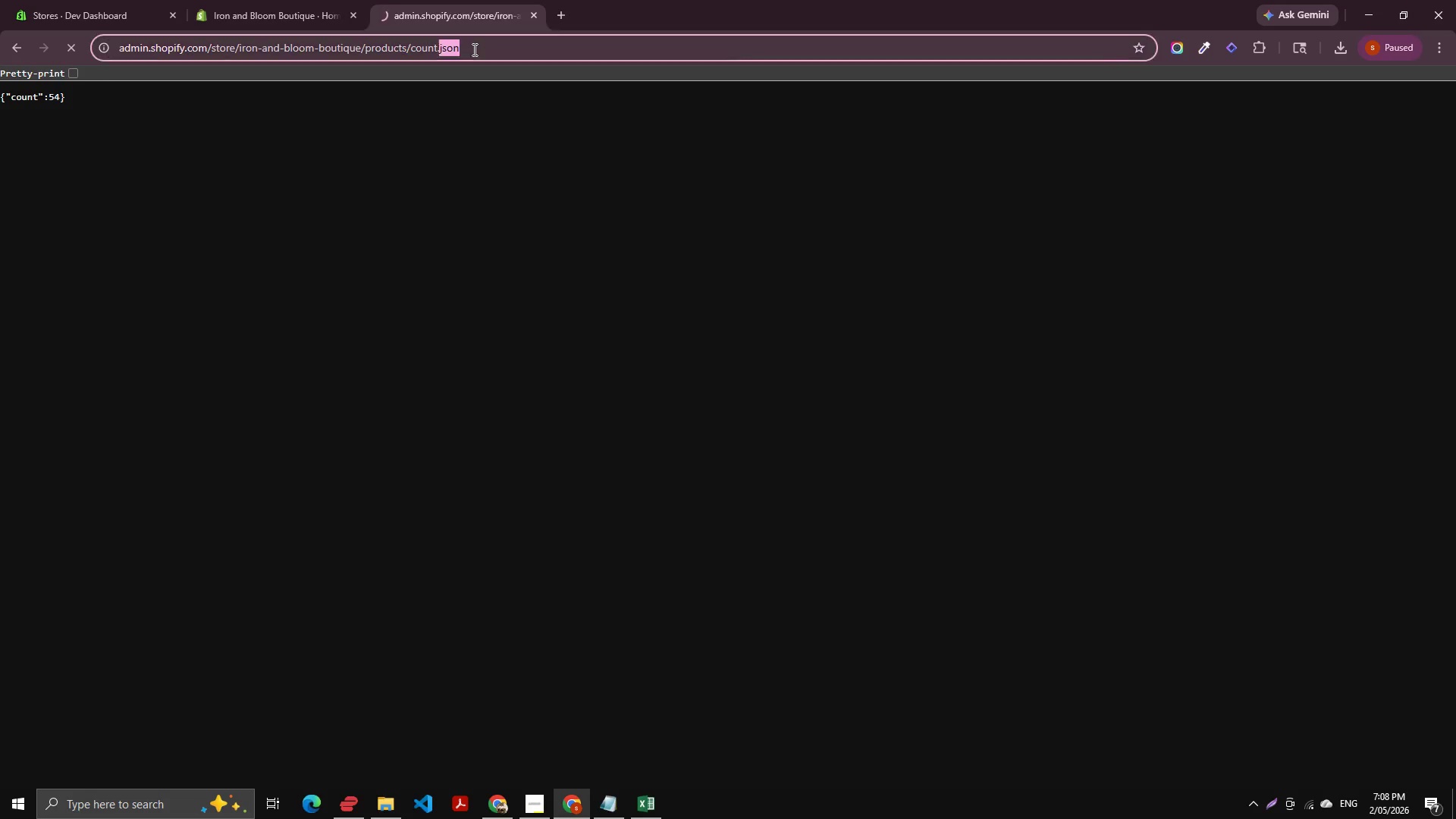 
key(Enter)
 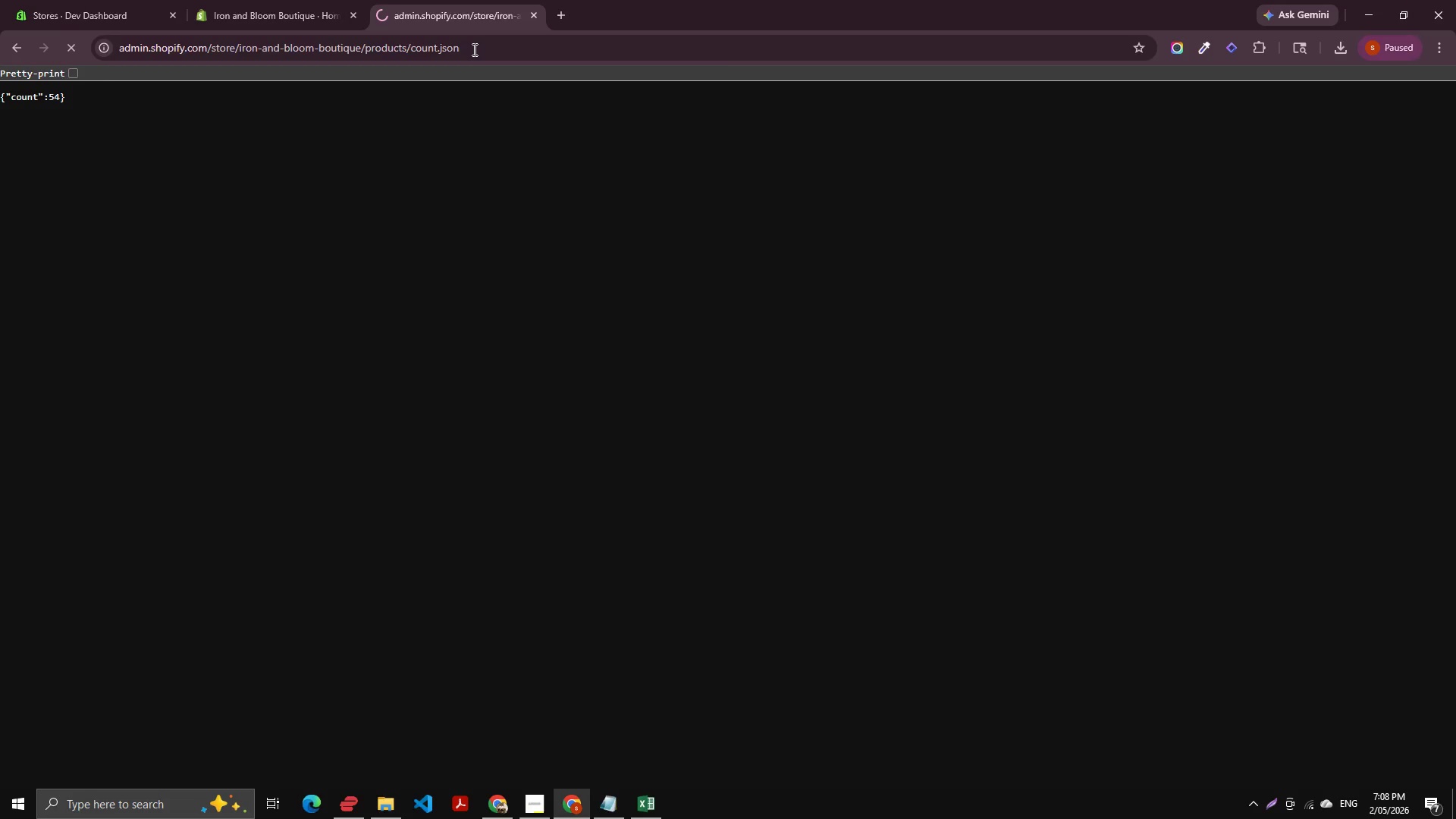 
triple_click([473, 49])
 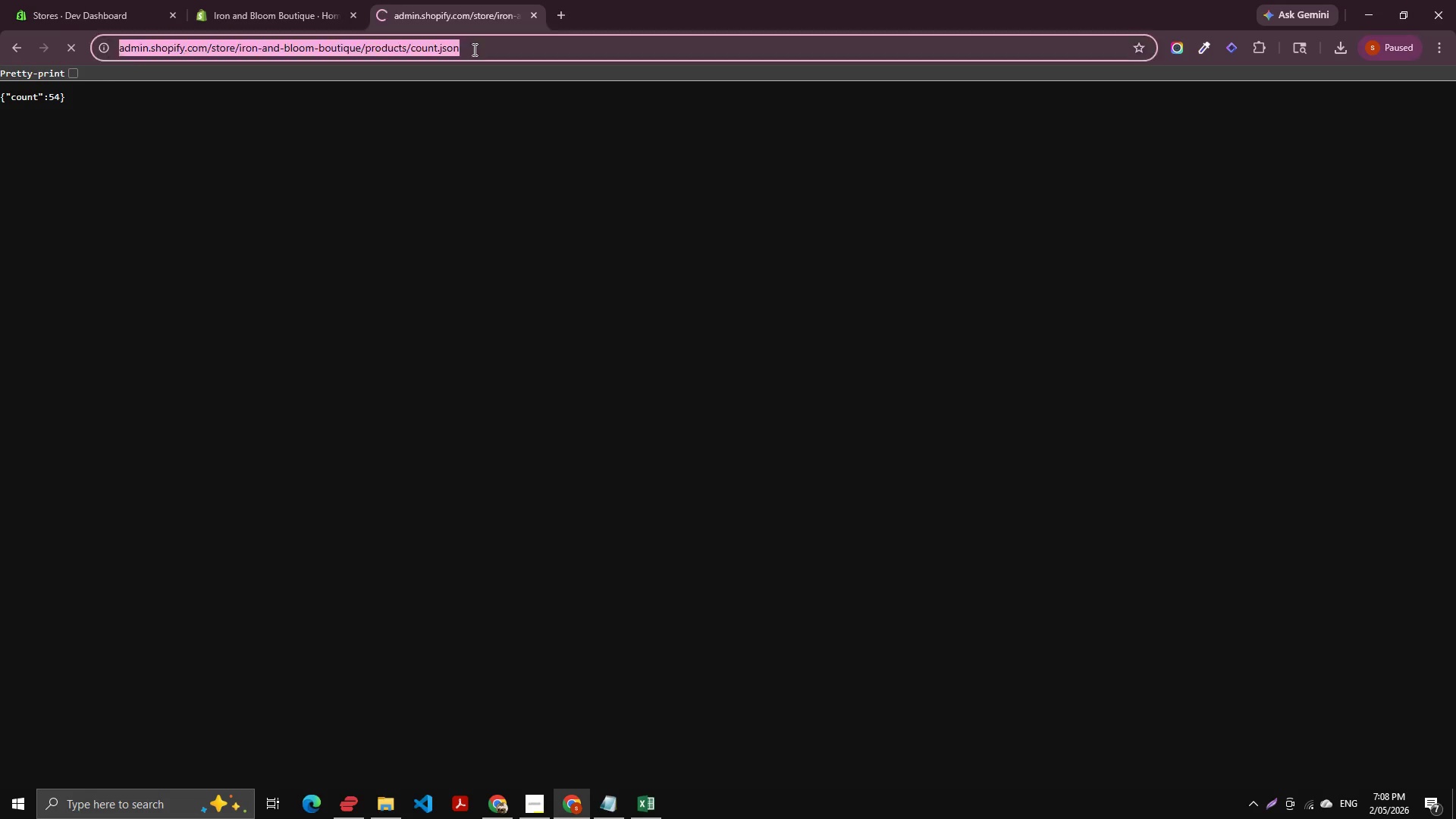 
key(Enter)
 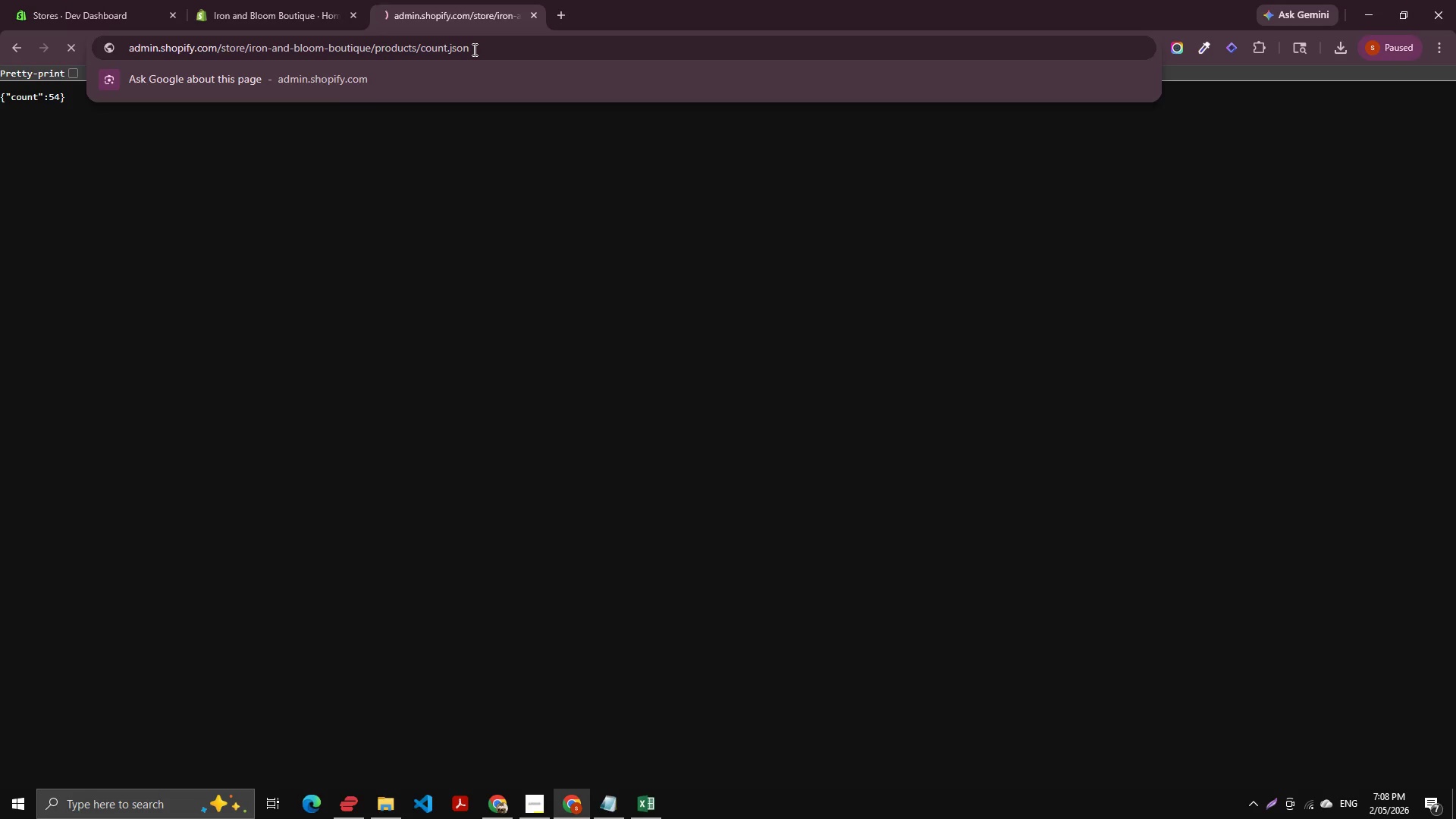 
key(Enter)
 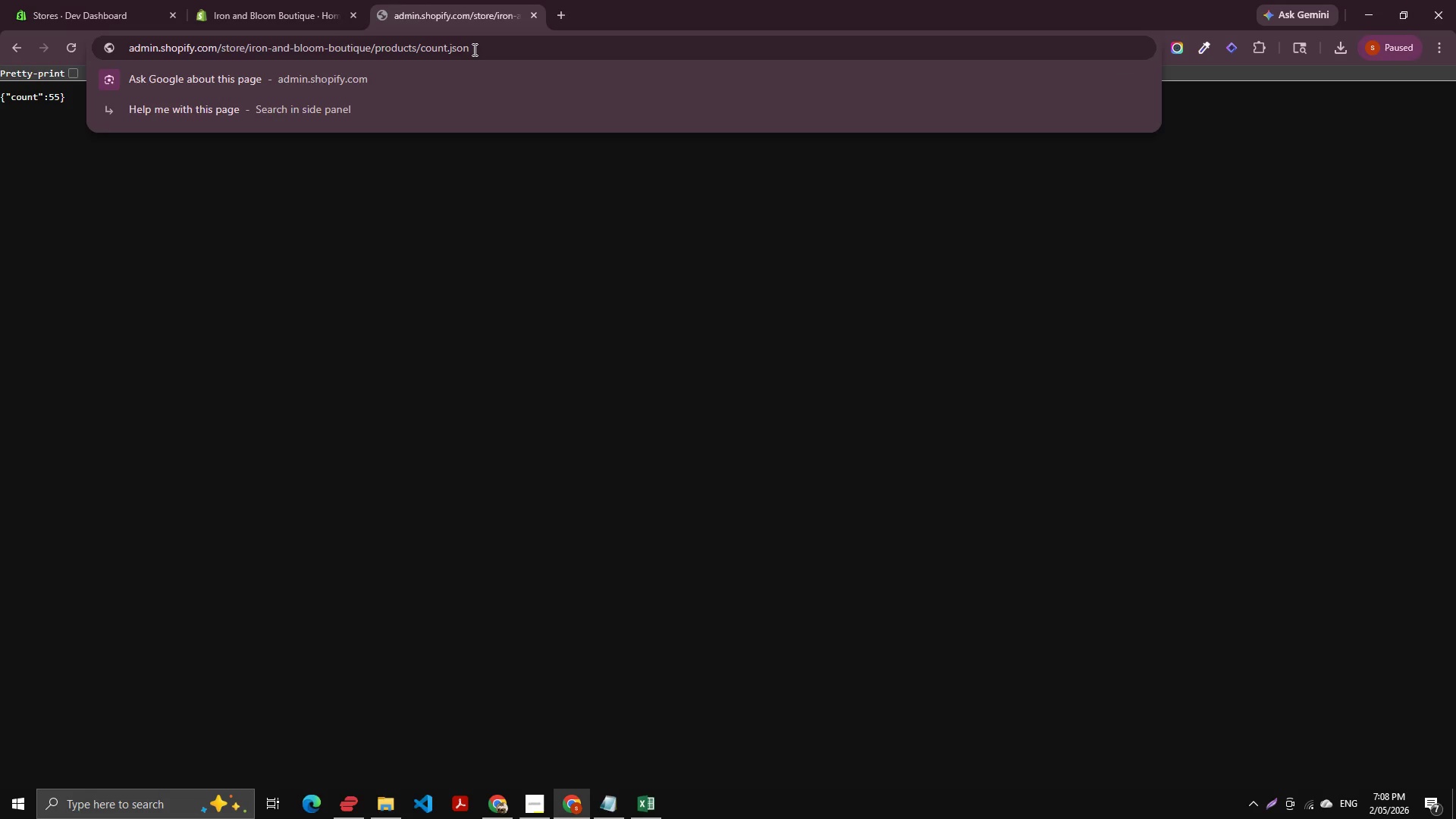 
left_click([473, 49])
 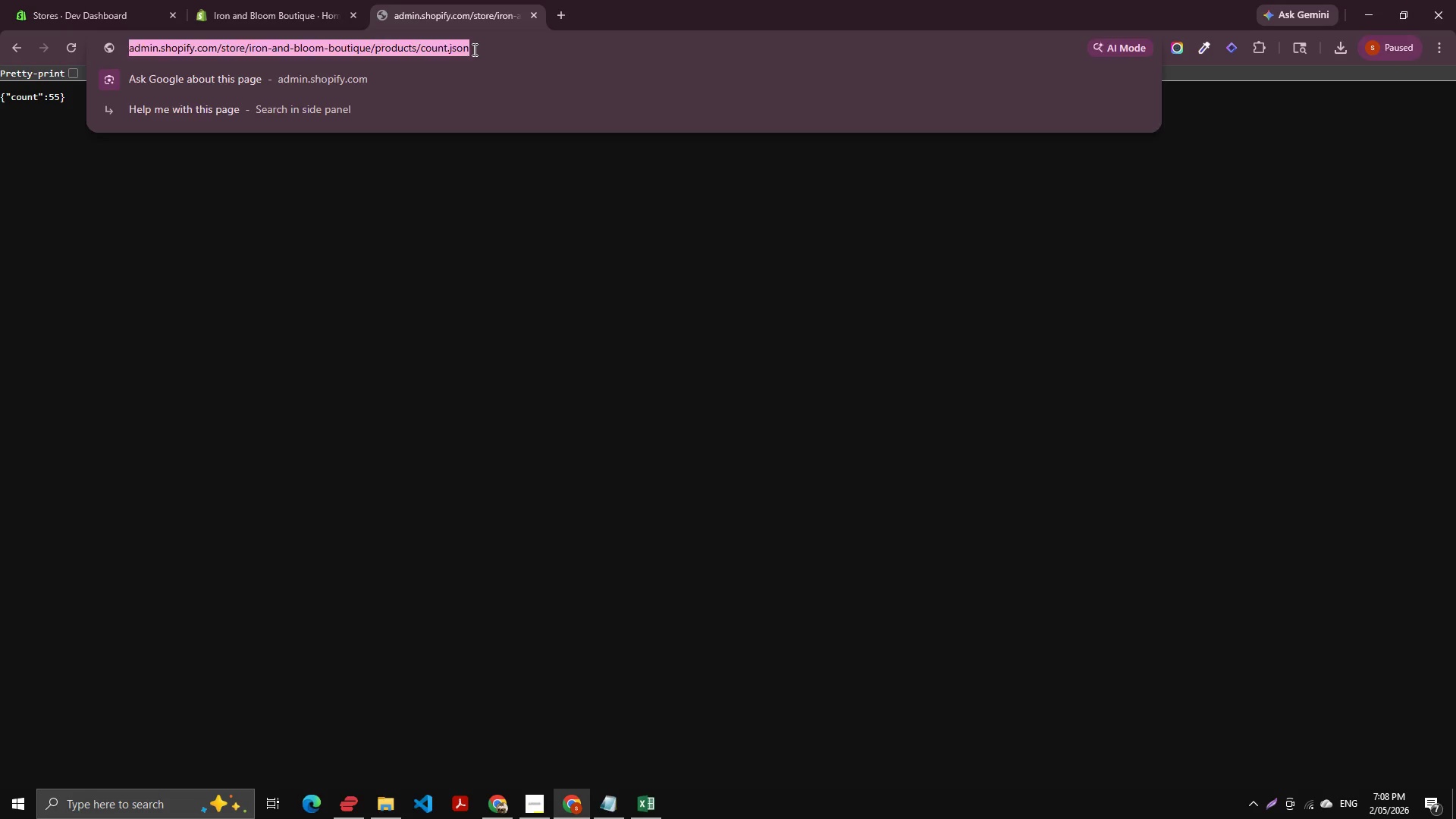 
key(Enter)
 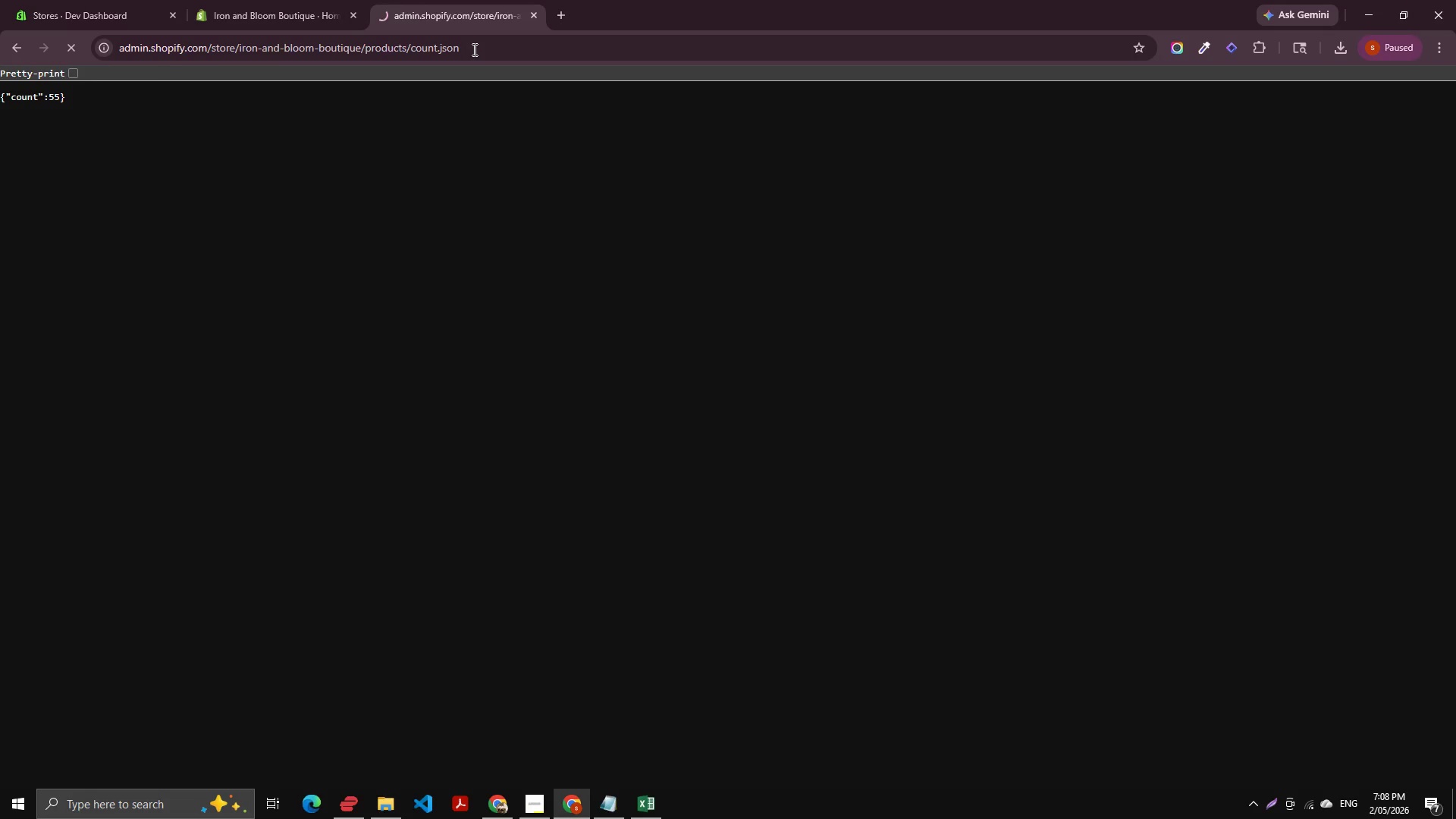 
left_click([473, 49])
 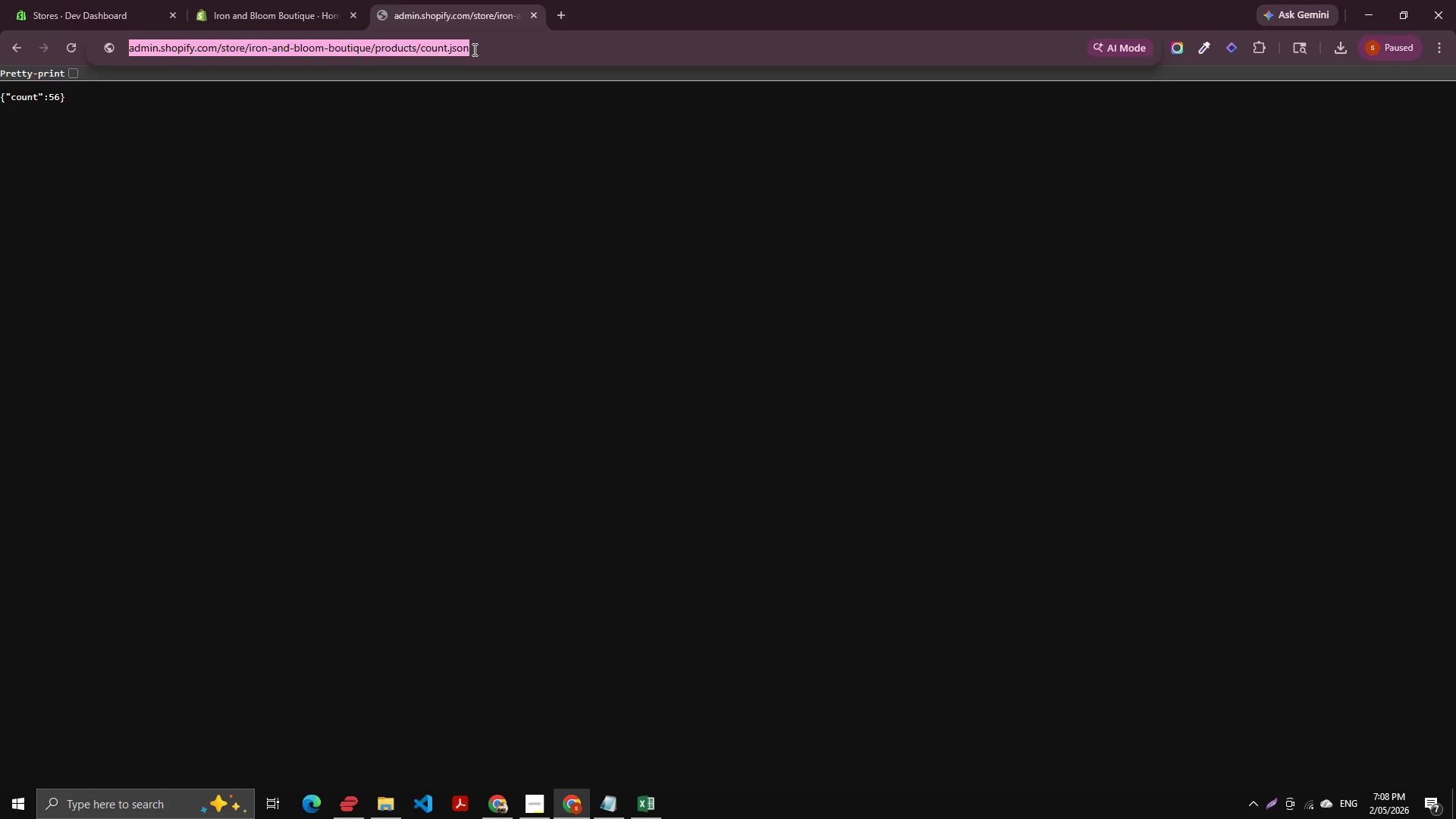 
key(Enter)
 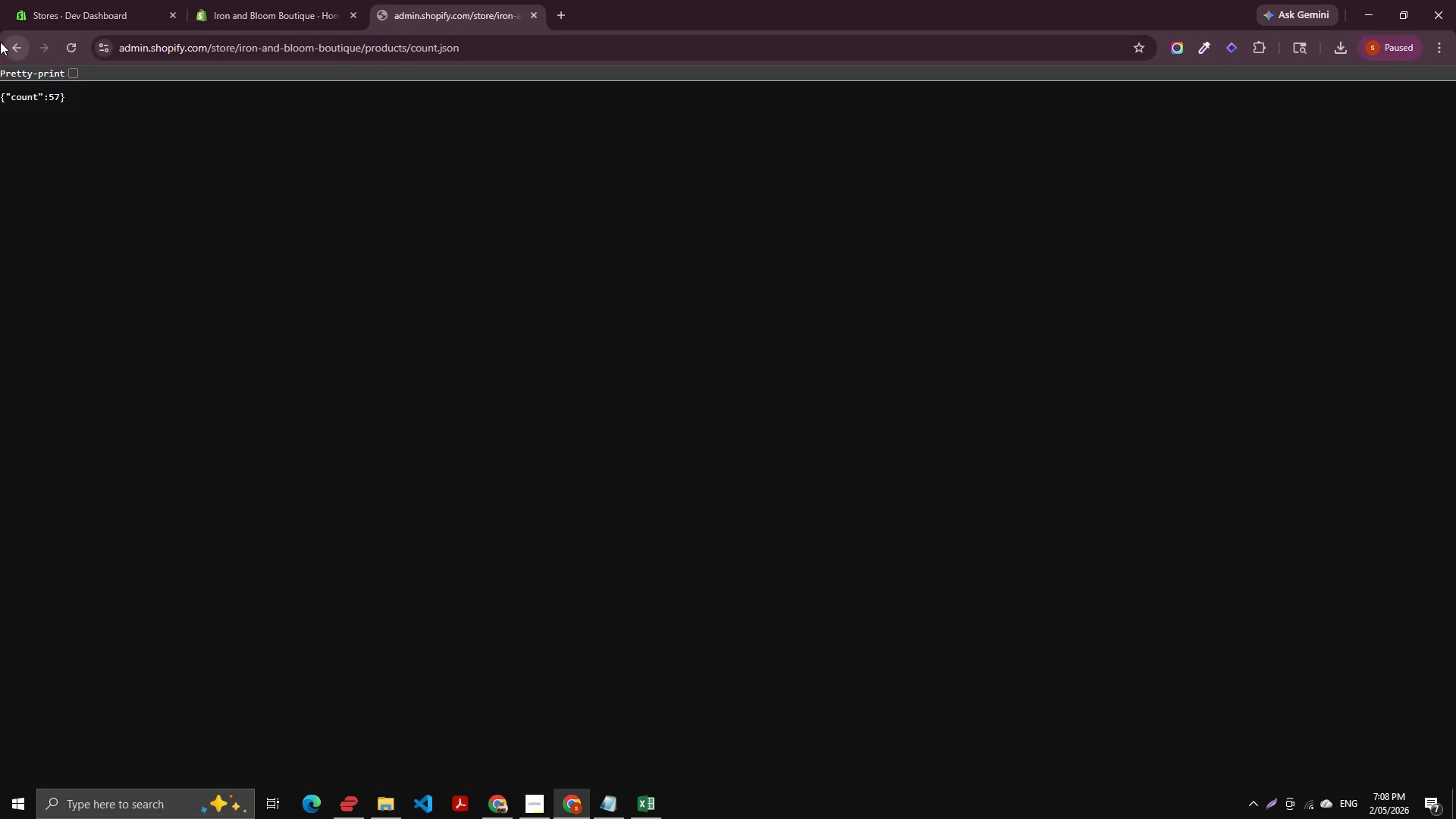 
left_click([5, 41])
 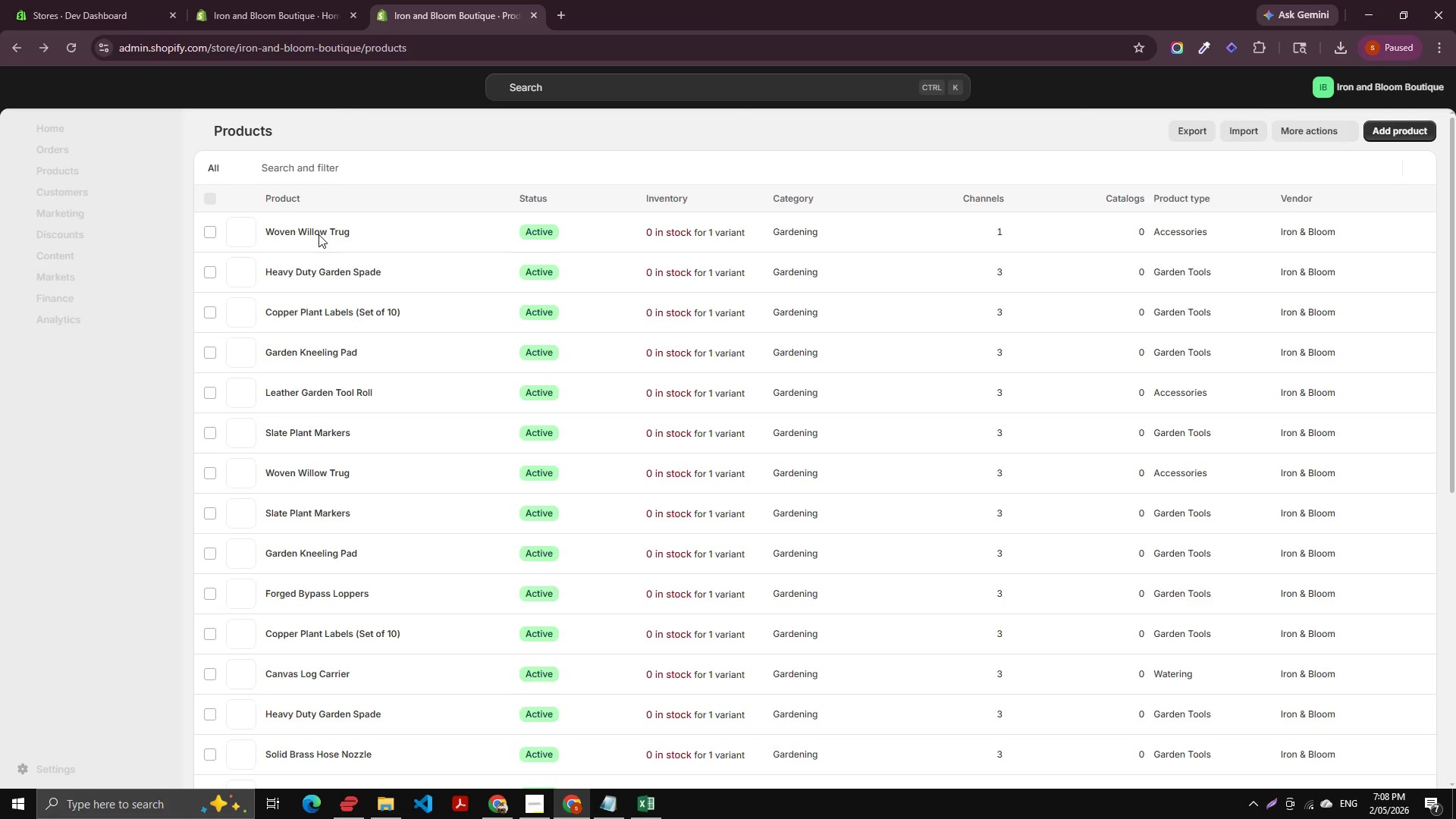 
scroll: coordinate [322, 262], scroll_direction: down, amount: 51.0
 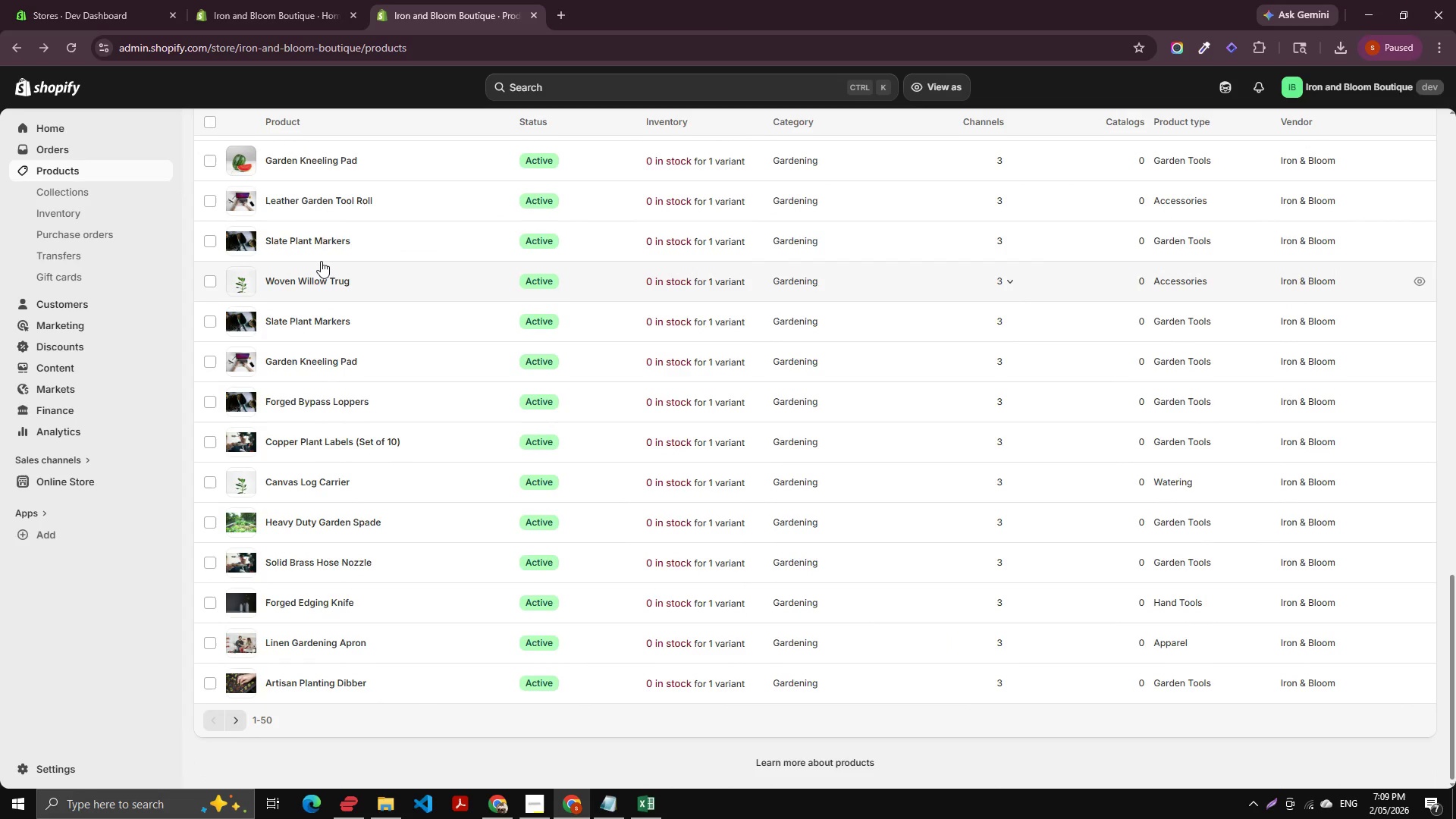 
scroll: coordinate [273, 214], scroll_direction: up, amount: 33.0
 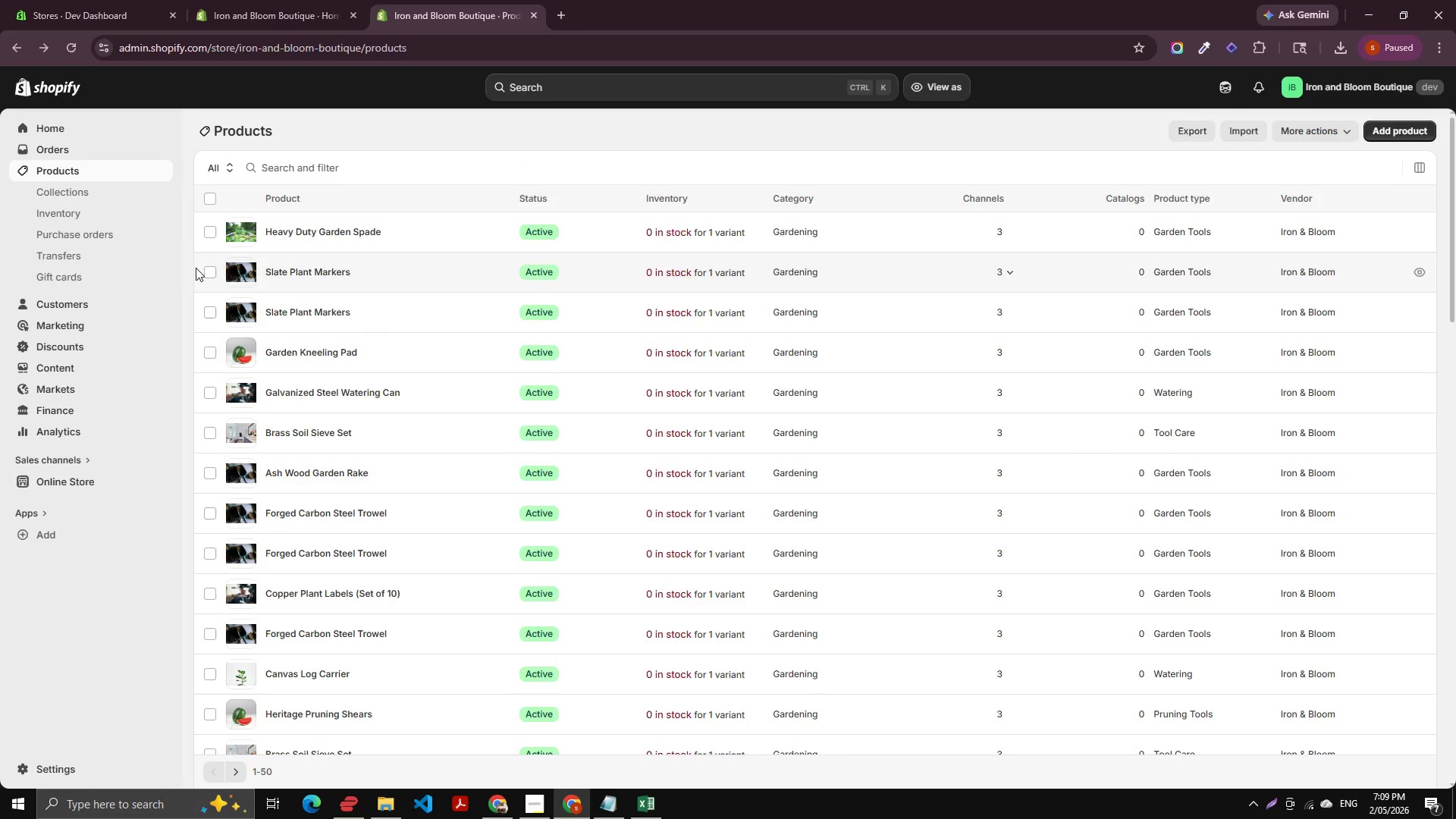 
wait(9.48)
 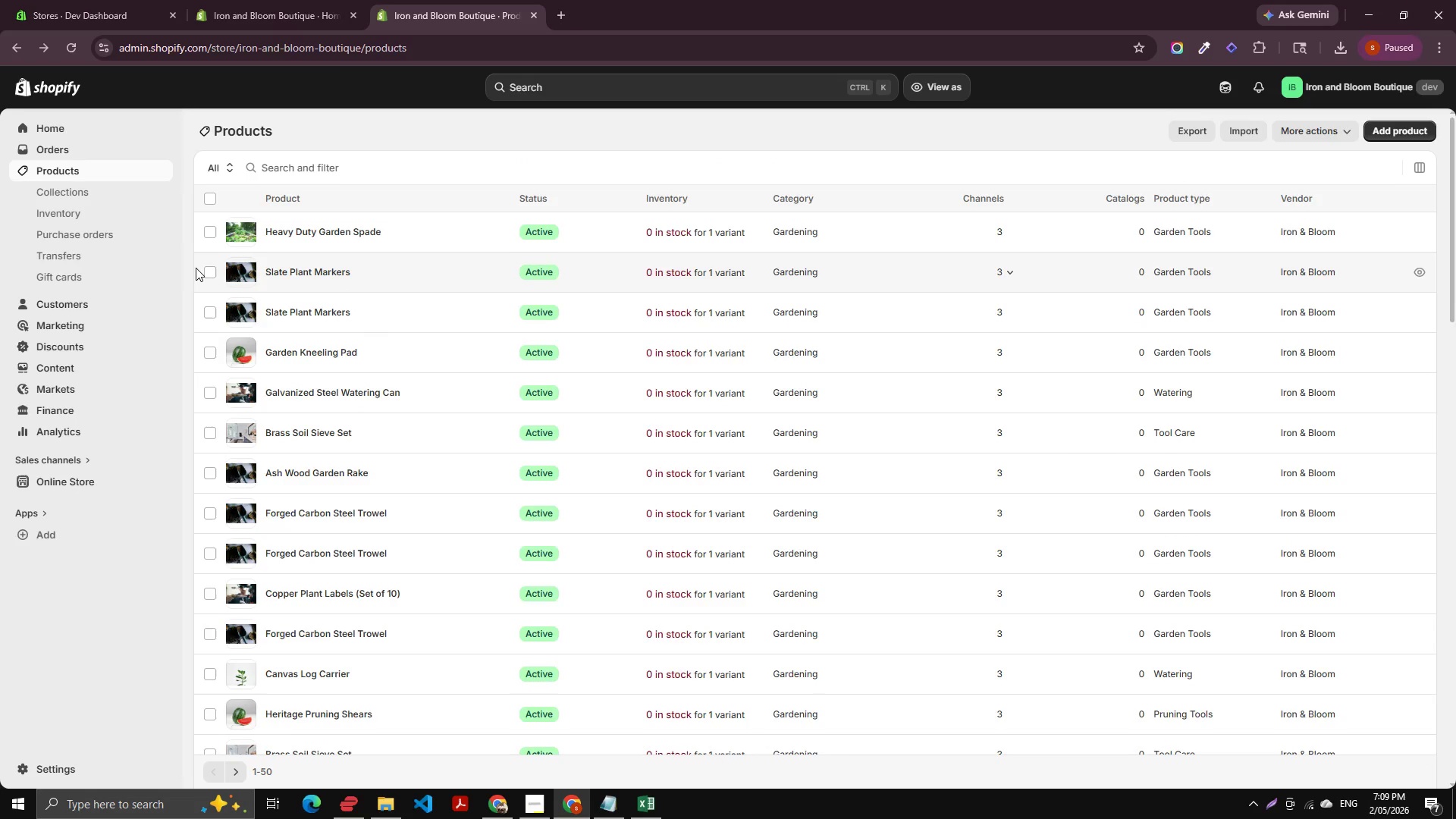 
scroll: coordinate [325, 362], scroll_direction: down, amount: 7.0
 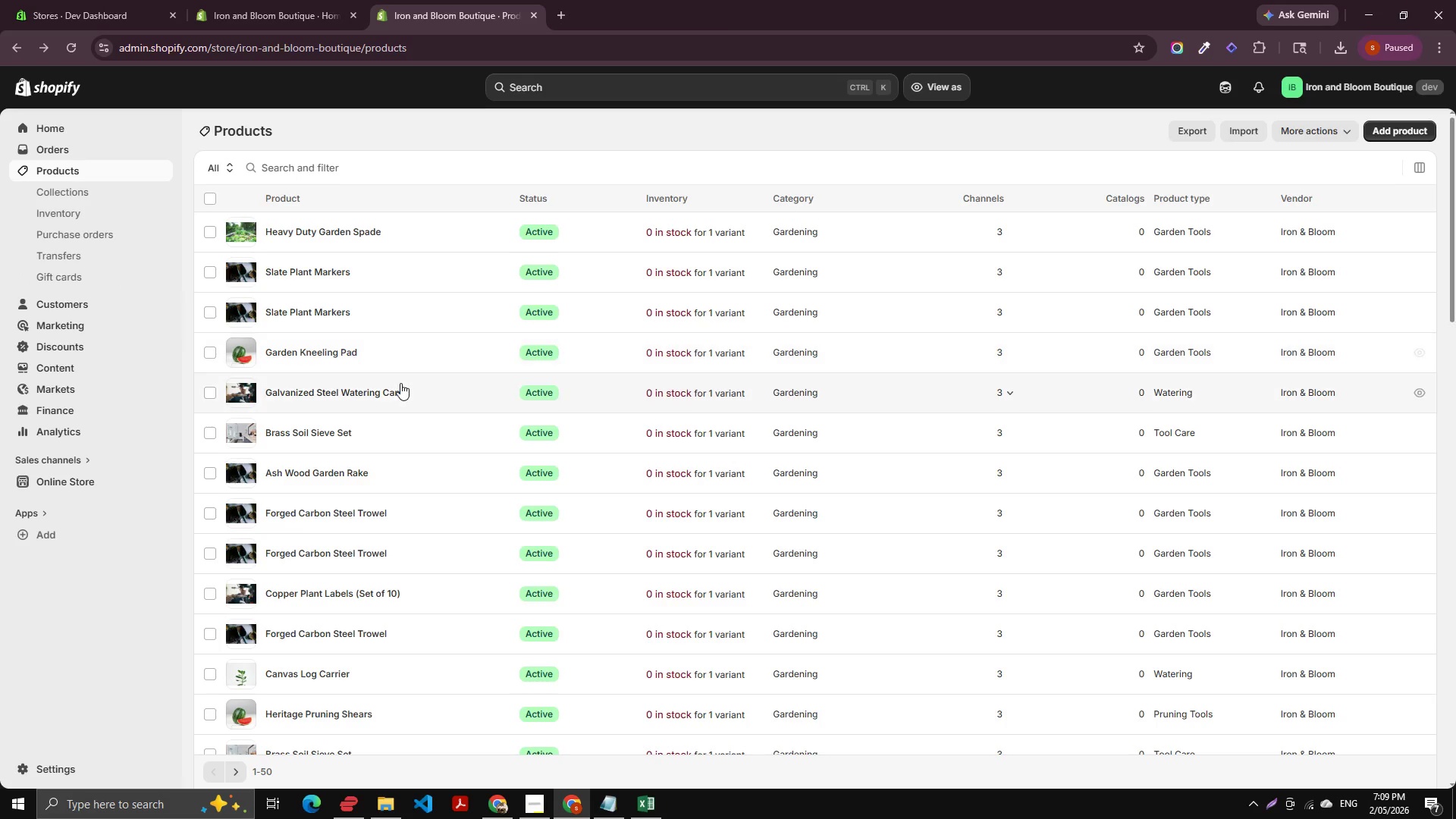 
scroll: coordinate [395, 383], scroll_direction: up, amount: 4.0
 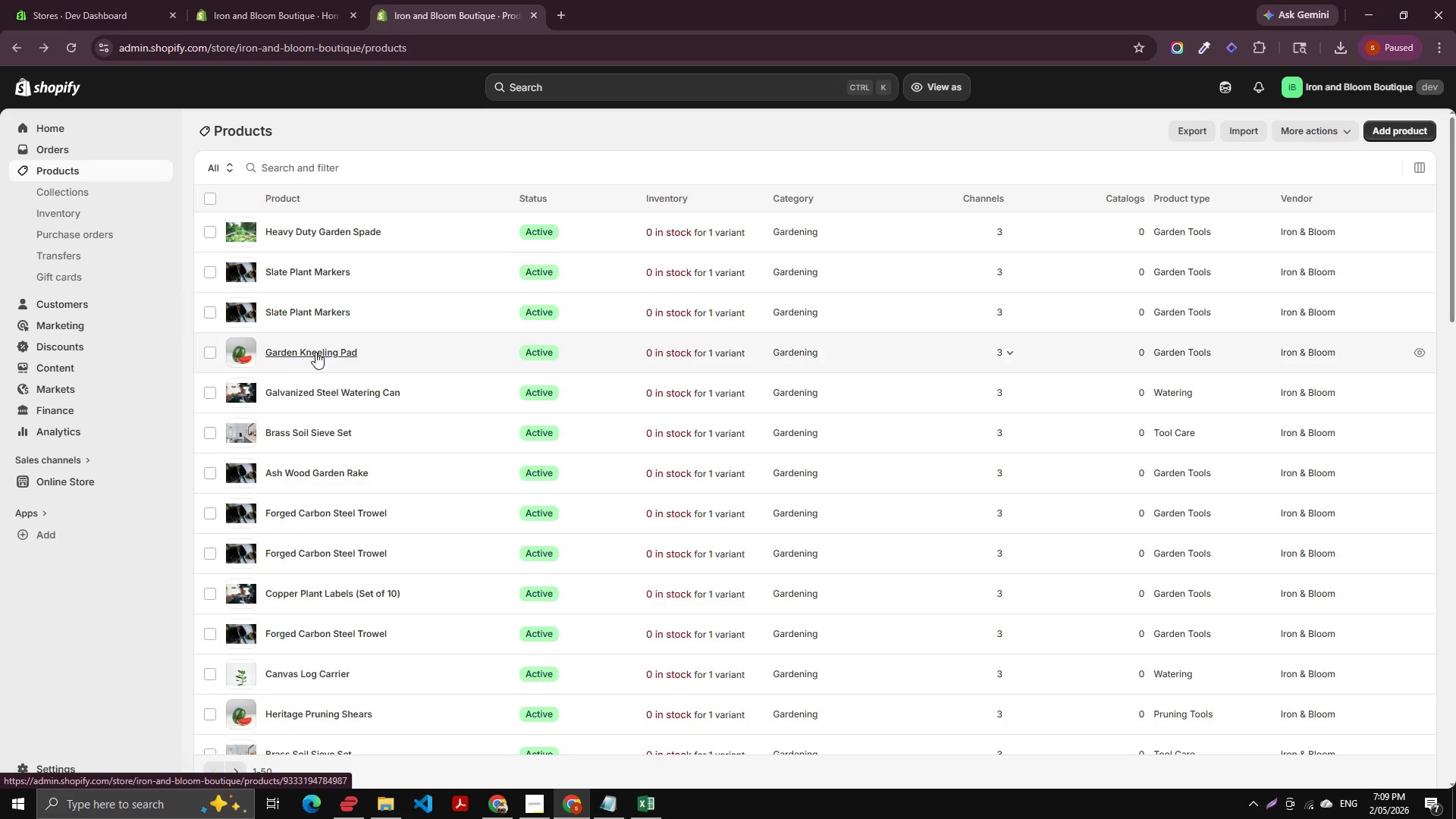 
scroll: coordinate [318, 352], scroll_direction: down, amount: 6.0
 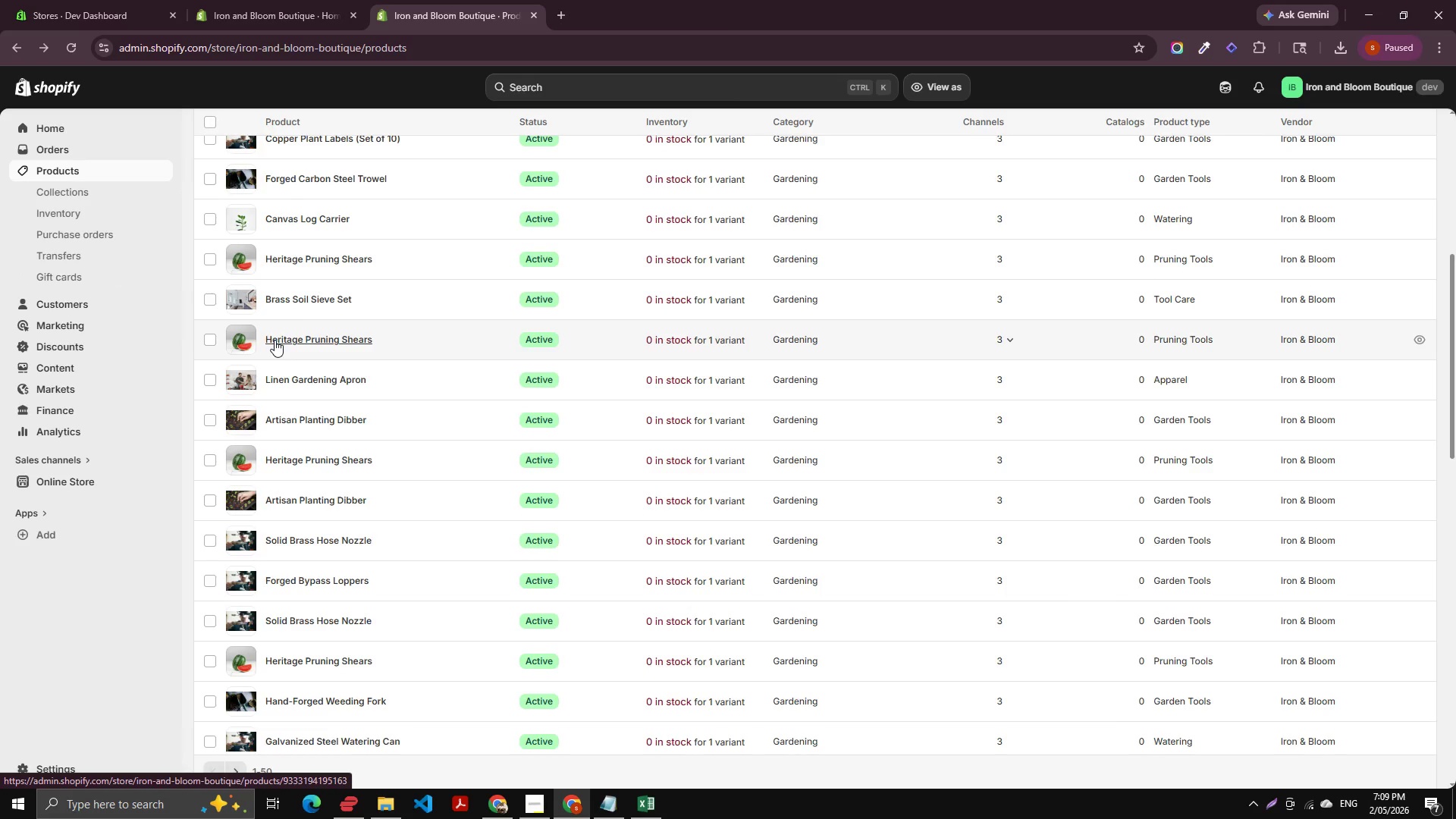 
left_click([328, 673])
 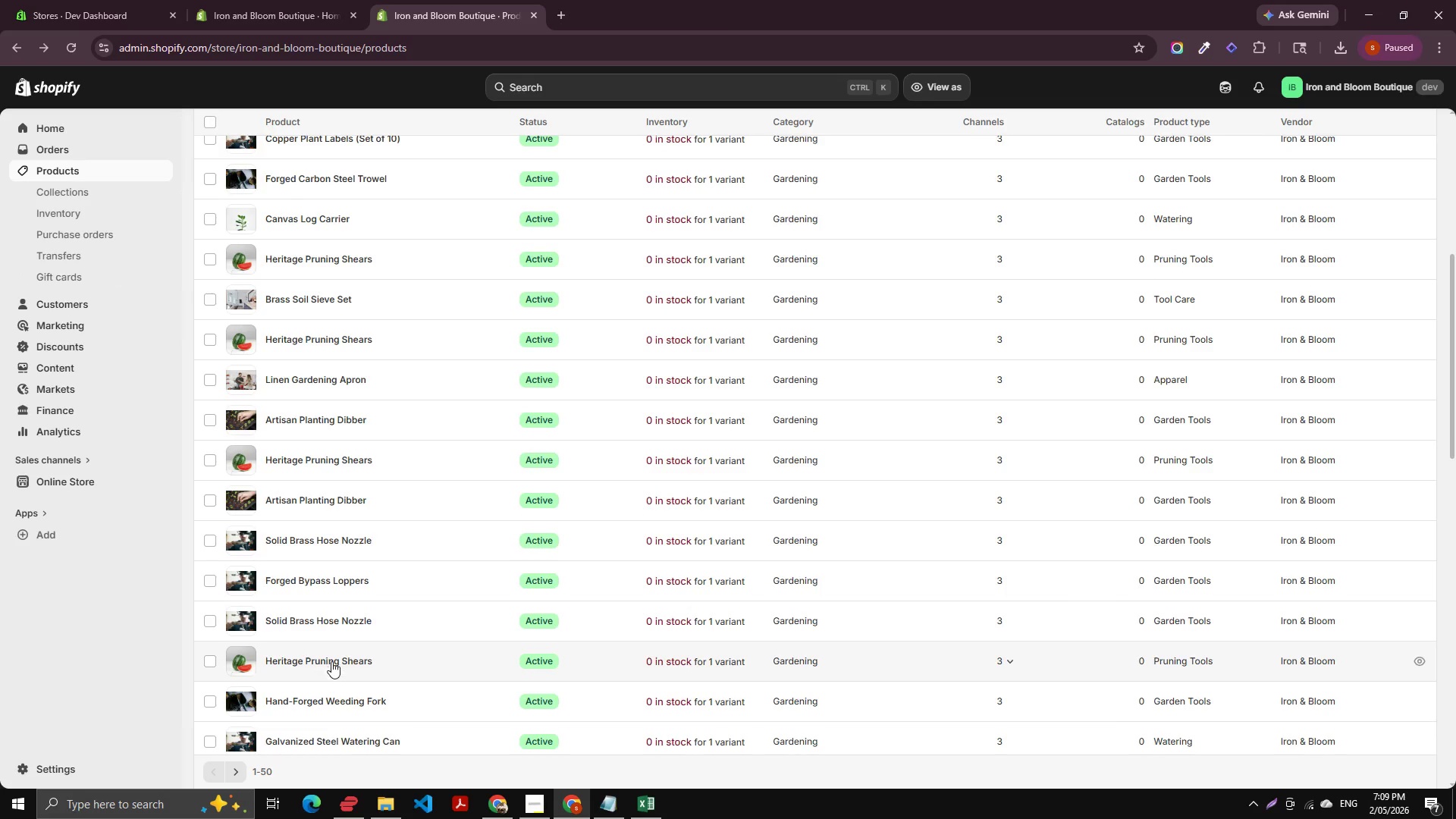 
left_click([332, 659])
 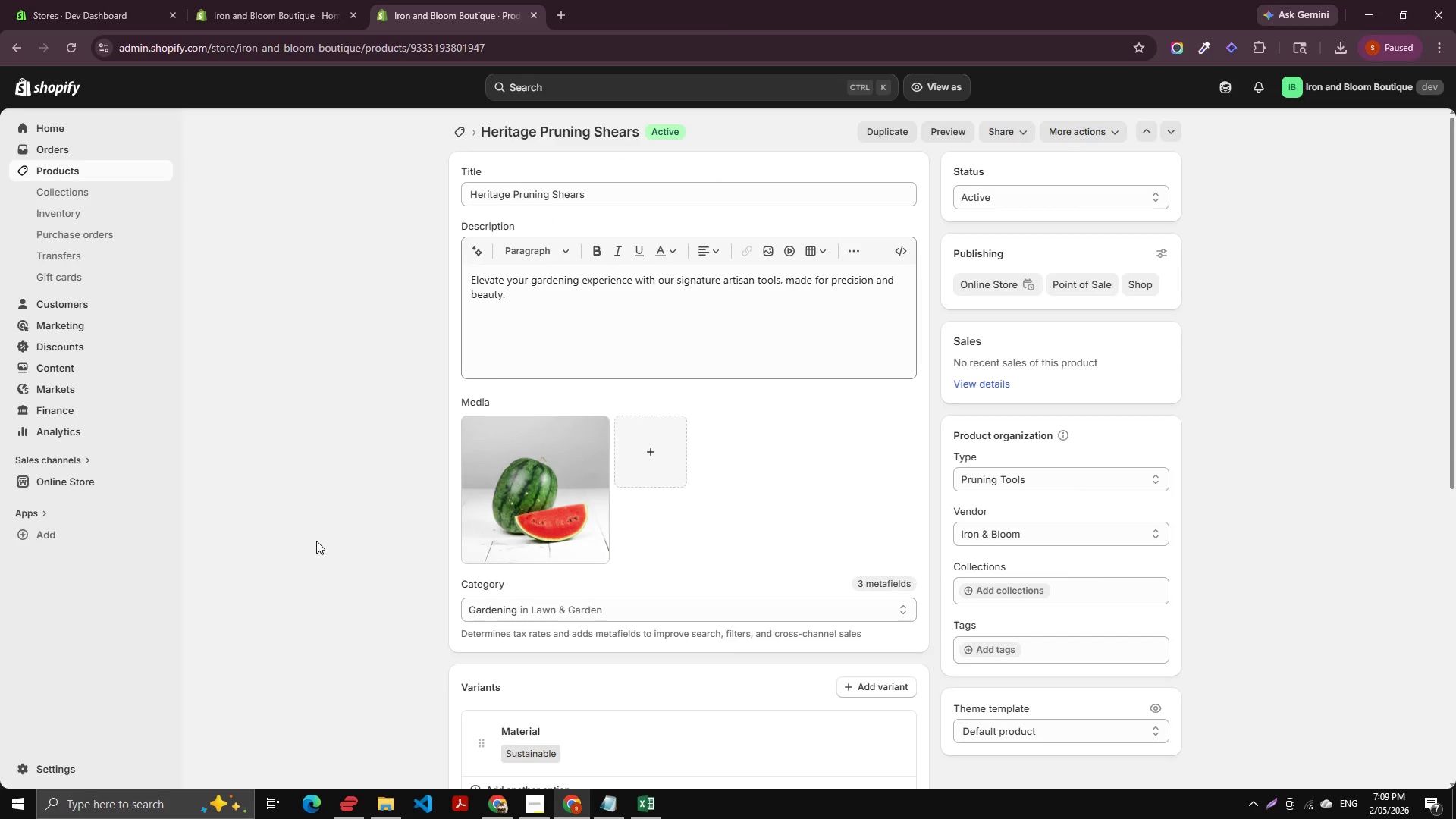 
wait(6.09)
 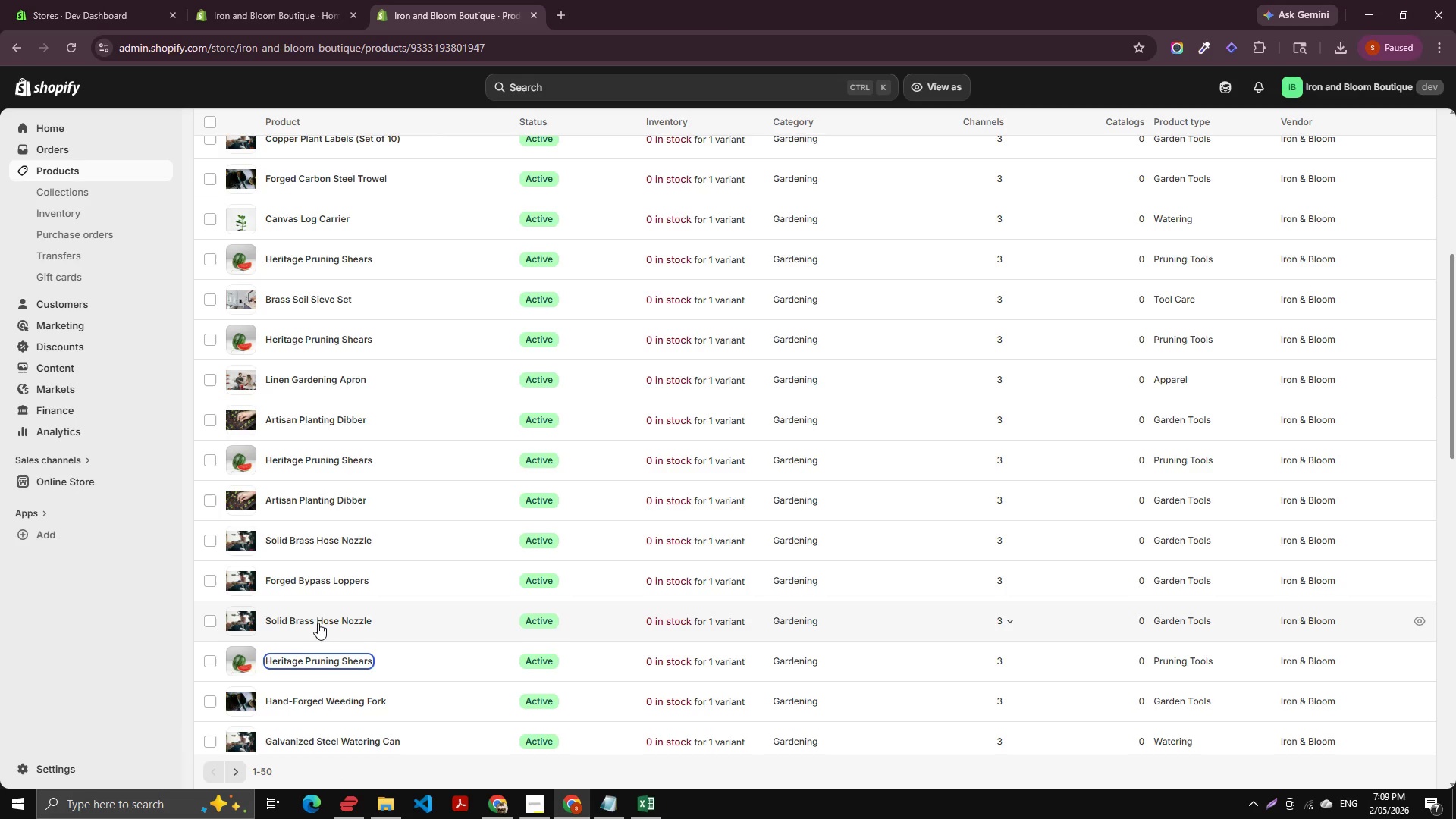 
scroll: coordinate [472, 521], scroll_direction: down, amount: 3.0
 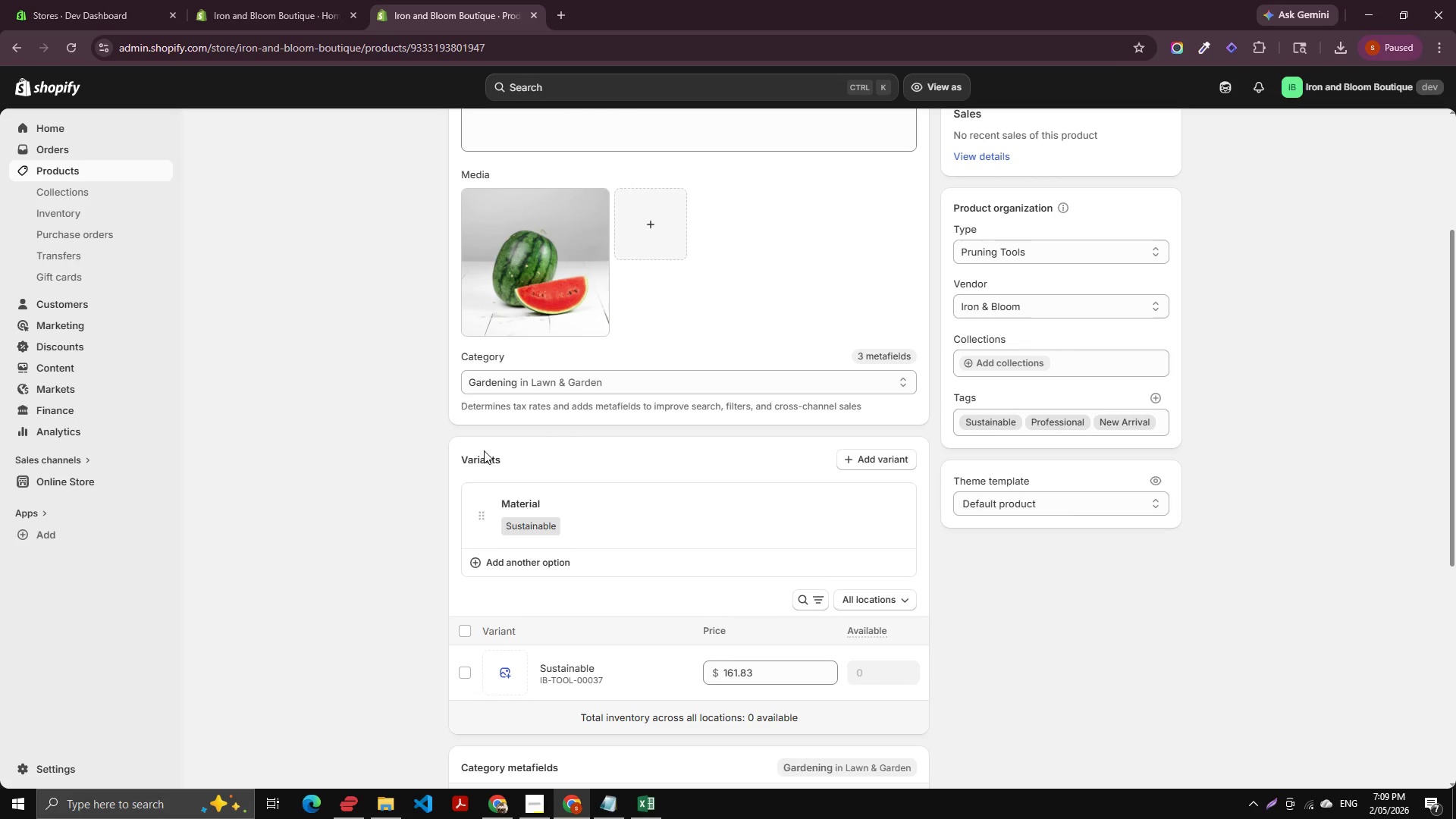 
scroll: coordinate [595, 315], scroll_direction: up, amount: 6.0
 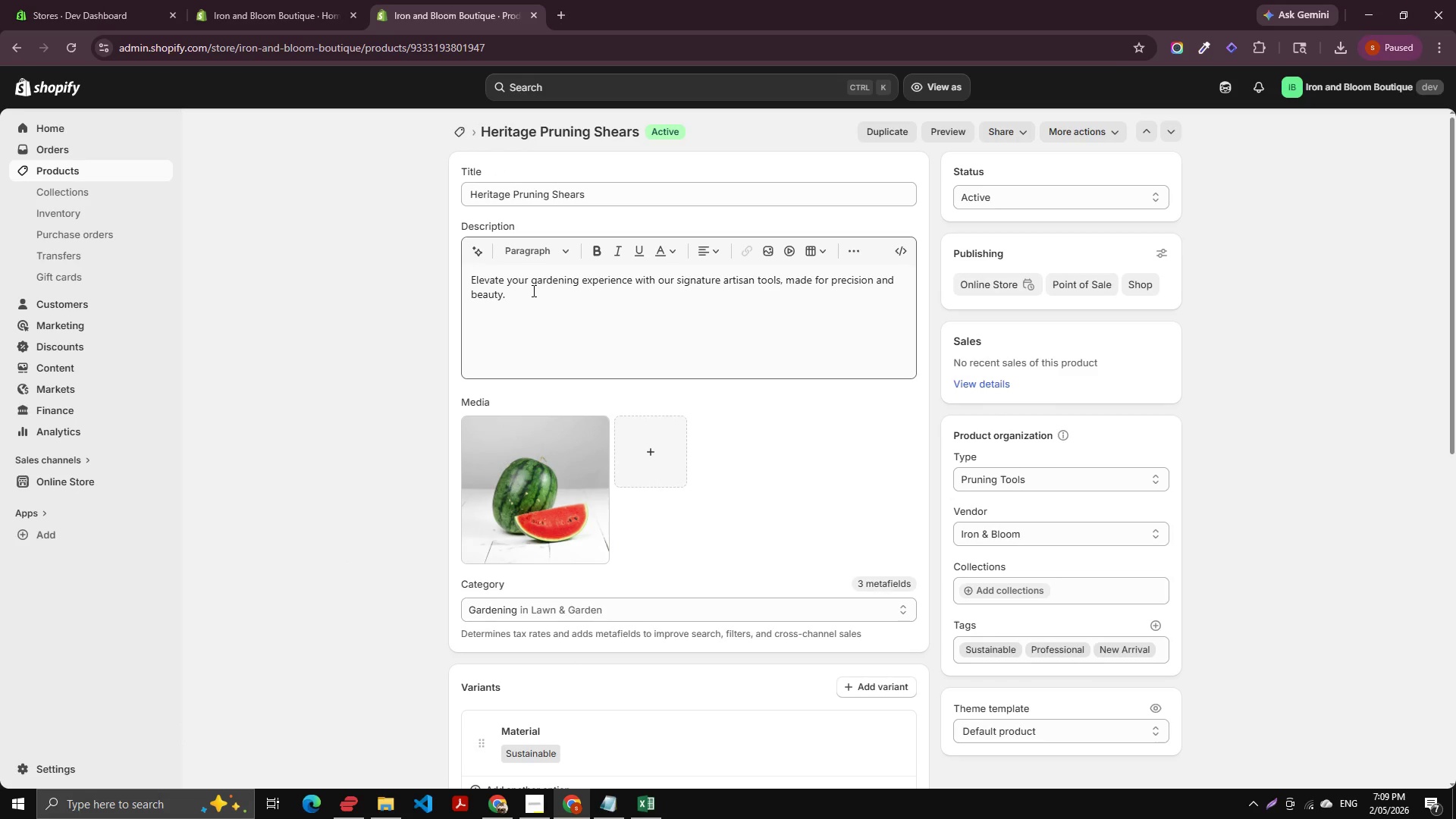 
left_click([532, 290])
 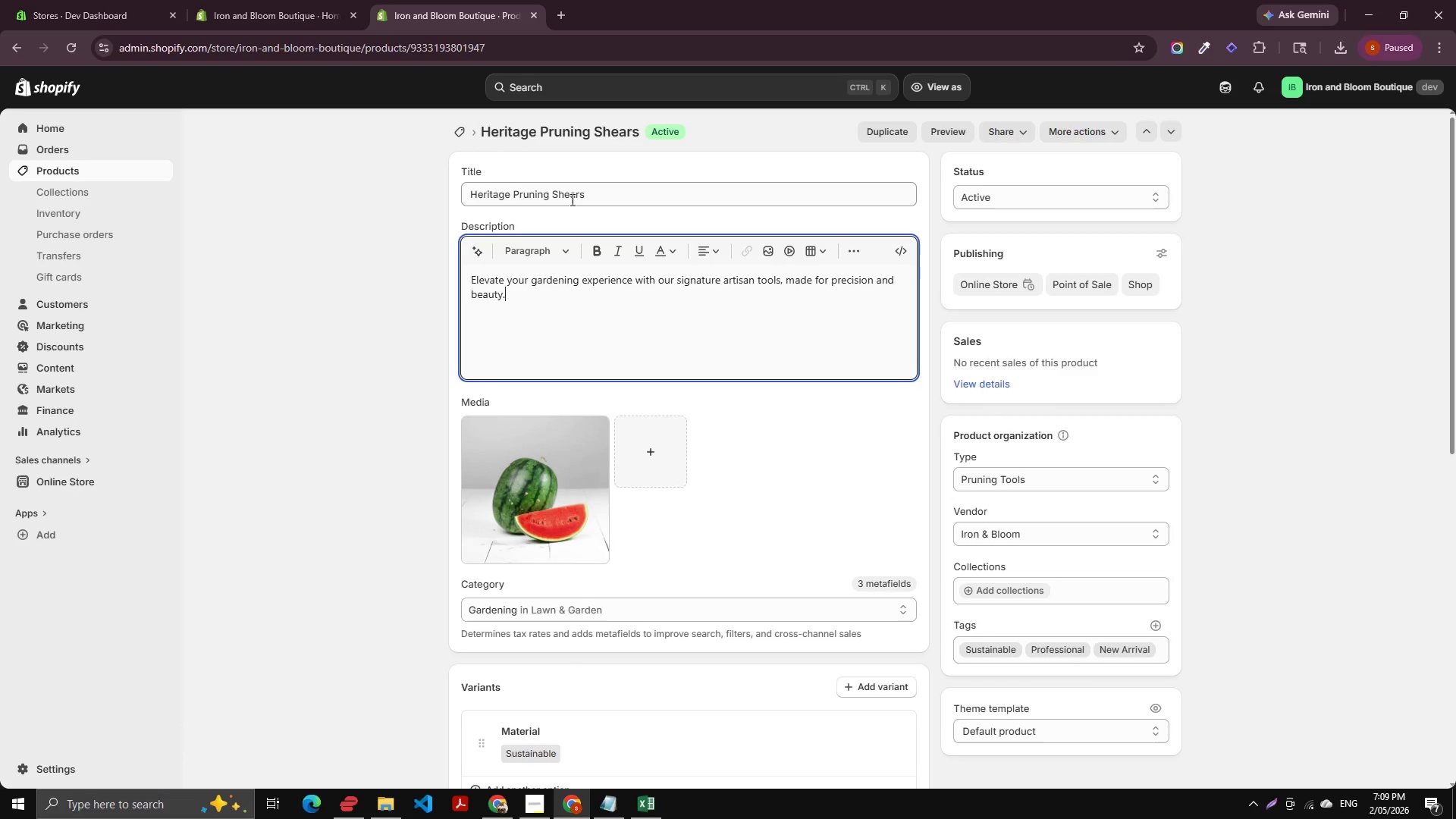 
left_click([597, 191])
 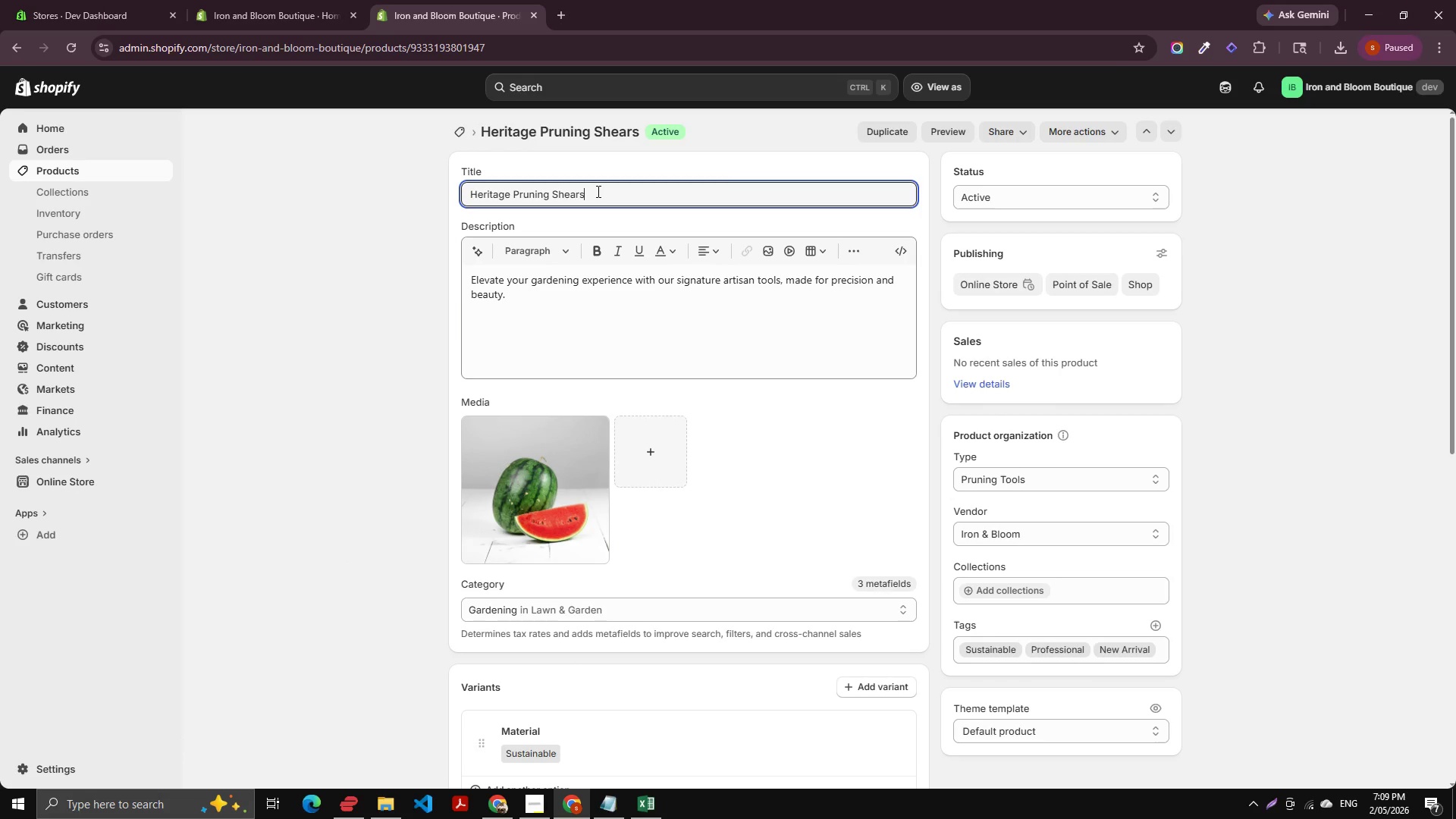 
key(Control+A)
 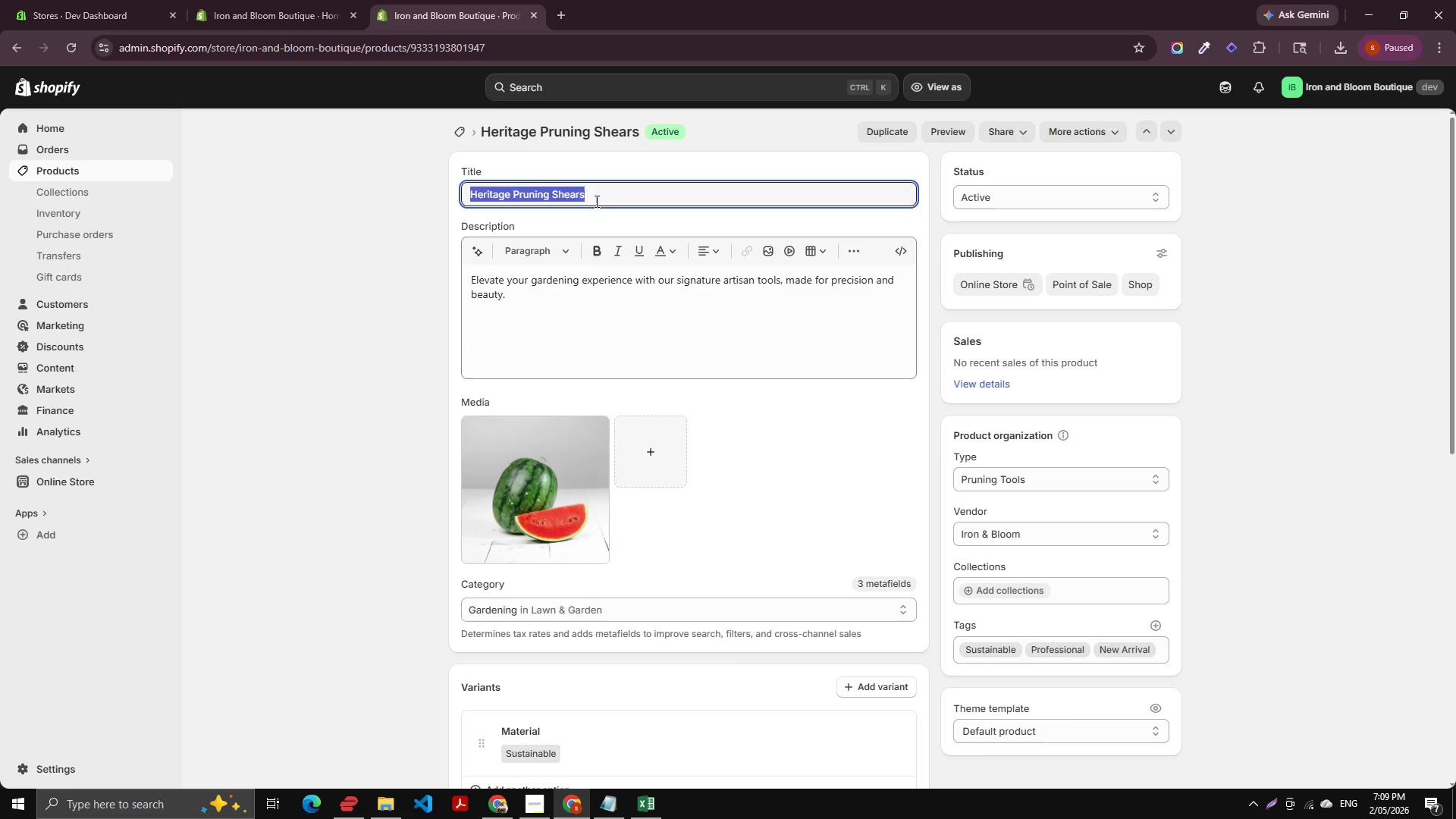 
key(Control+C)
 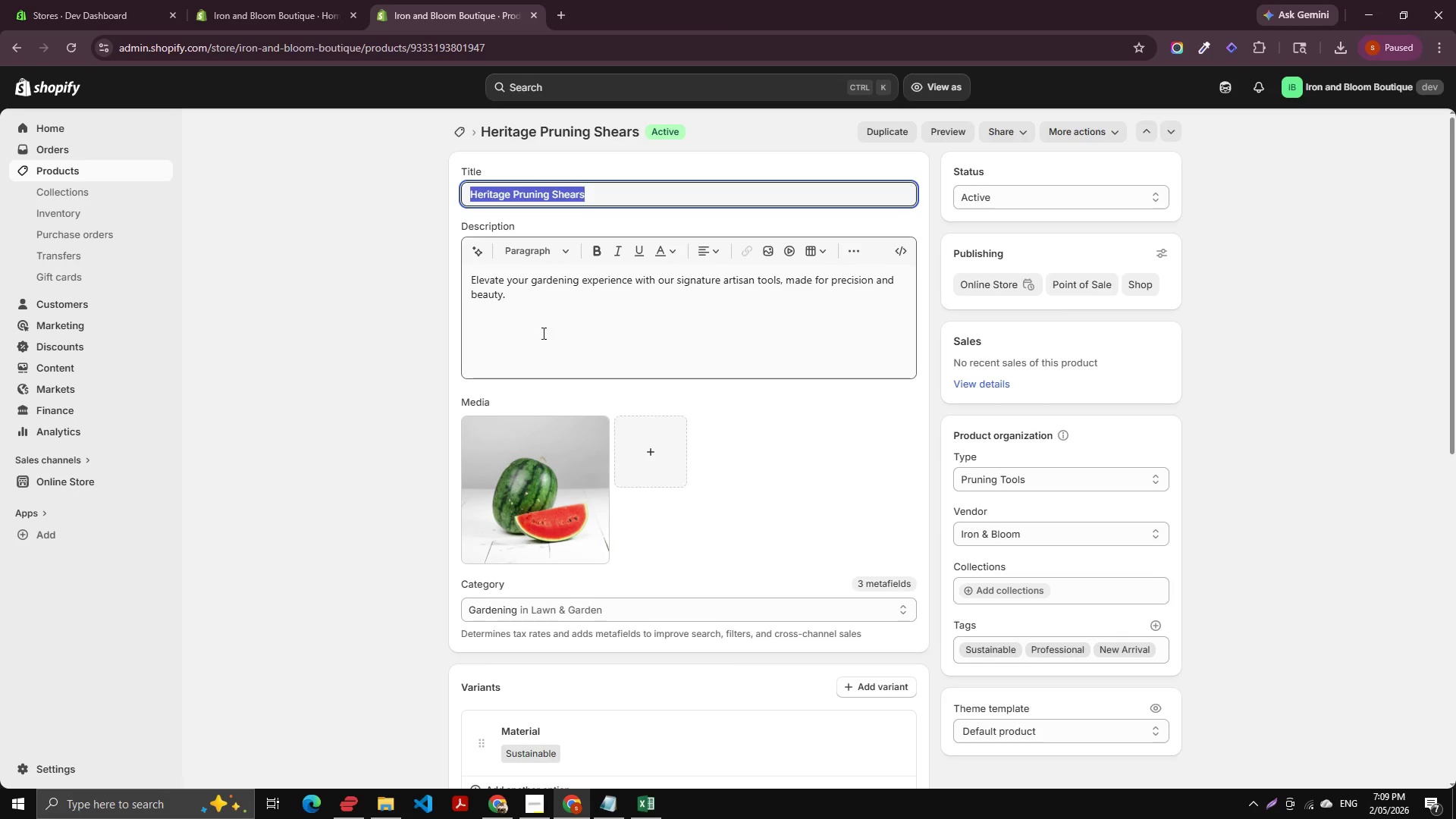 
key(Control+C)
 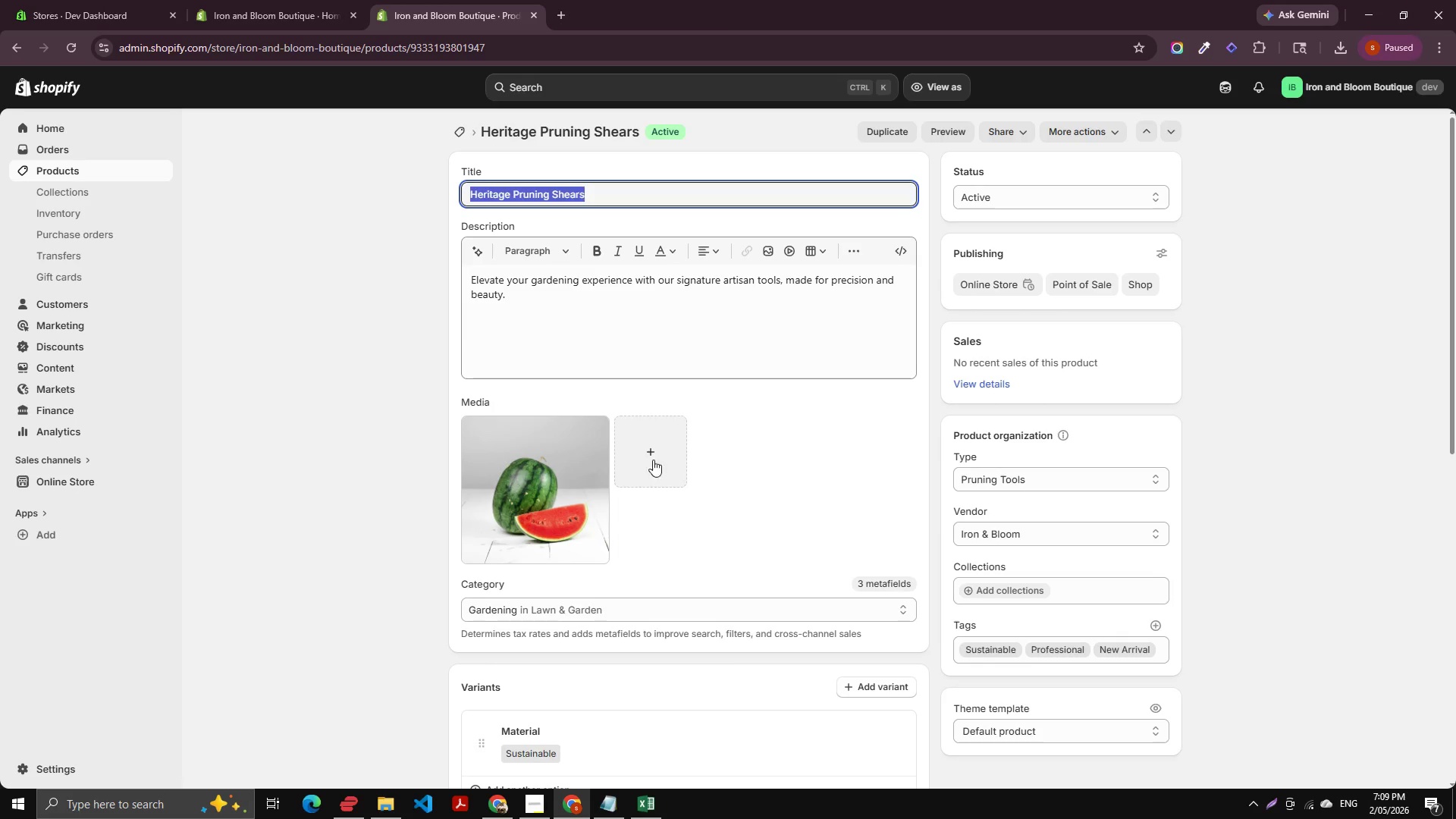 
left_click([653, 450])
 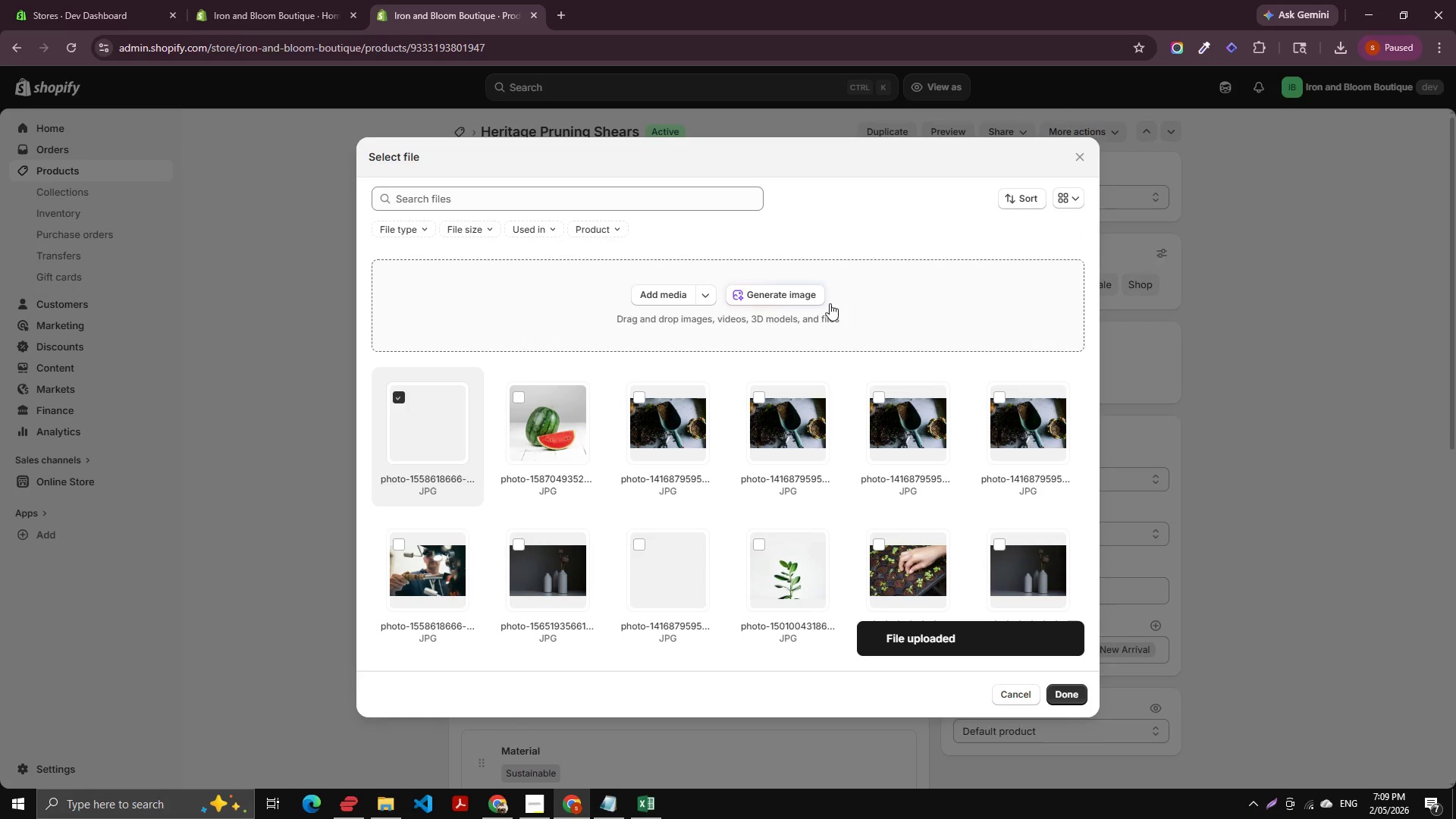 
left_click([802, 290])
 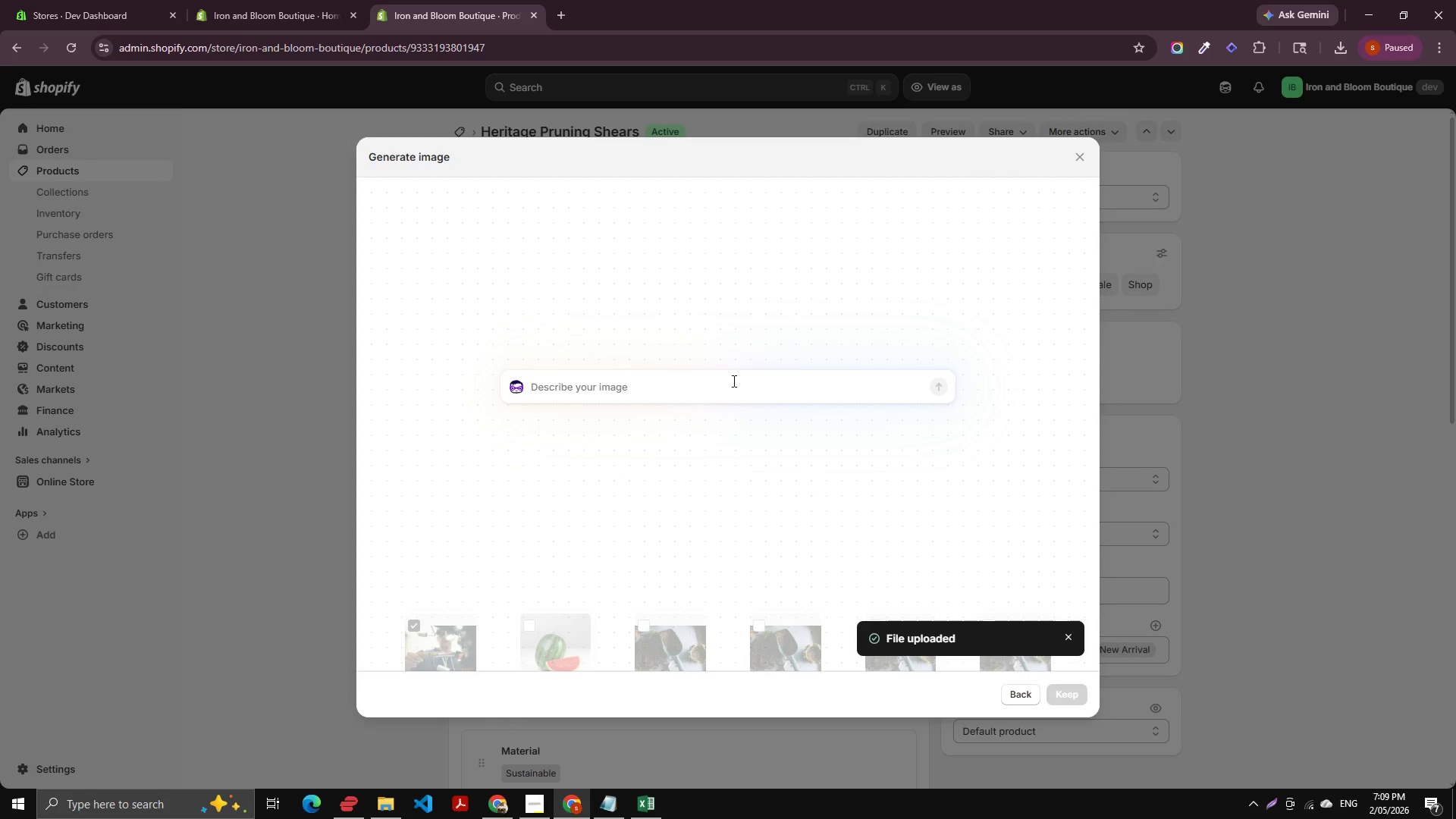 
key(Control+V)
 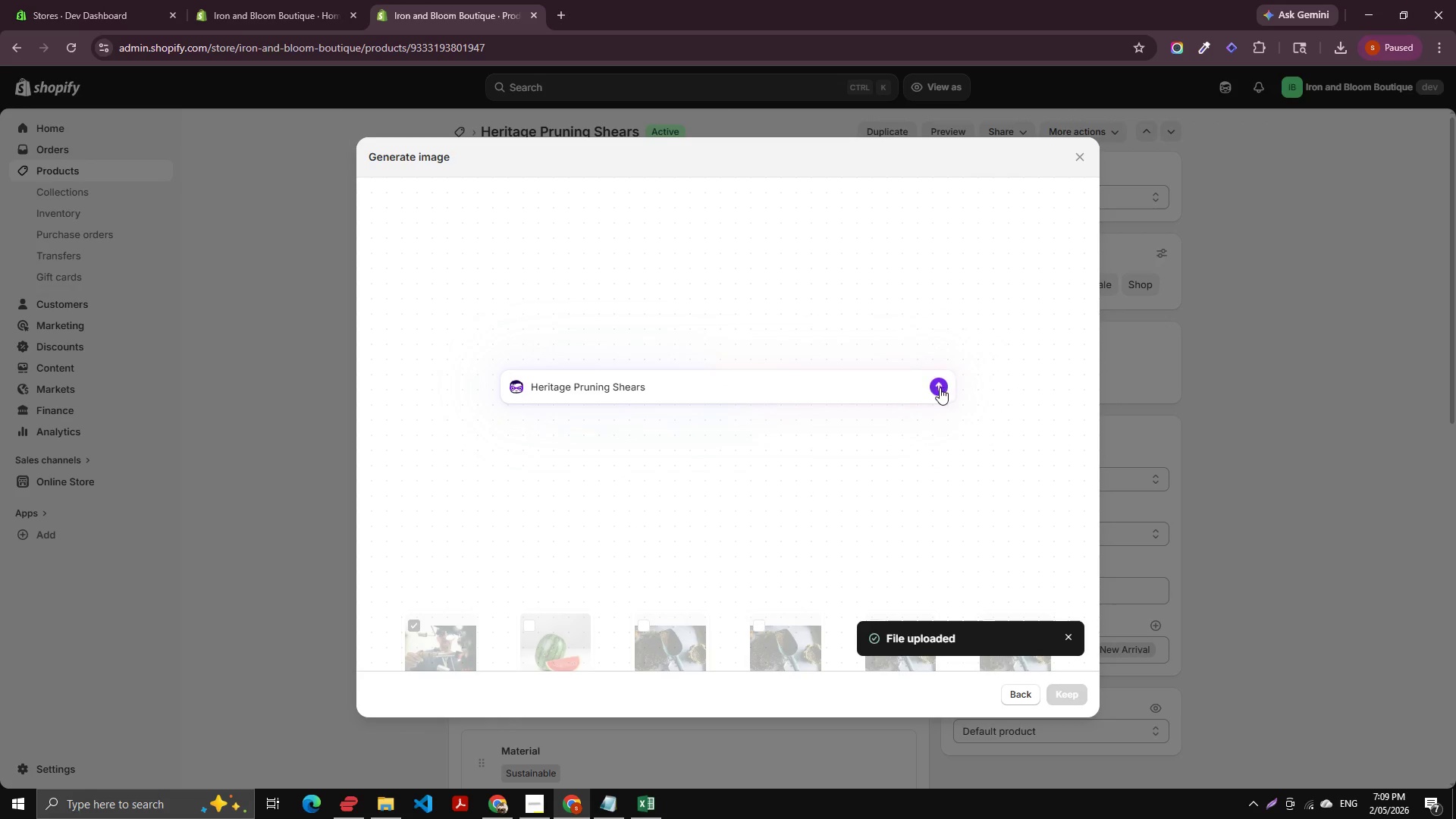 
left_click([938, 388])
 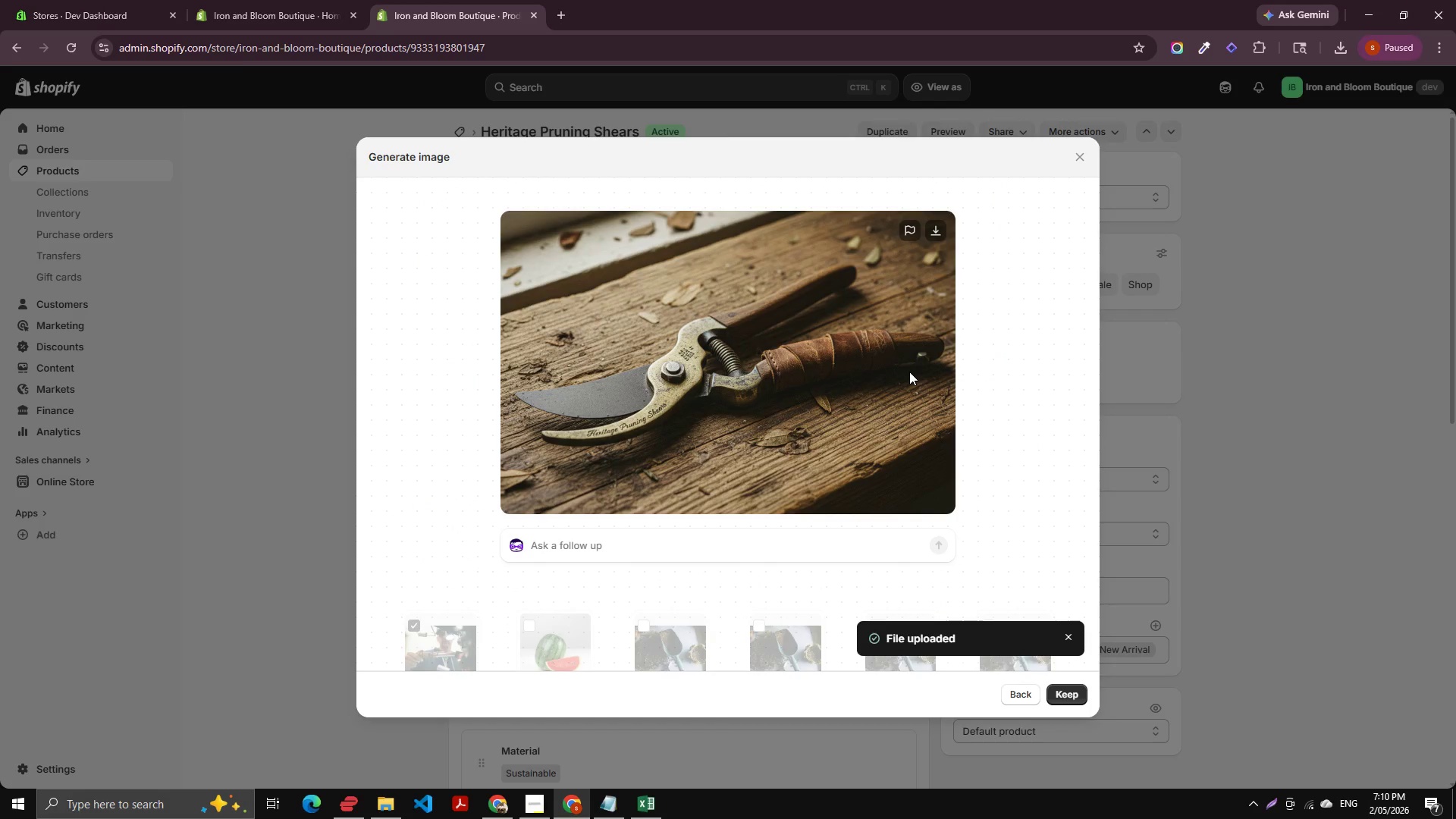 
wait(28.06)
 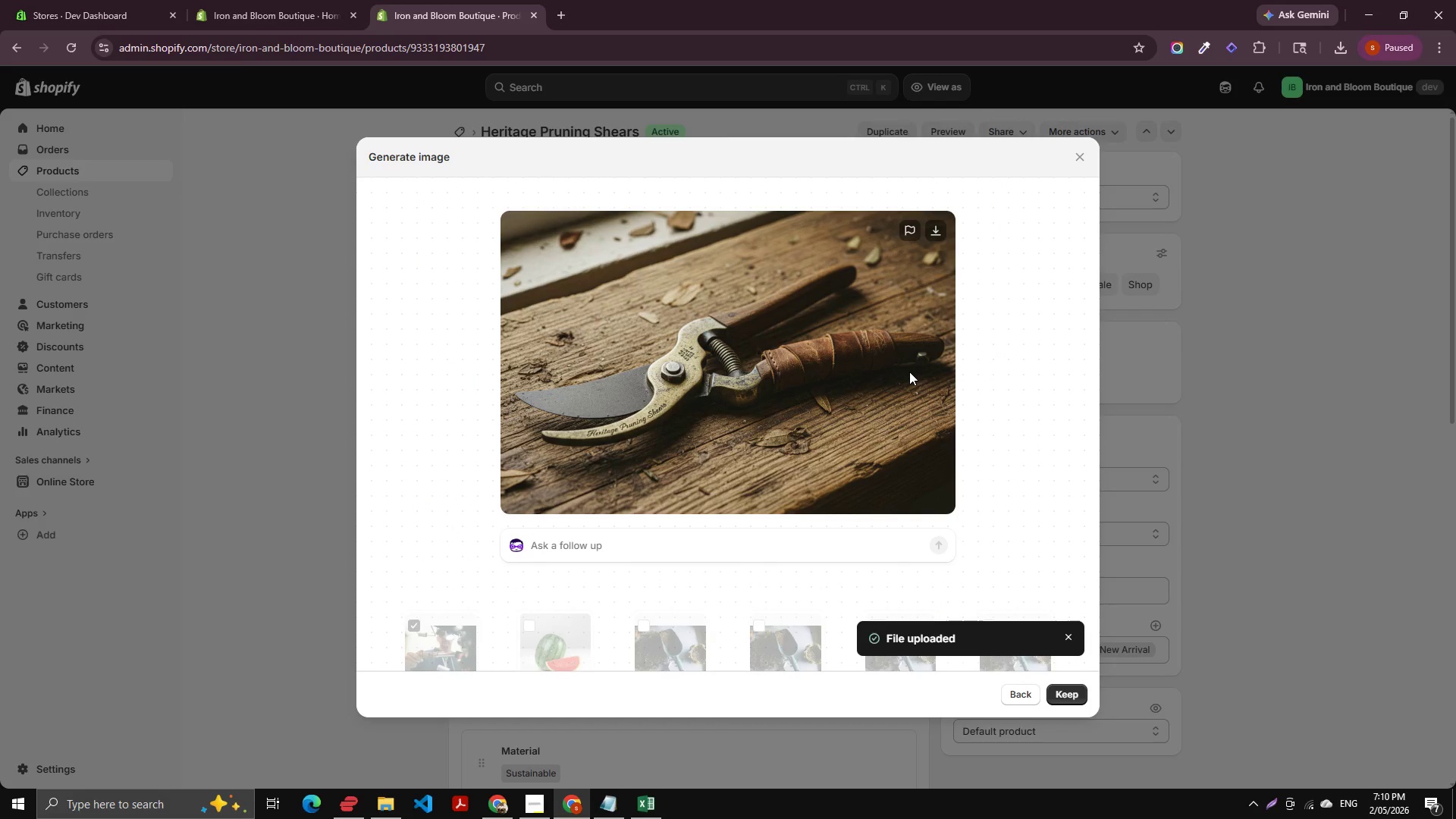 
left_click([1057, 711])
 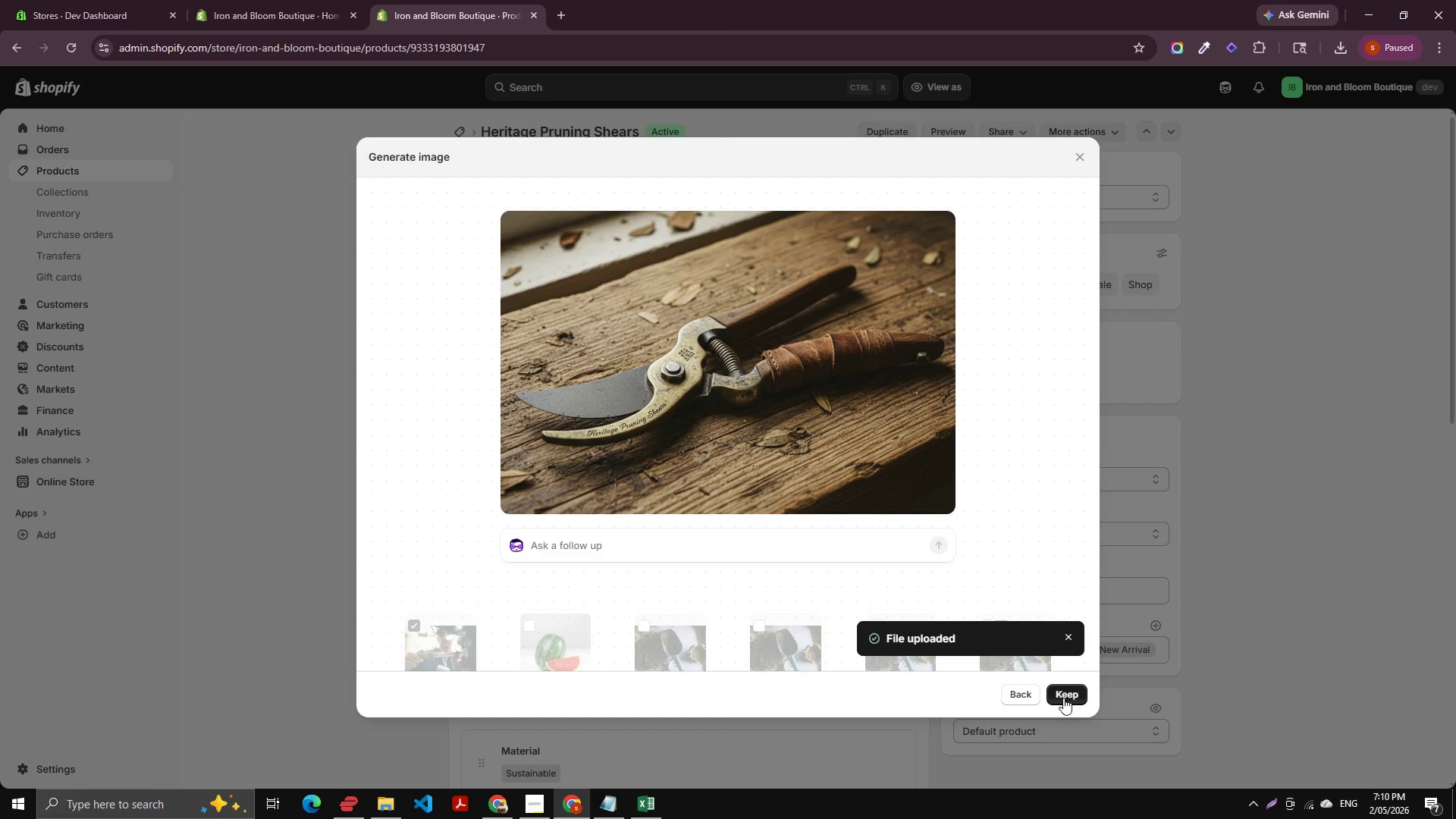 
left_click([1063, 698])
 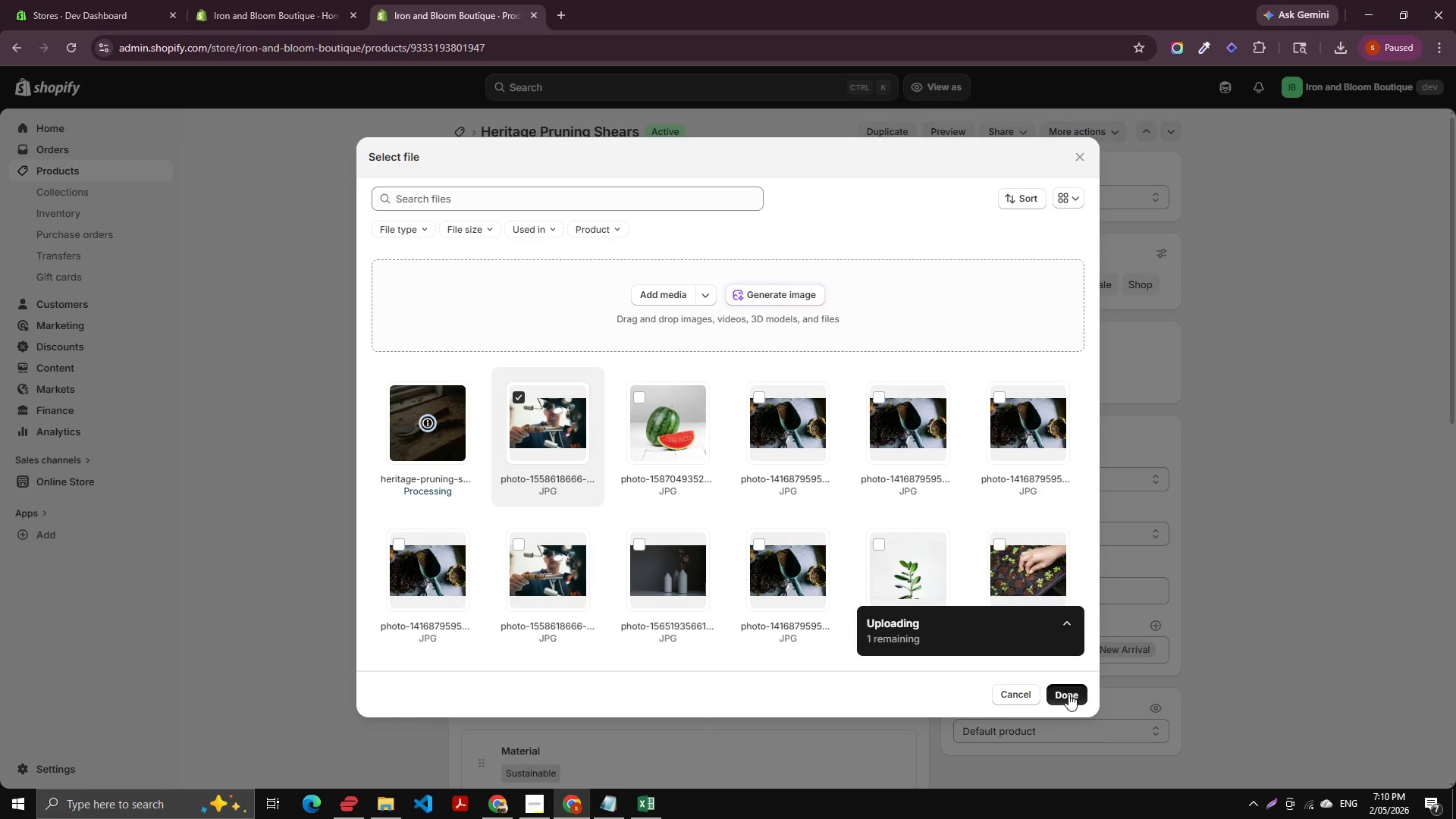 
wait(10.34)
 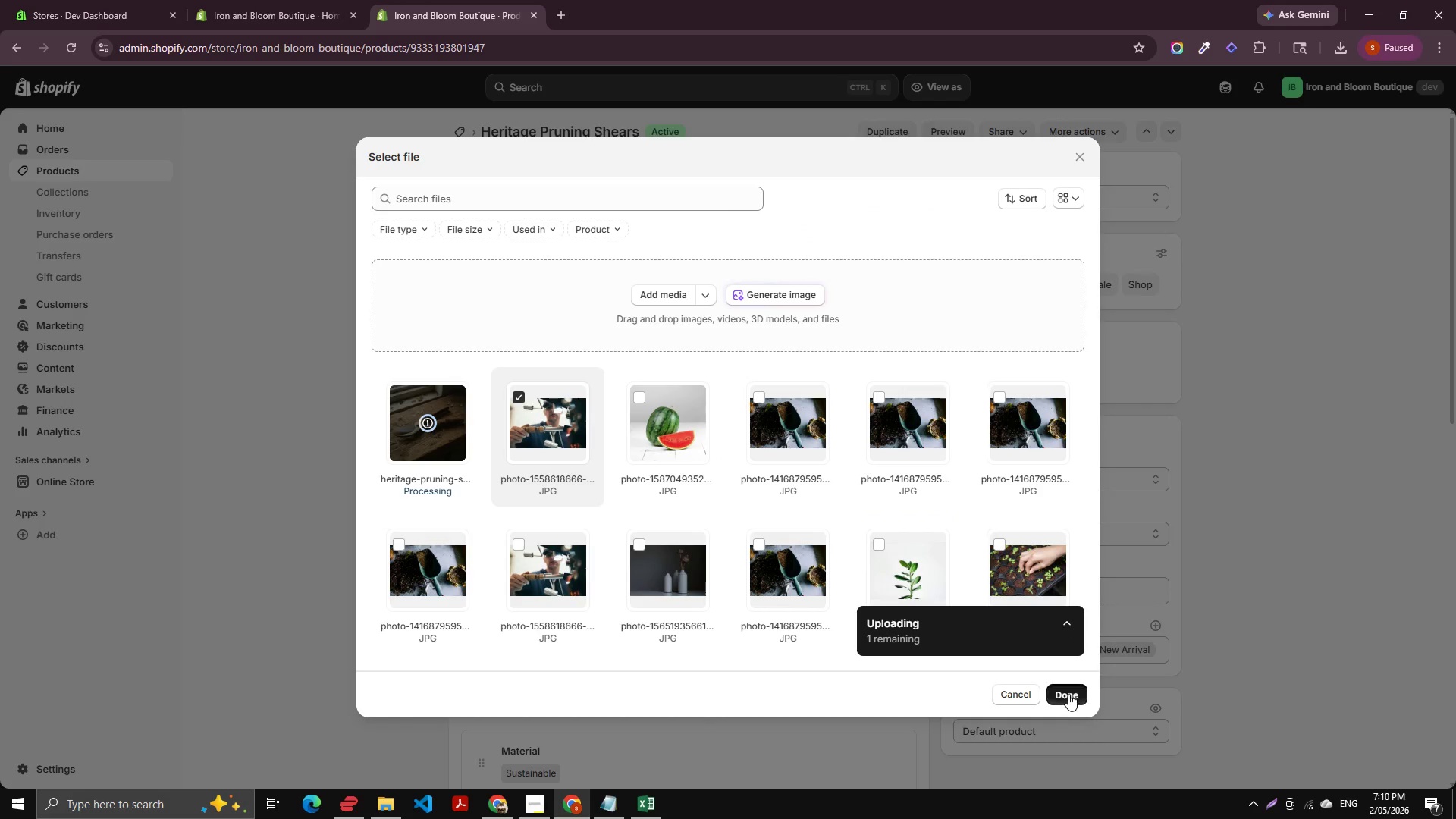 
left_click([937, 87])
 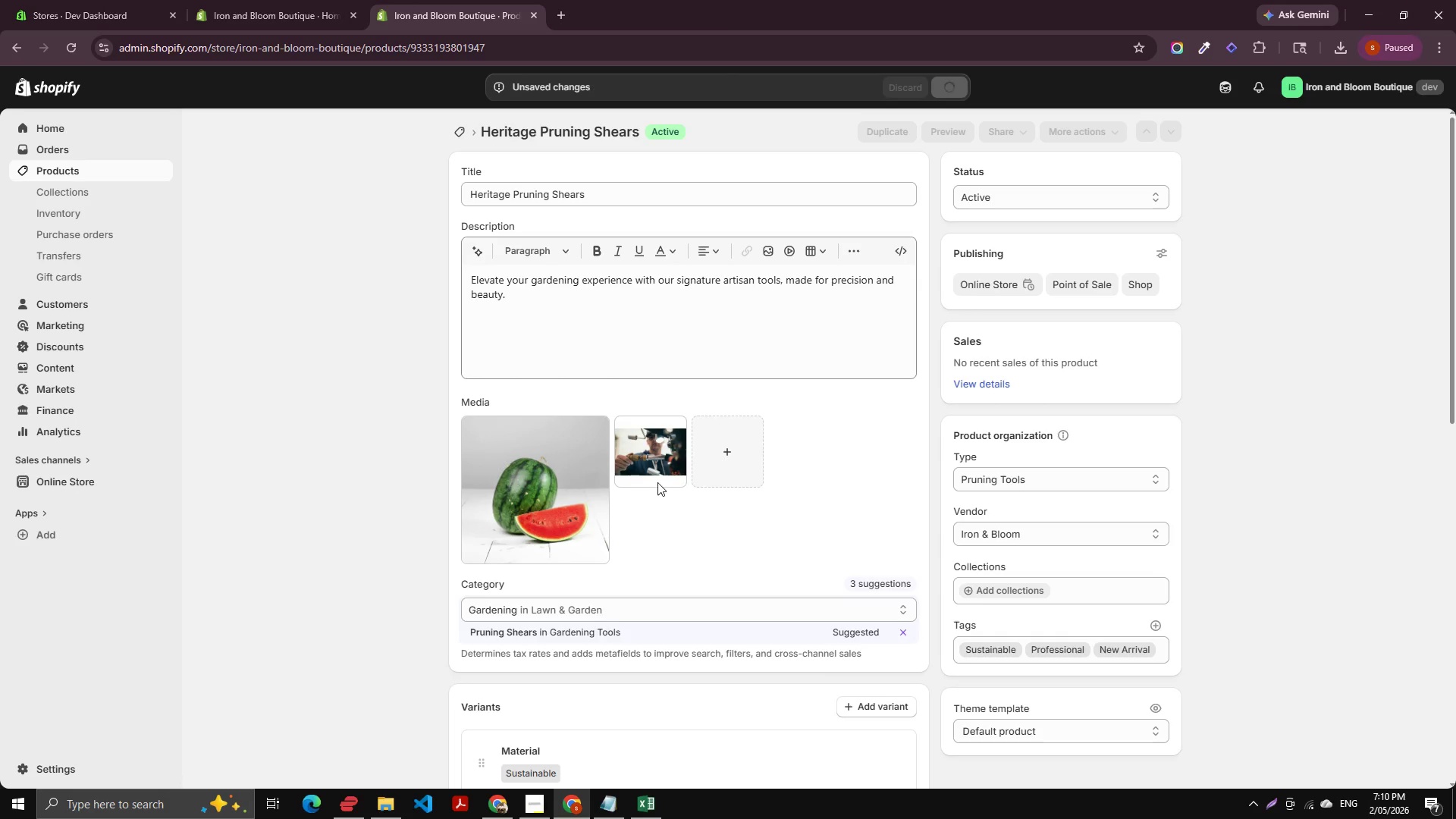 
left_click([704, 450])
 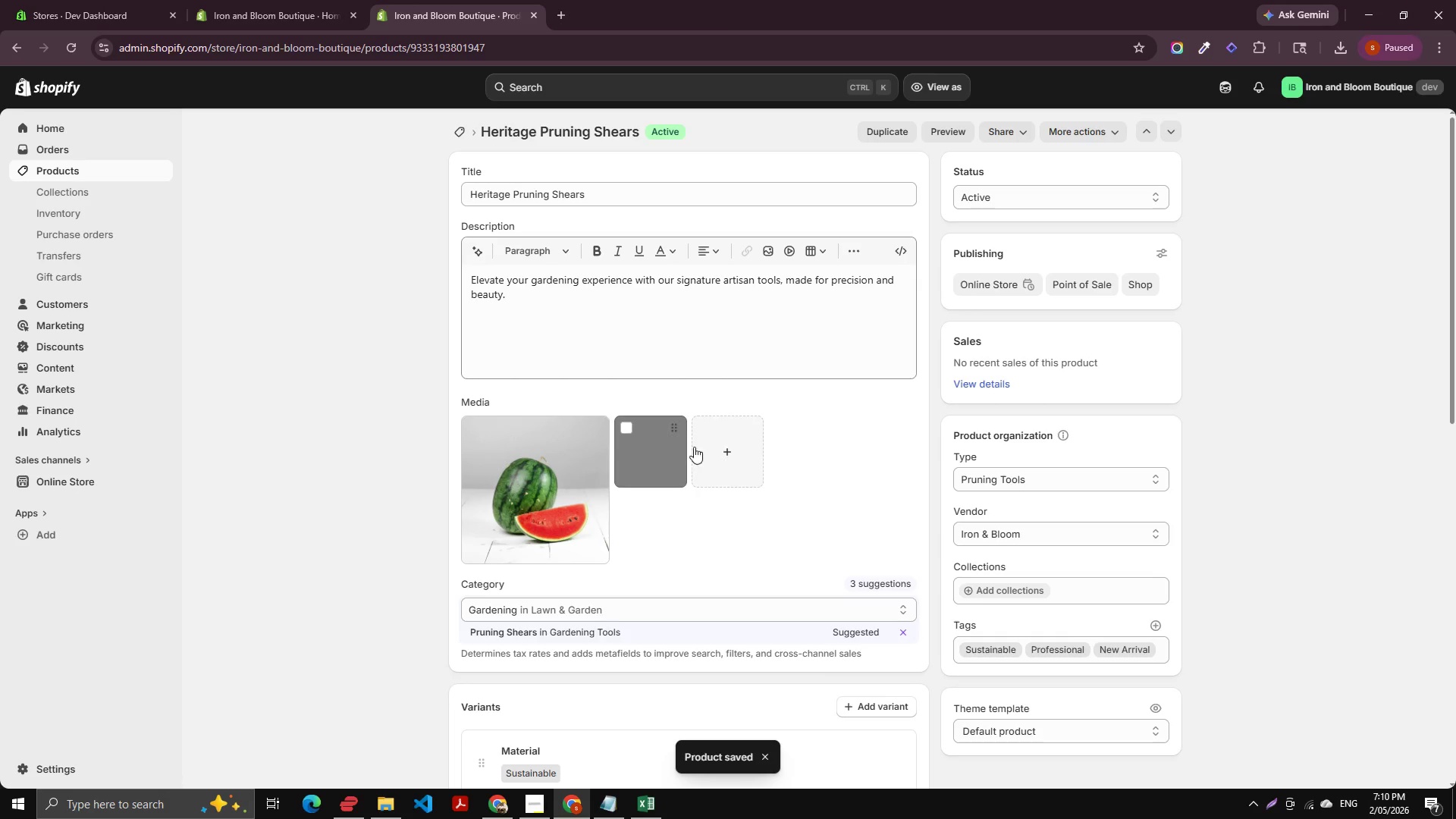 
left_click([720, 447])
 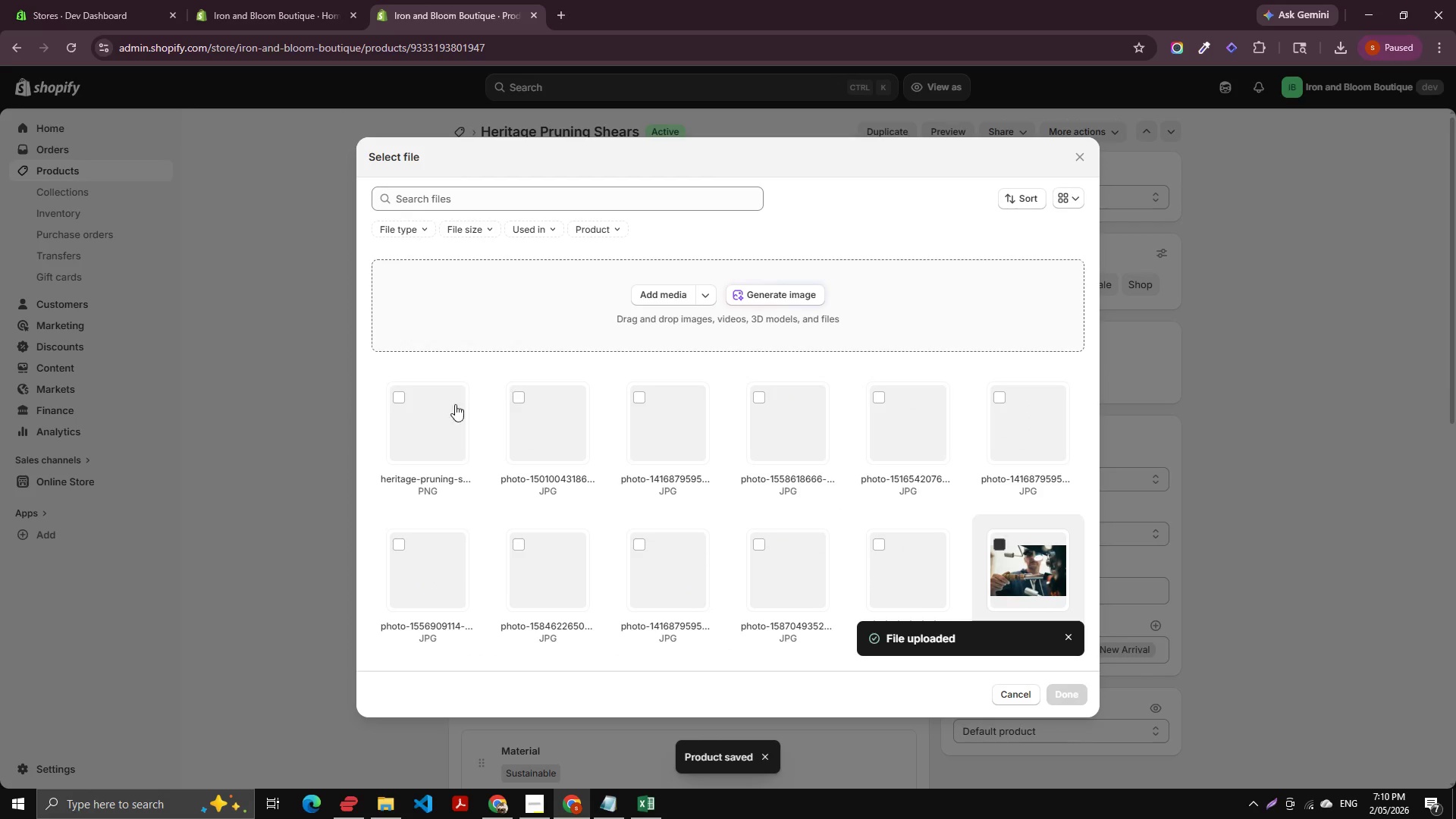 
left_click([447, 404])
 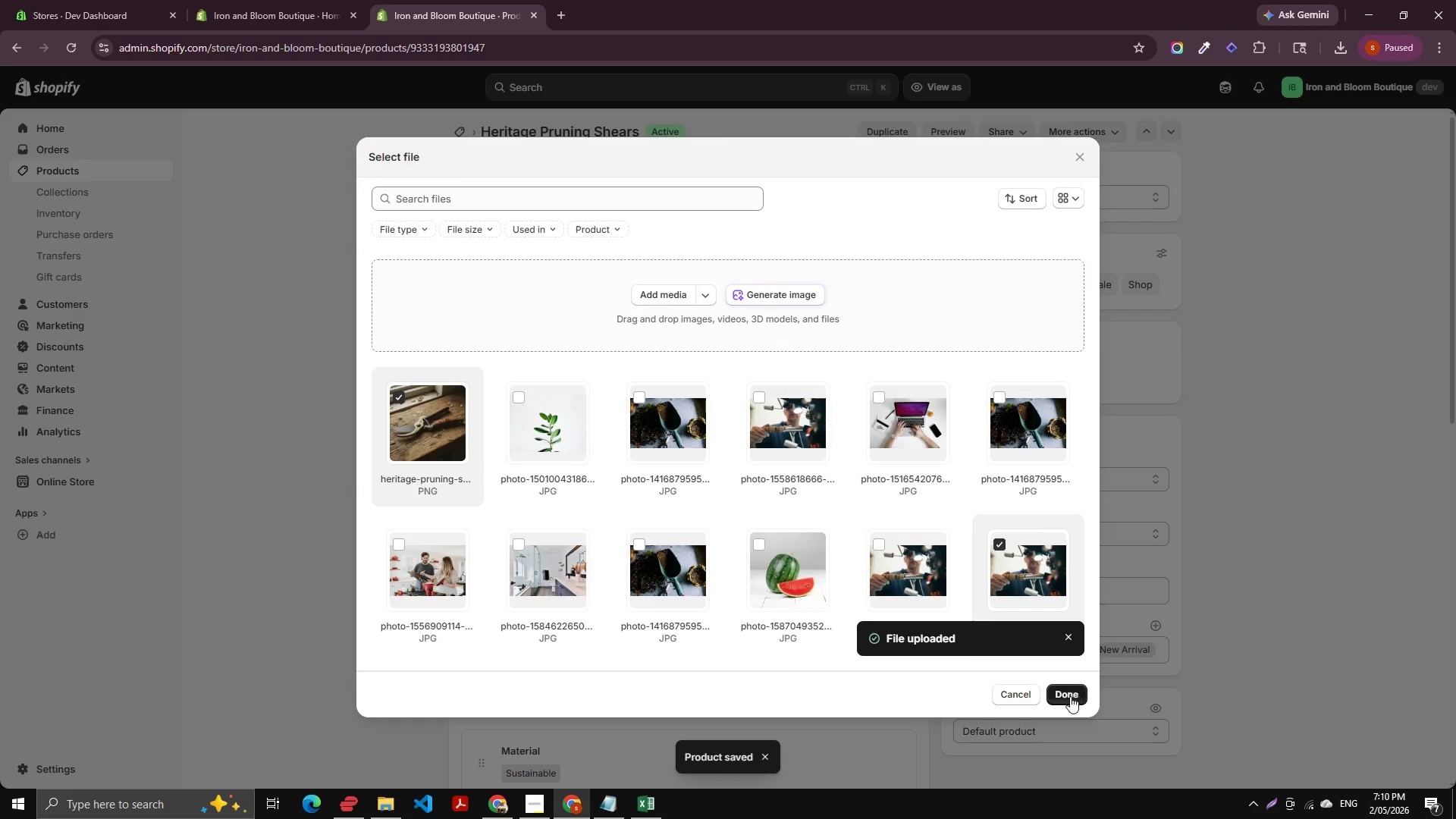 
left_click([1063, 693])
 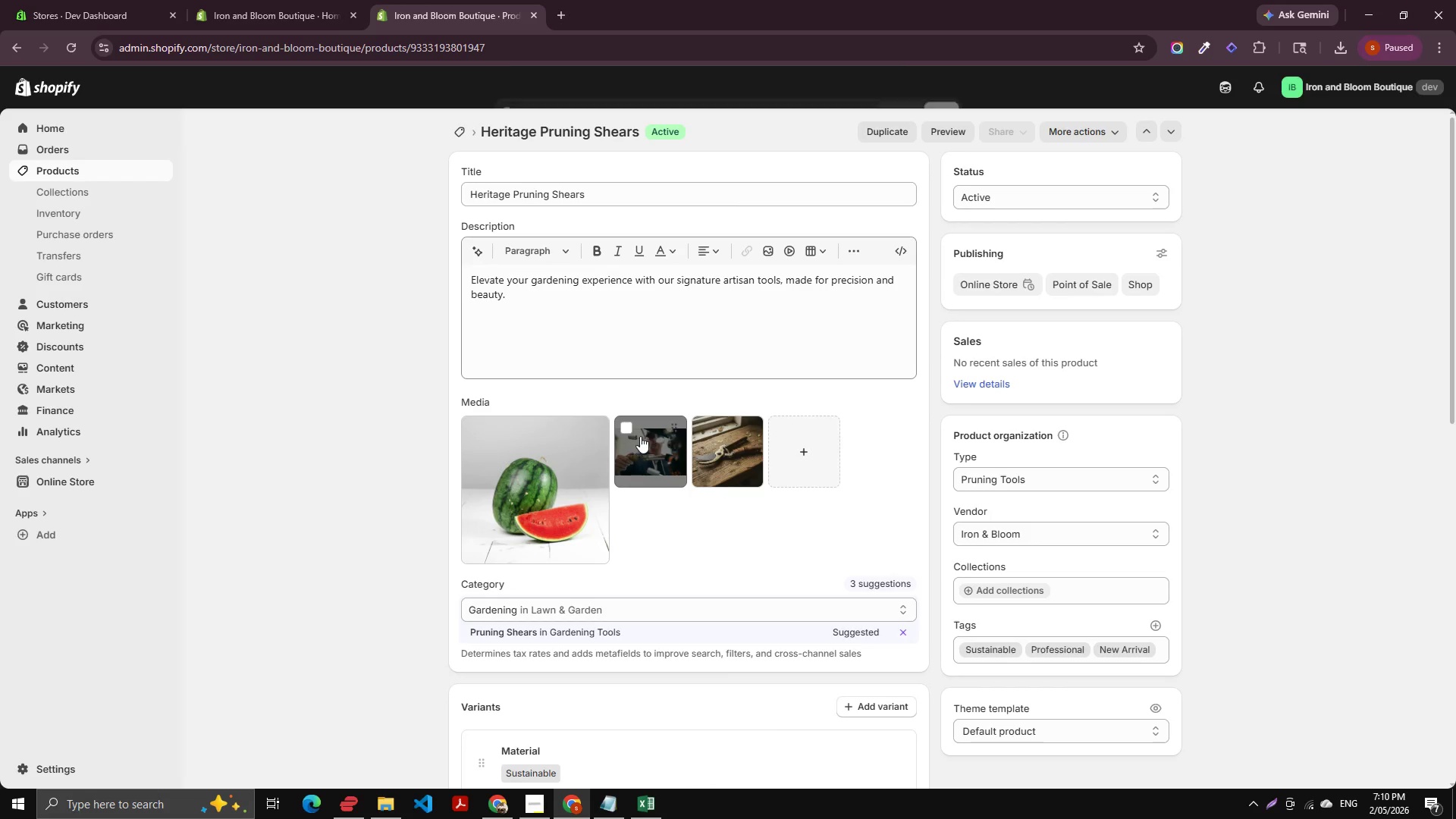 
left_click([626, 425])
 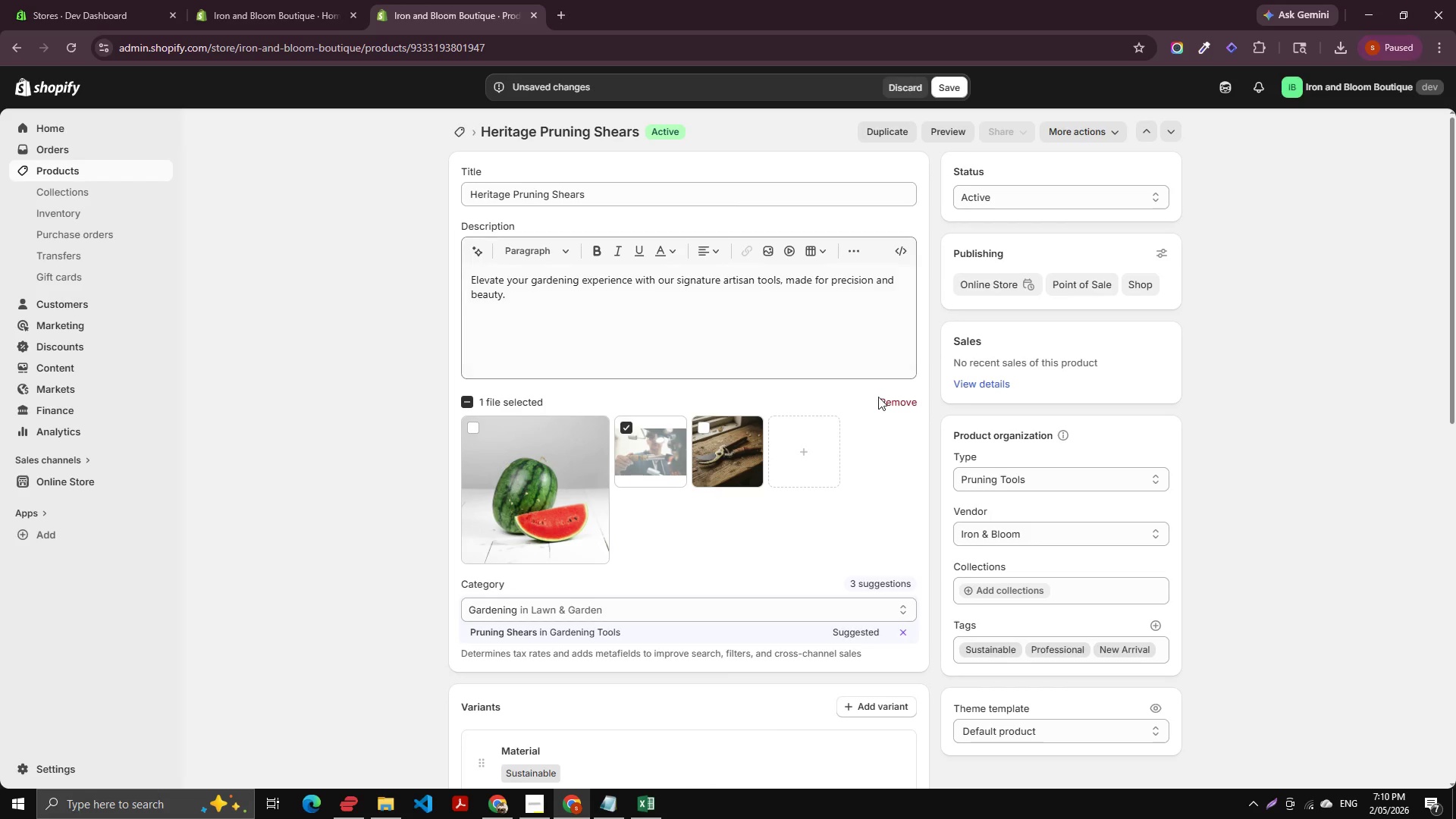 
left_click([877, 398])
 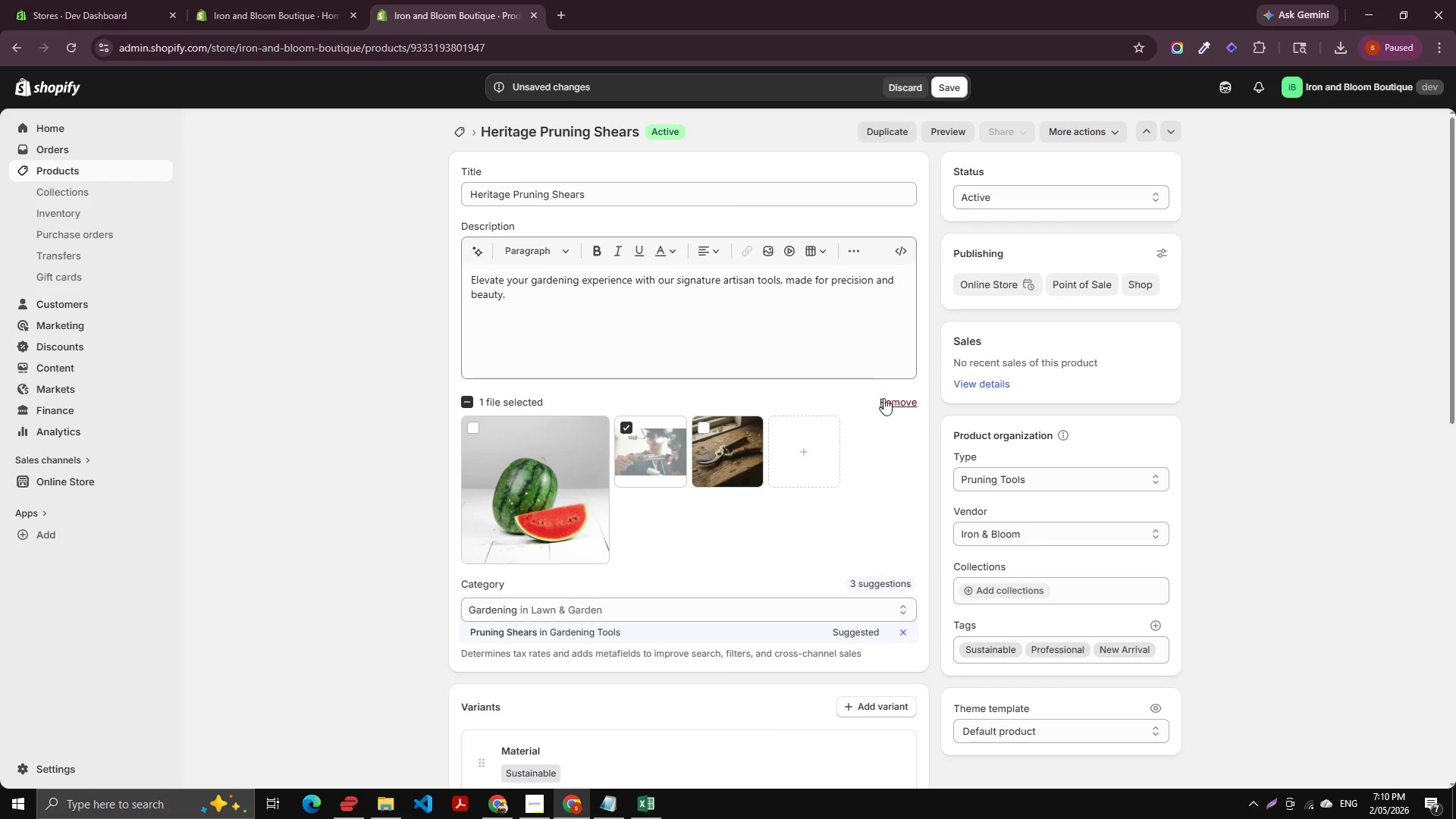 
left_click([892, 400])
 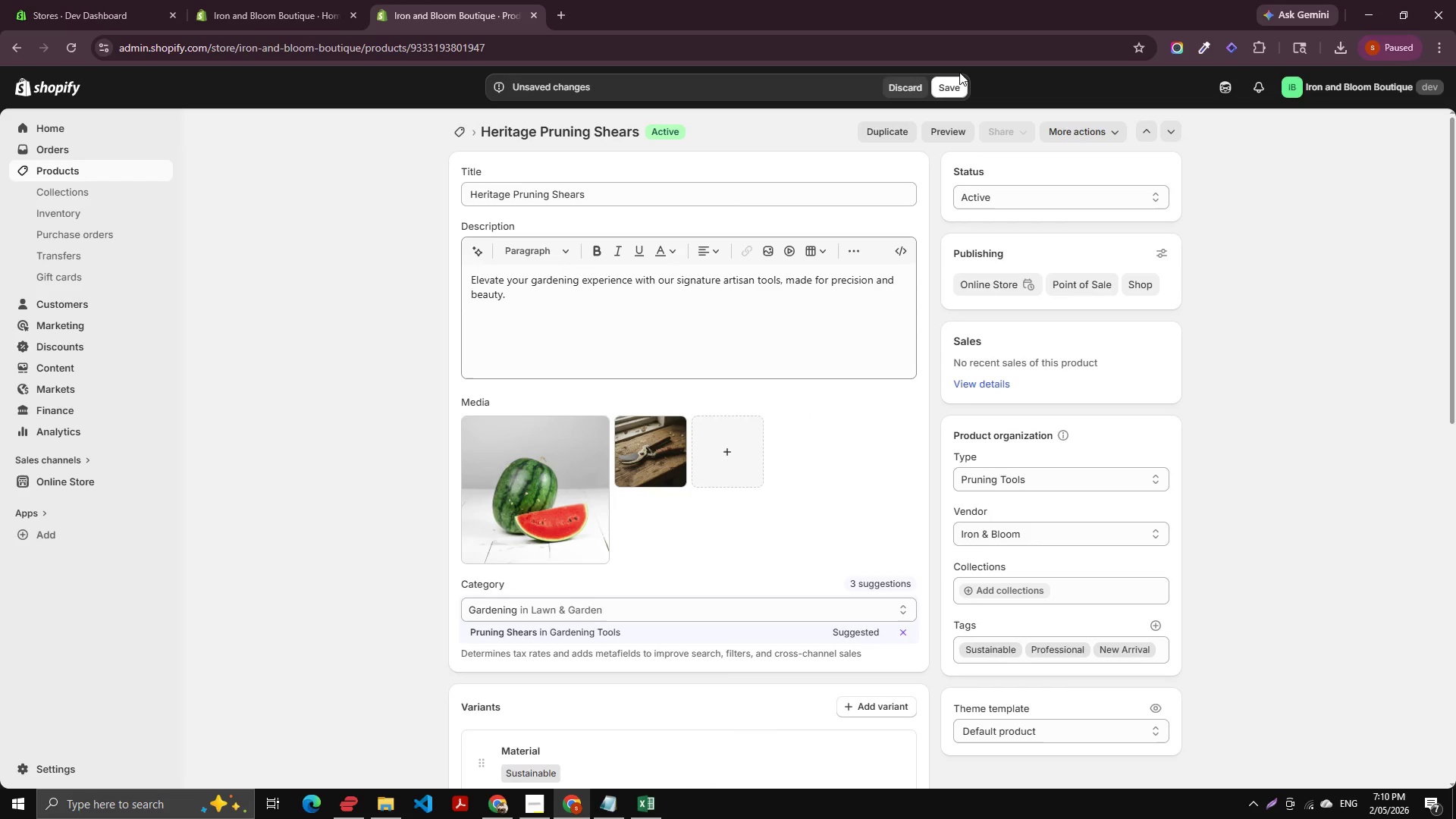 
left_click([956, 79])
 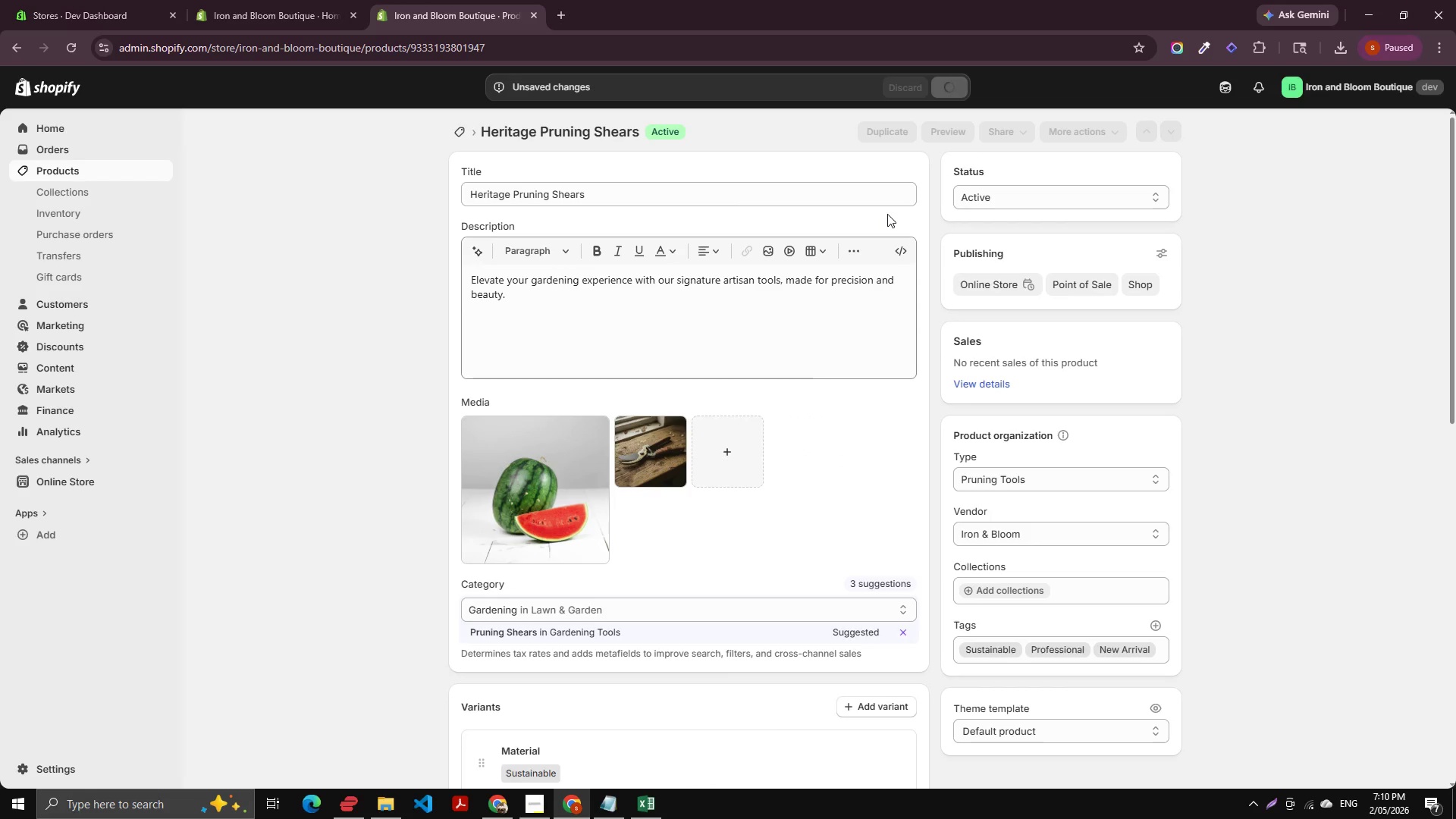 
scroll: coordinate [509, 436], scroll_direction: up, amount: 2.0
 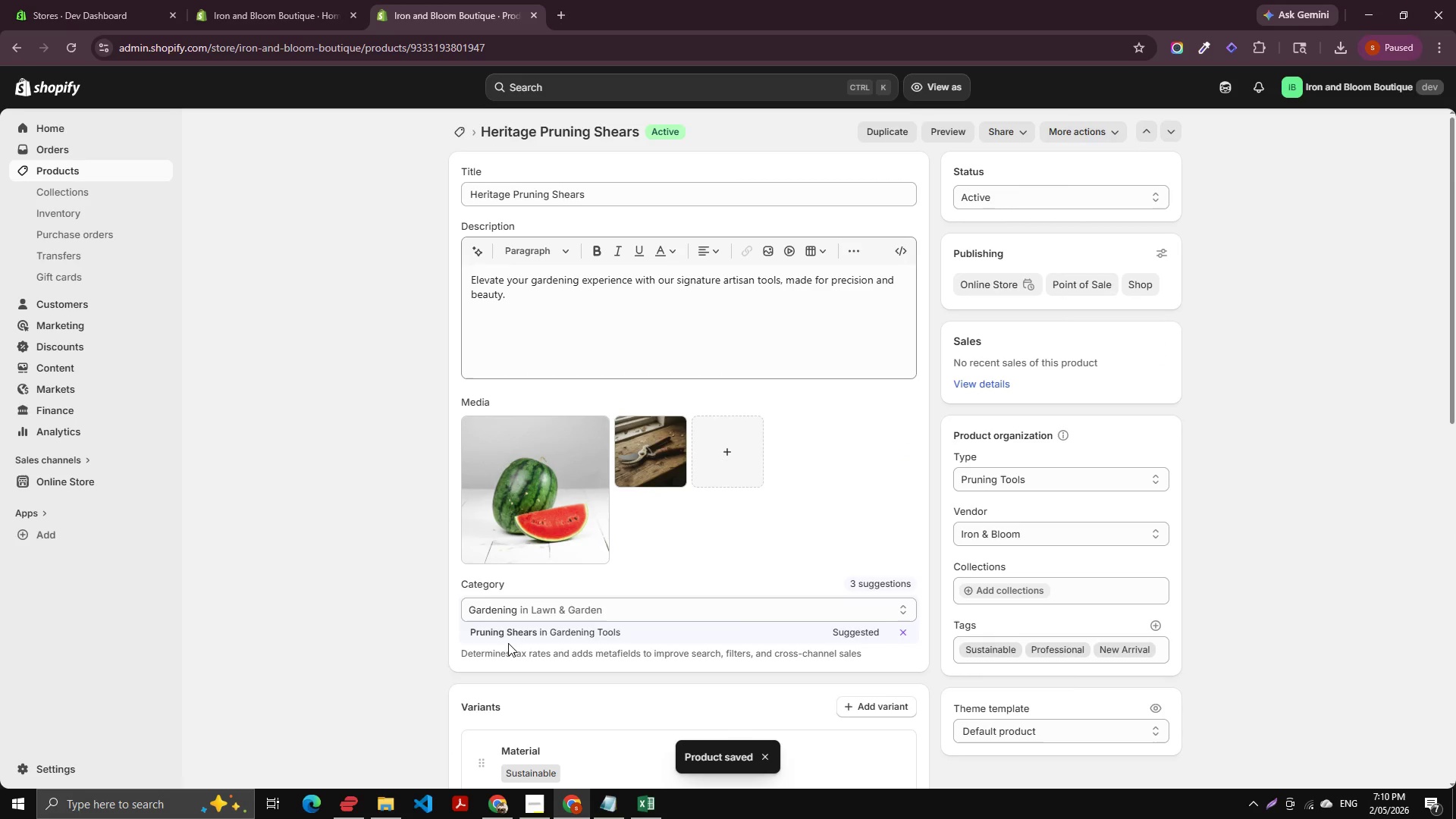 
left_click([512, 637])
 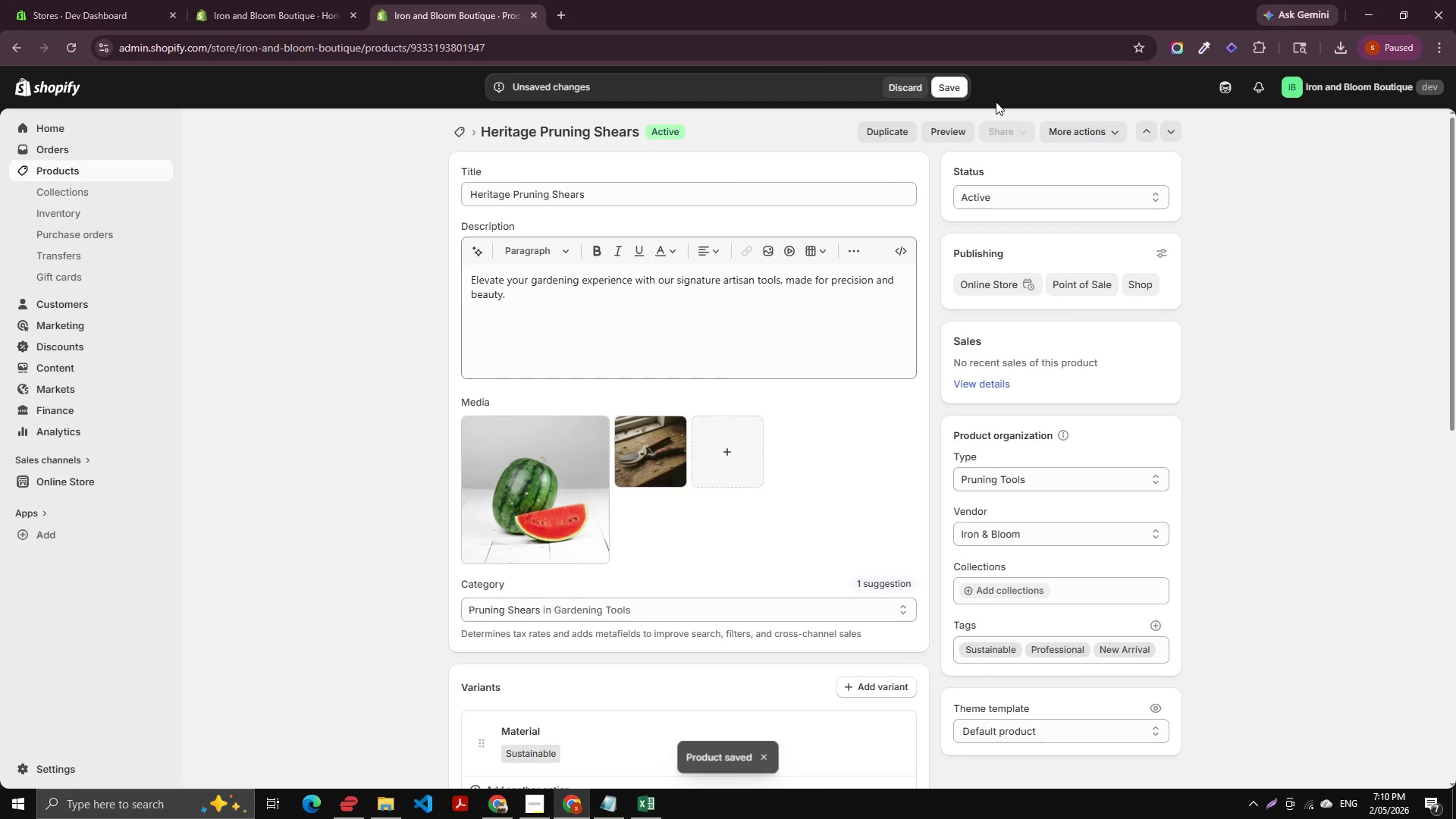 
left_click([950, 78])
 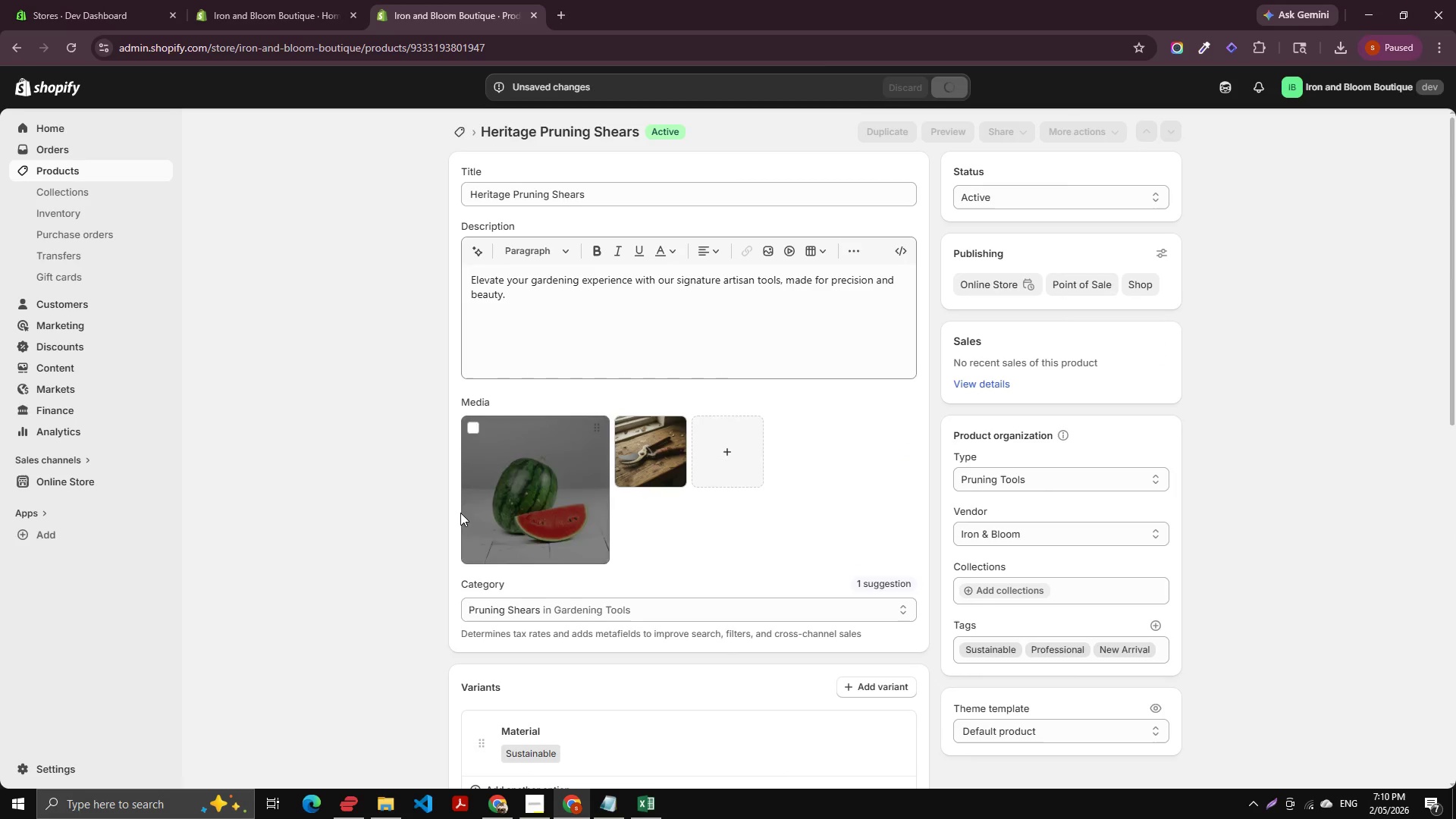 
scroll: coordinate [525, 449], scroll_direction: down, amount: 21.0
 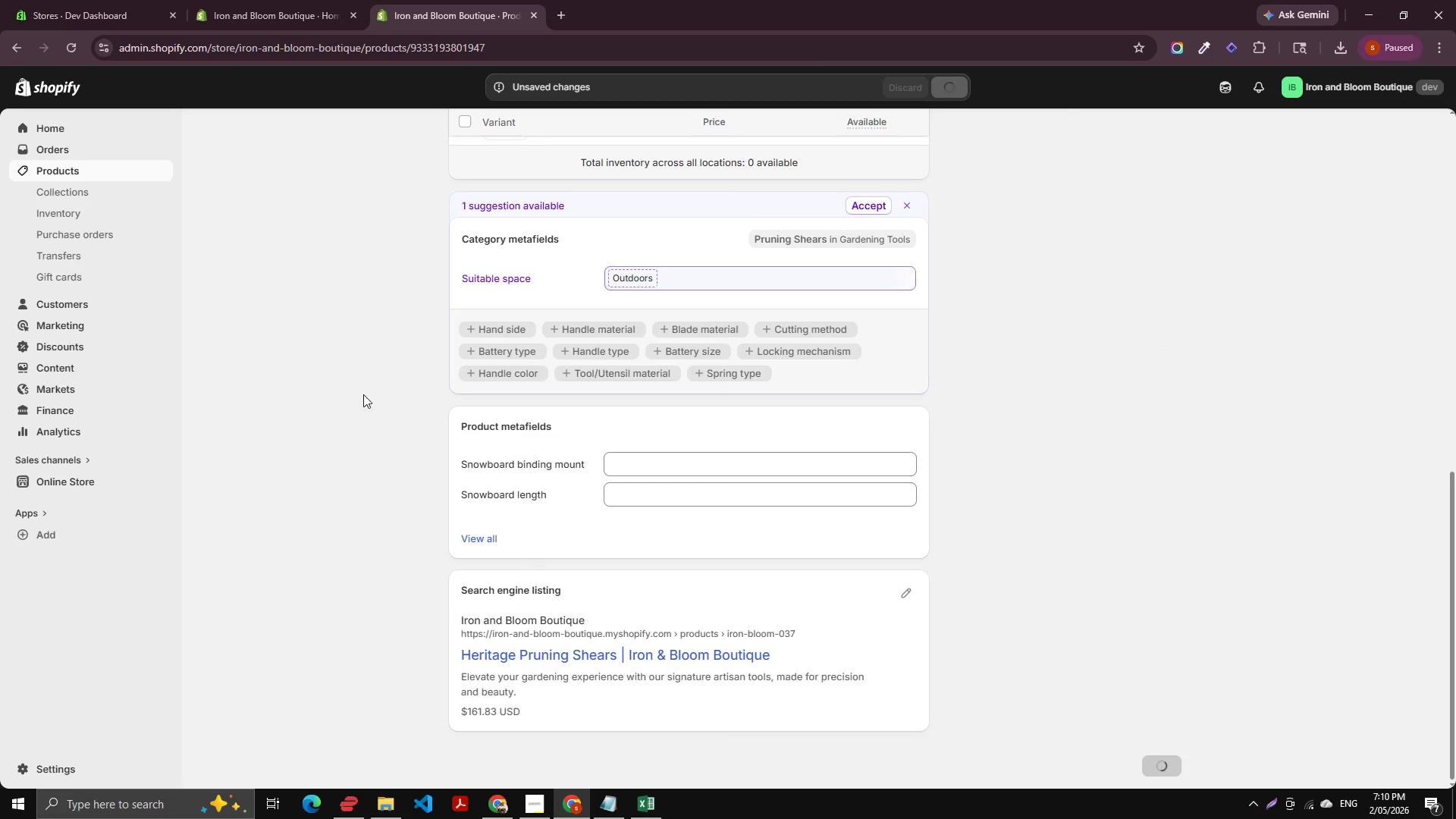 
scroll: coordinate [55, 600], scroll_direction: up, amount: 8.0
 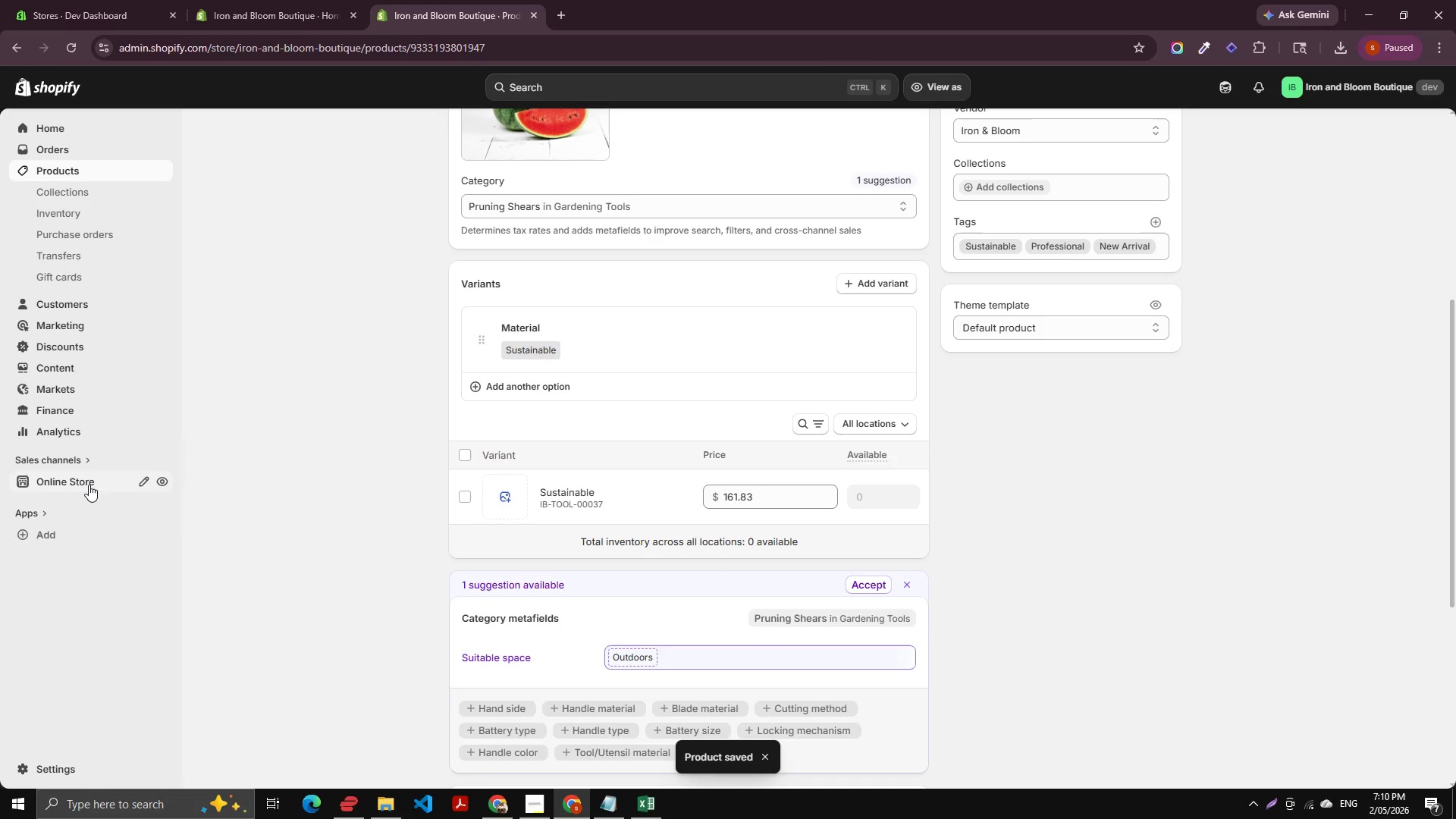 
left_click([86, 485])
 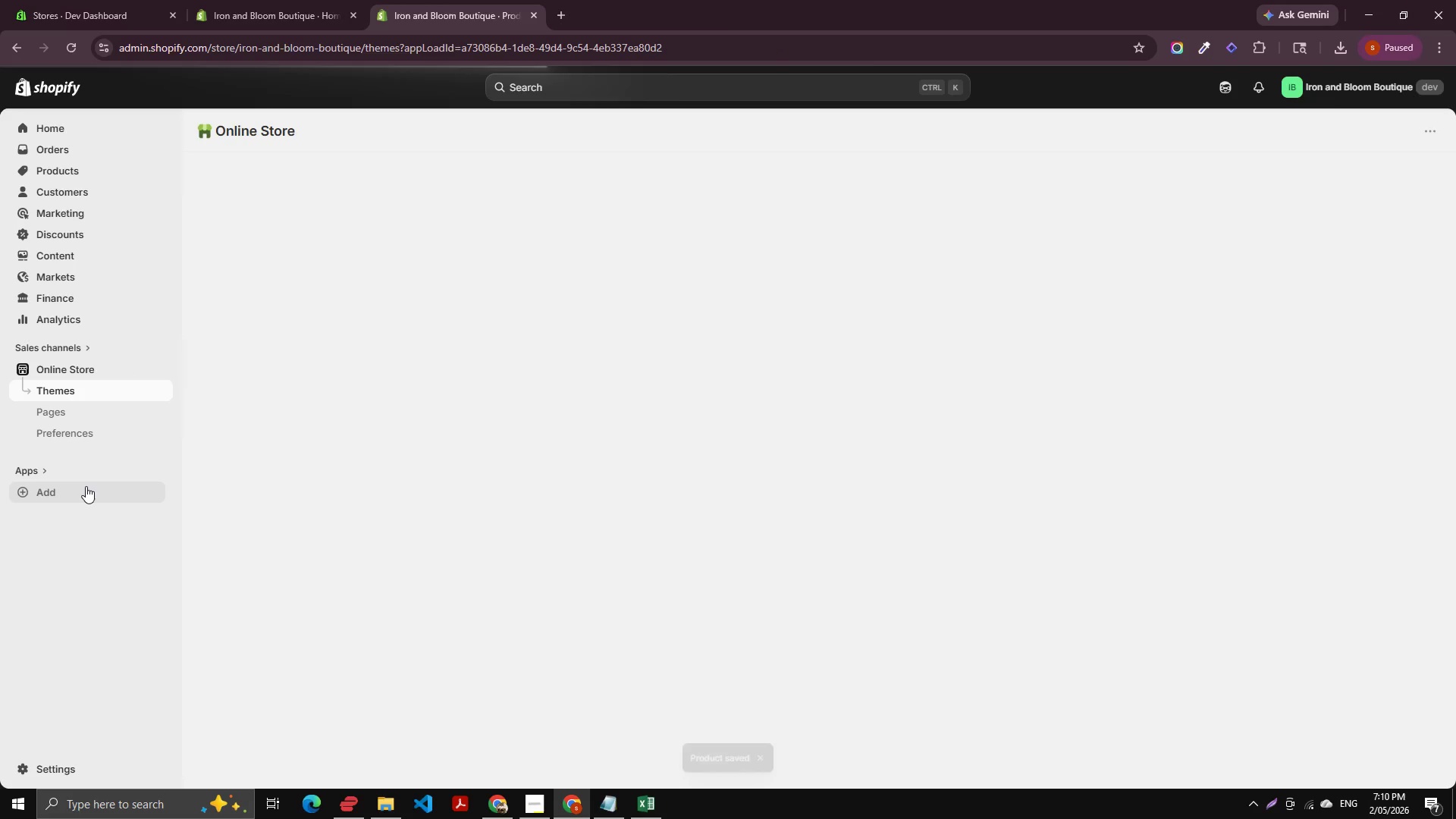 
wait(8.66)
 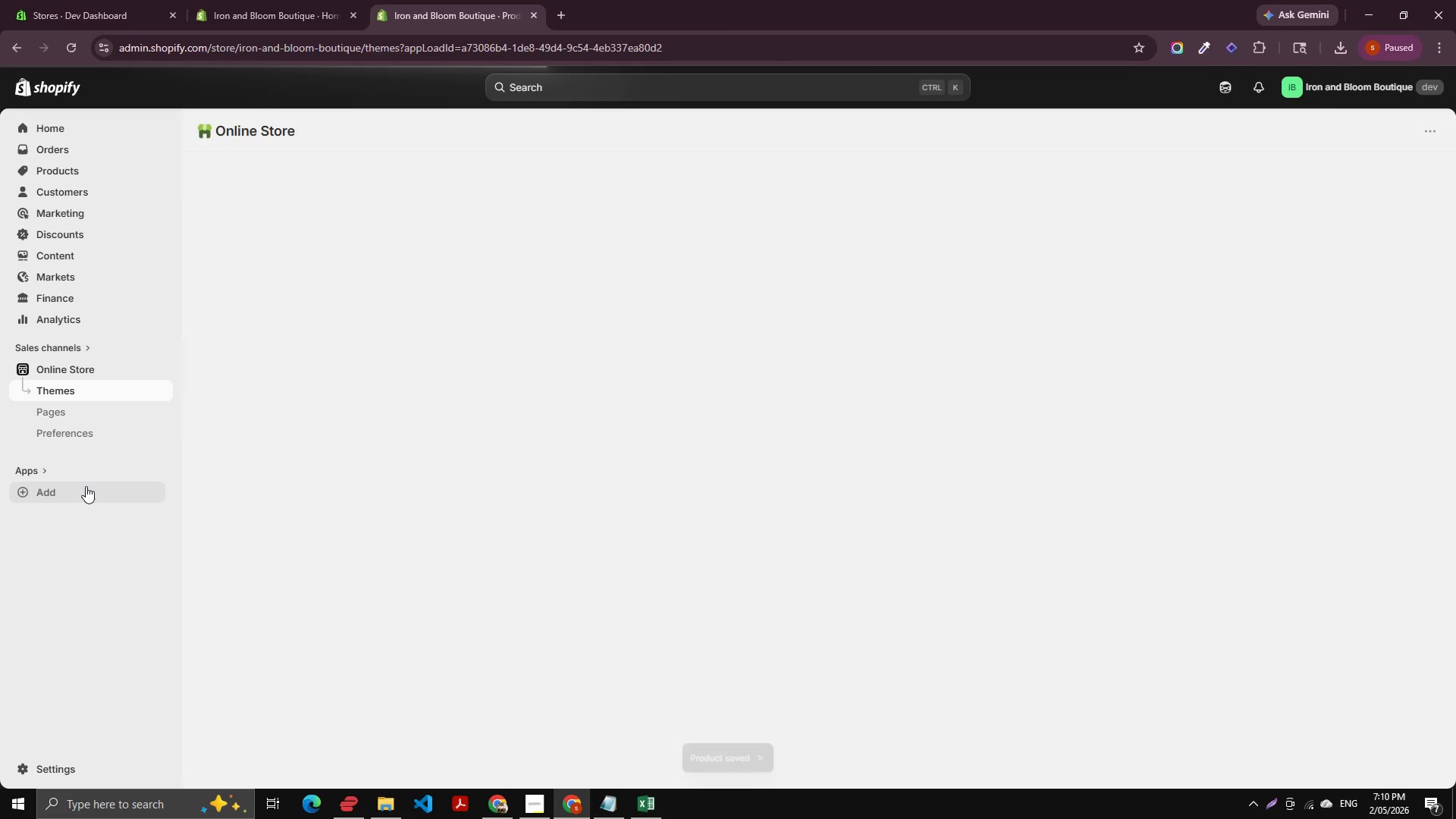 
left_click([1103, 500])
 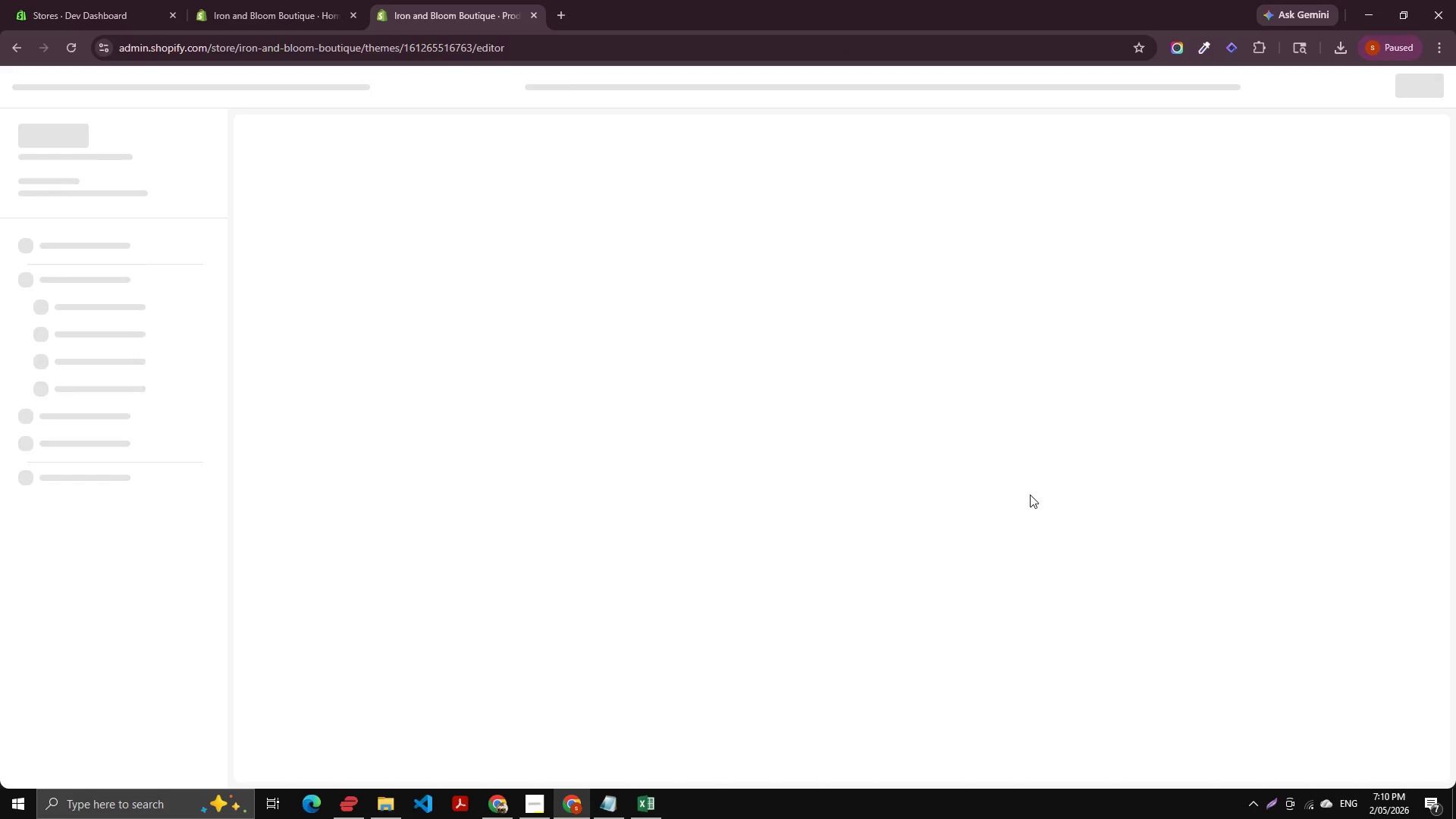 
mouse_move([700, 559])
 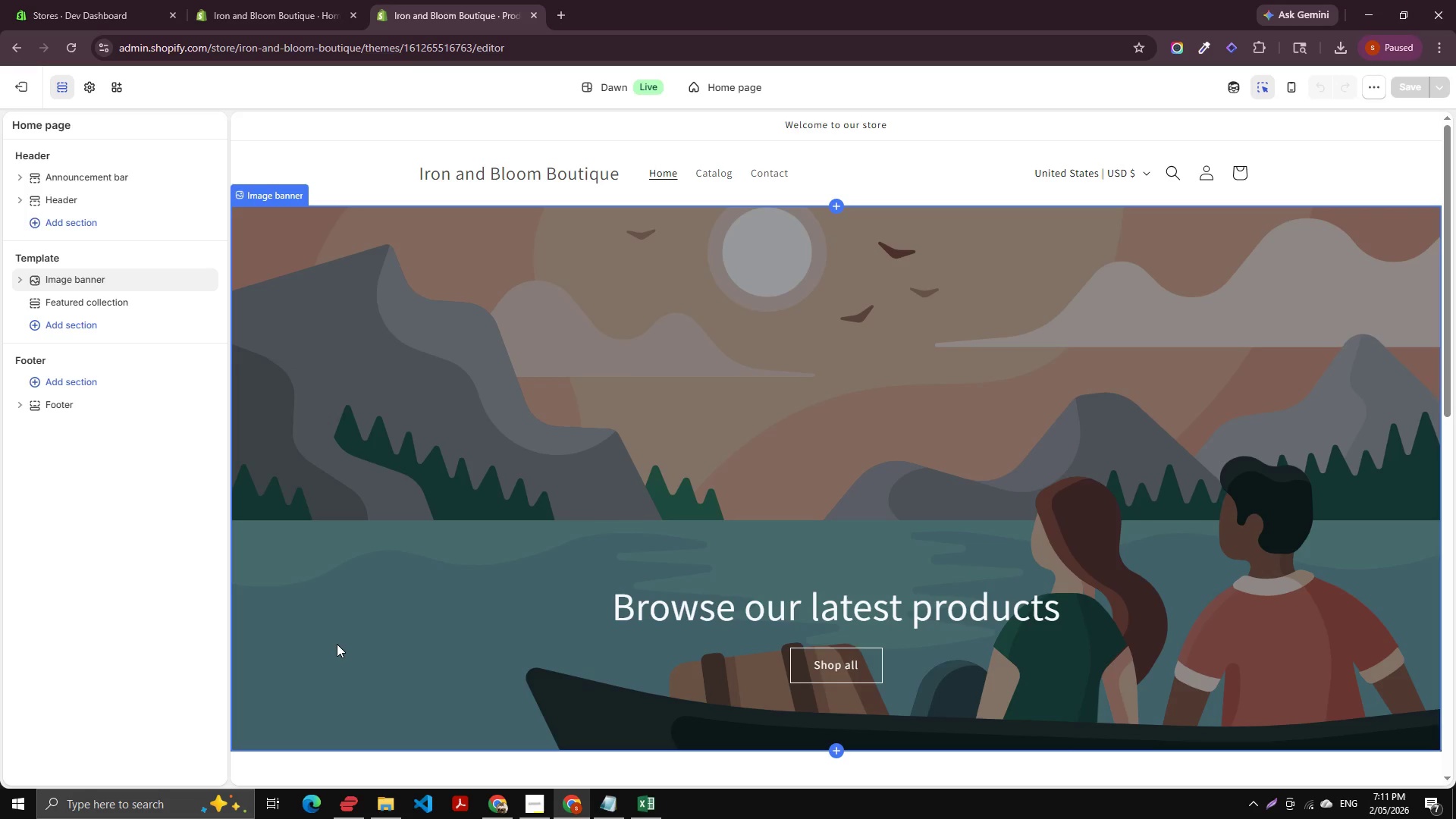 
wait(15.15)
 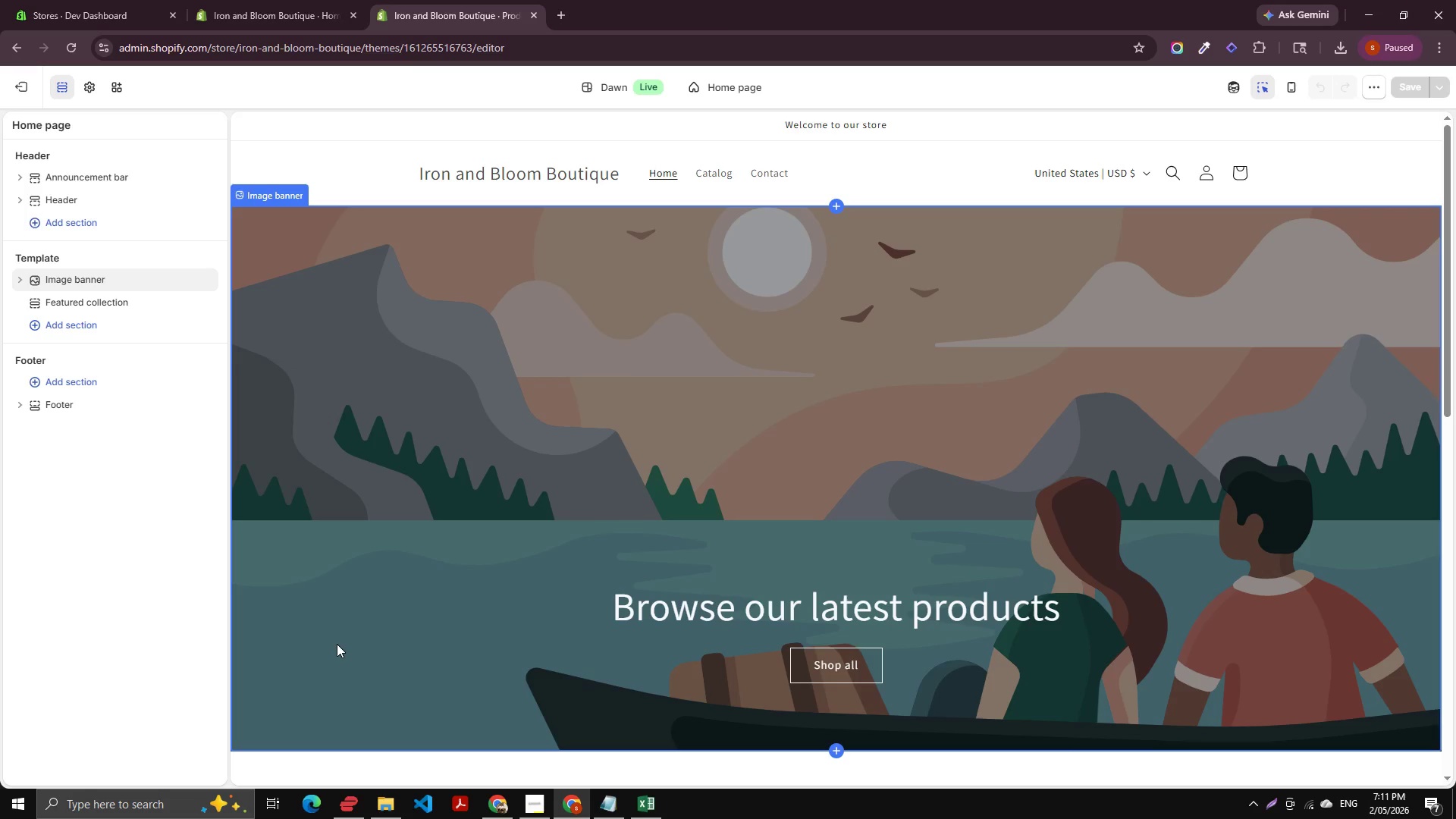 
left_click([1384, 75])
 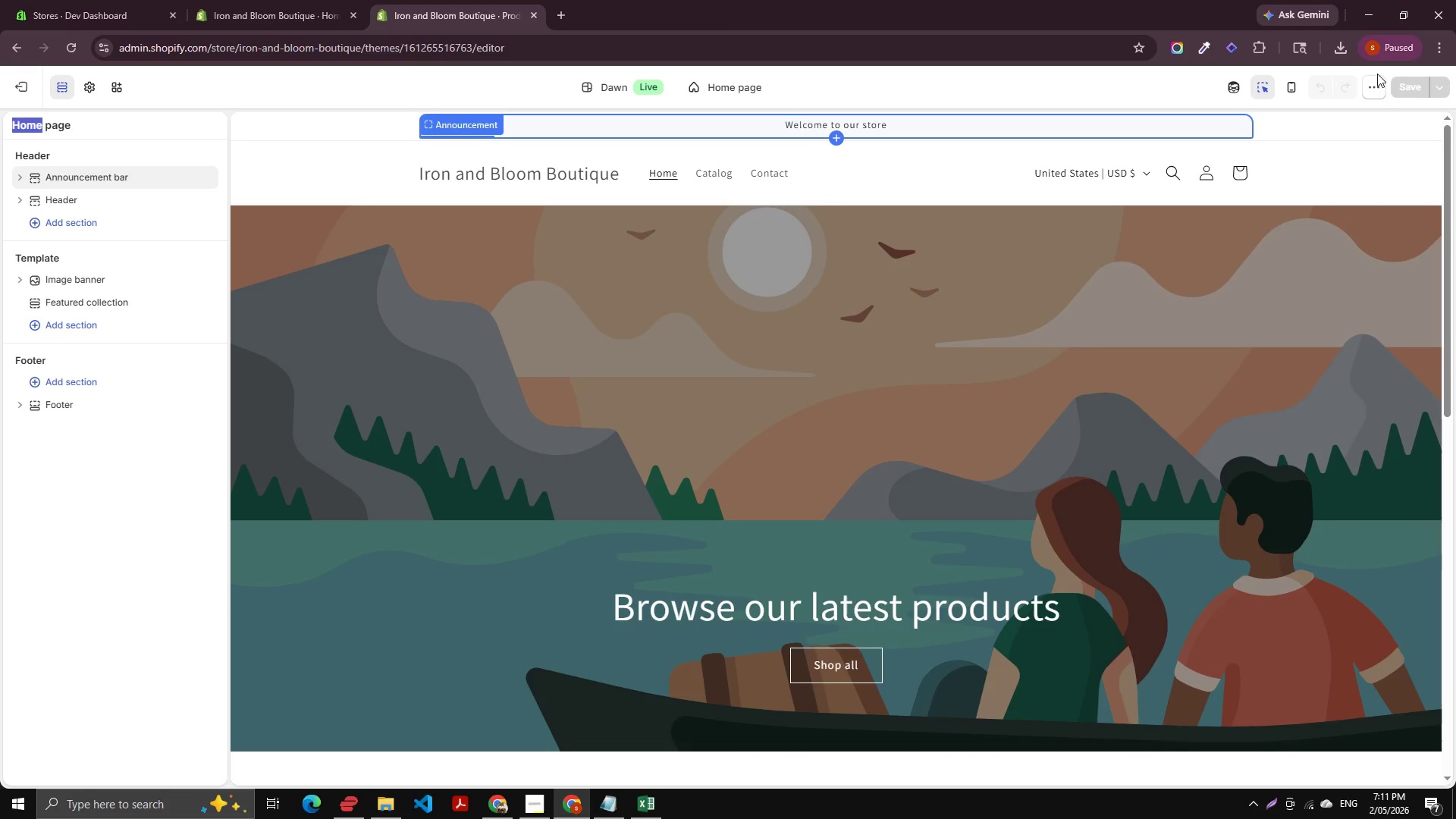 
triple_click([1369, 80])
 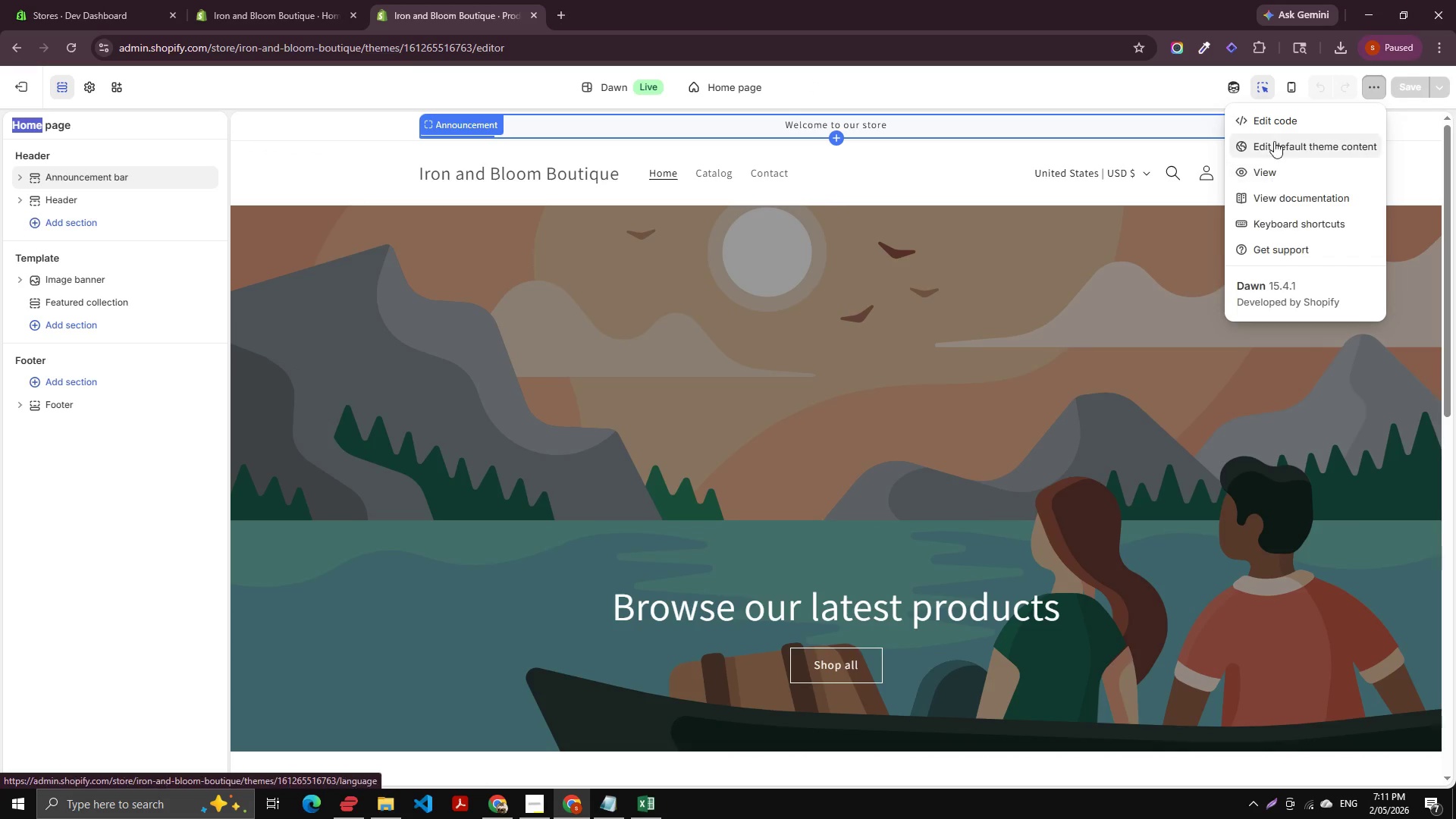 
left_click([1279, 121])
 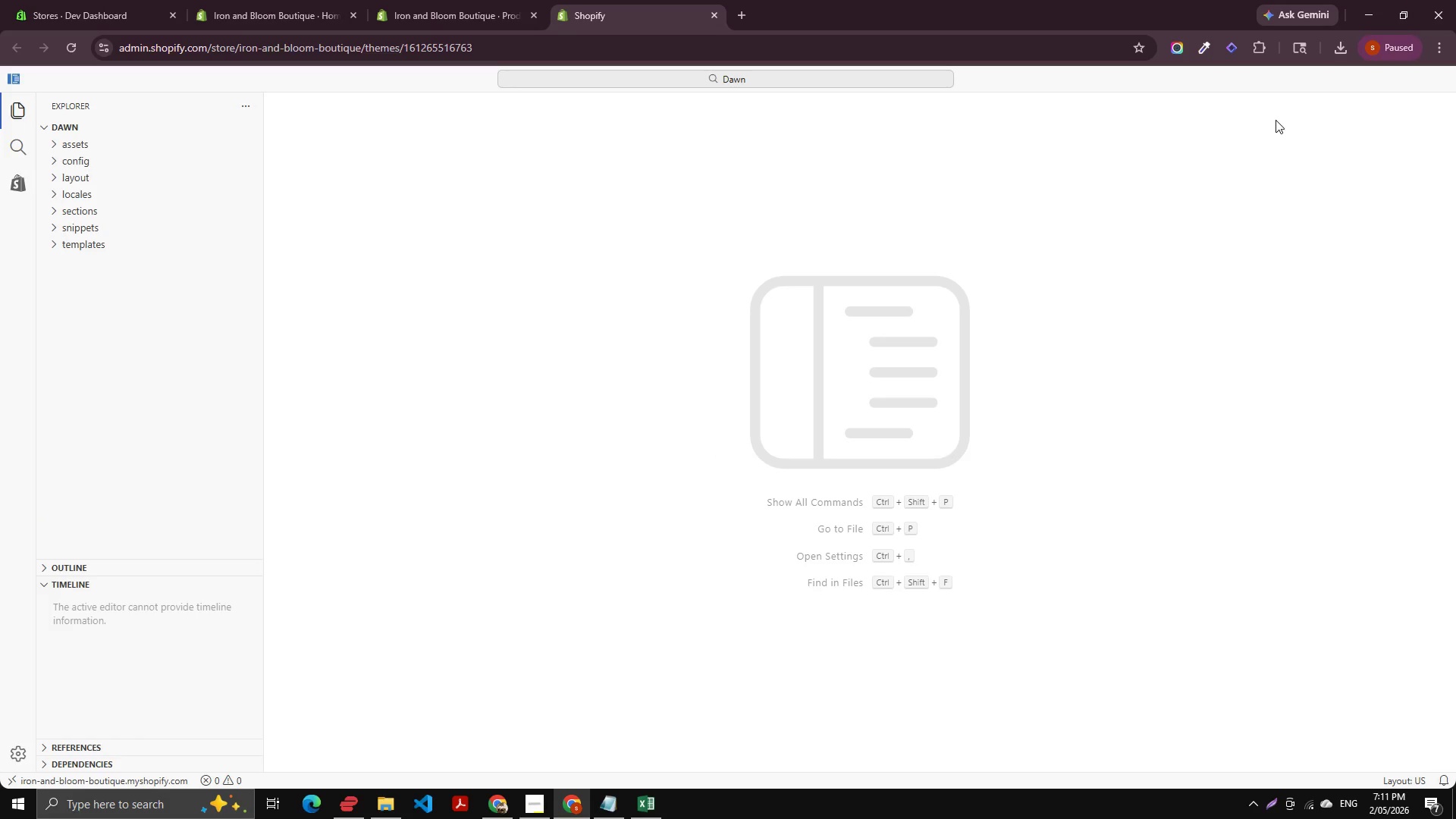 
wait(25.05)
 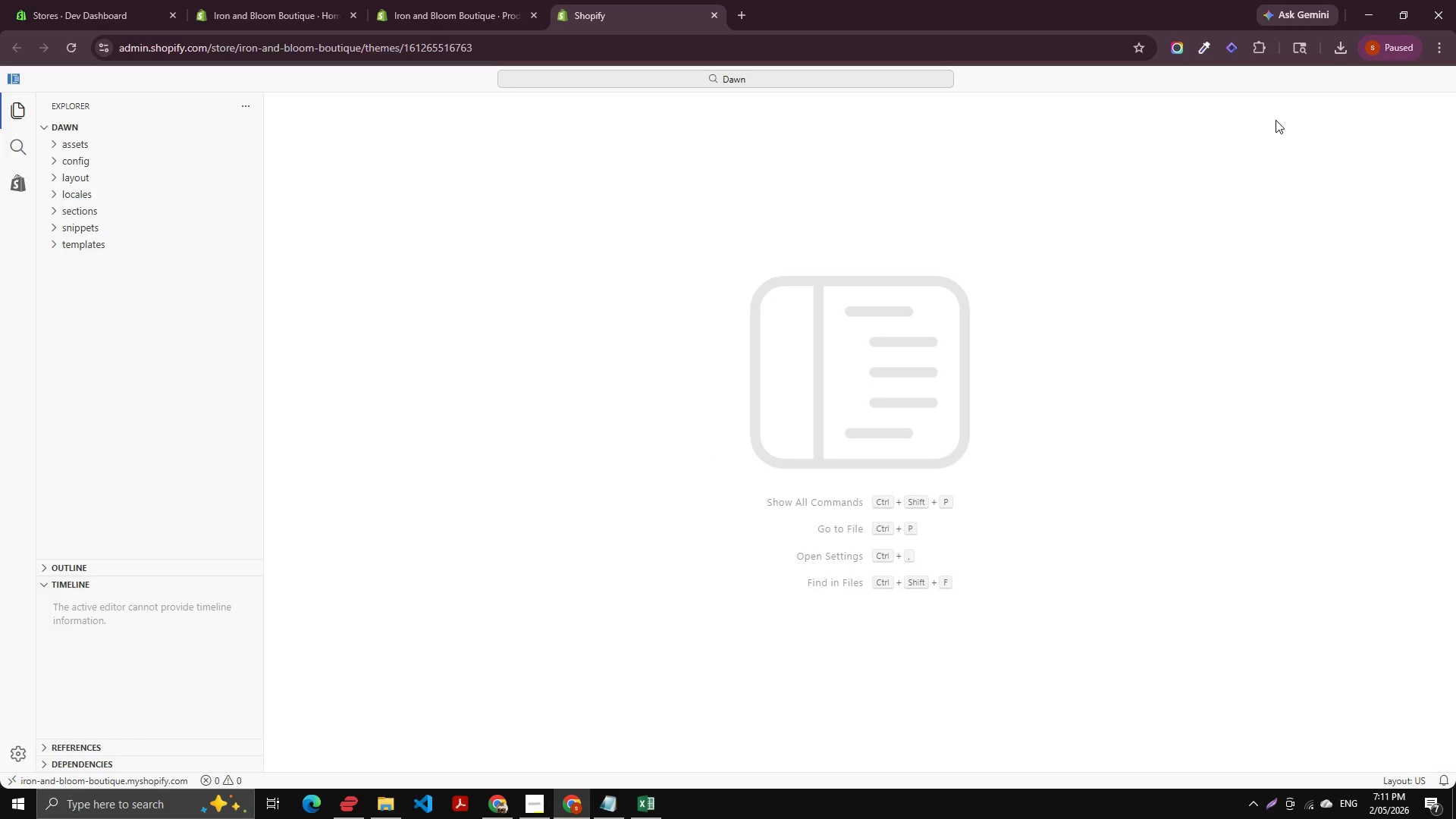 
left_click([86, 212])
 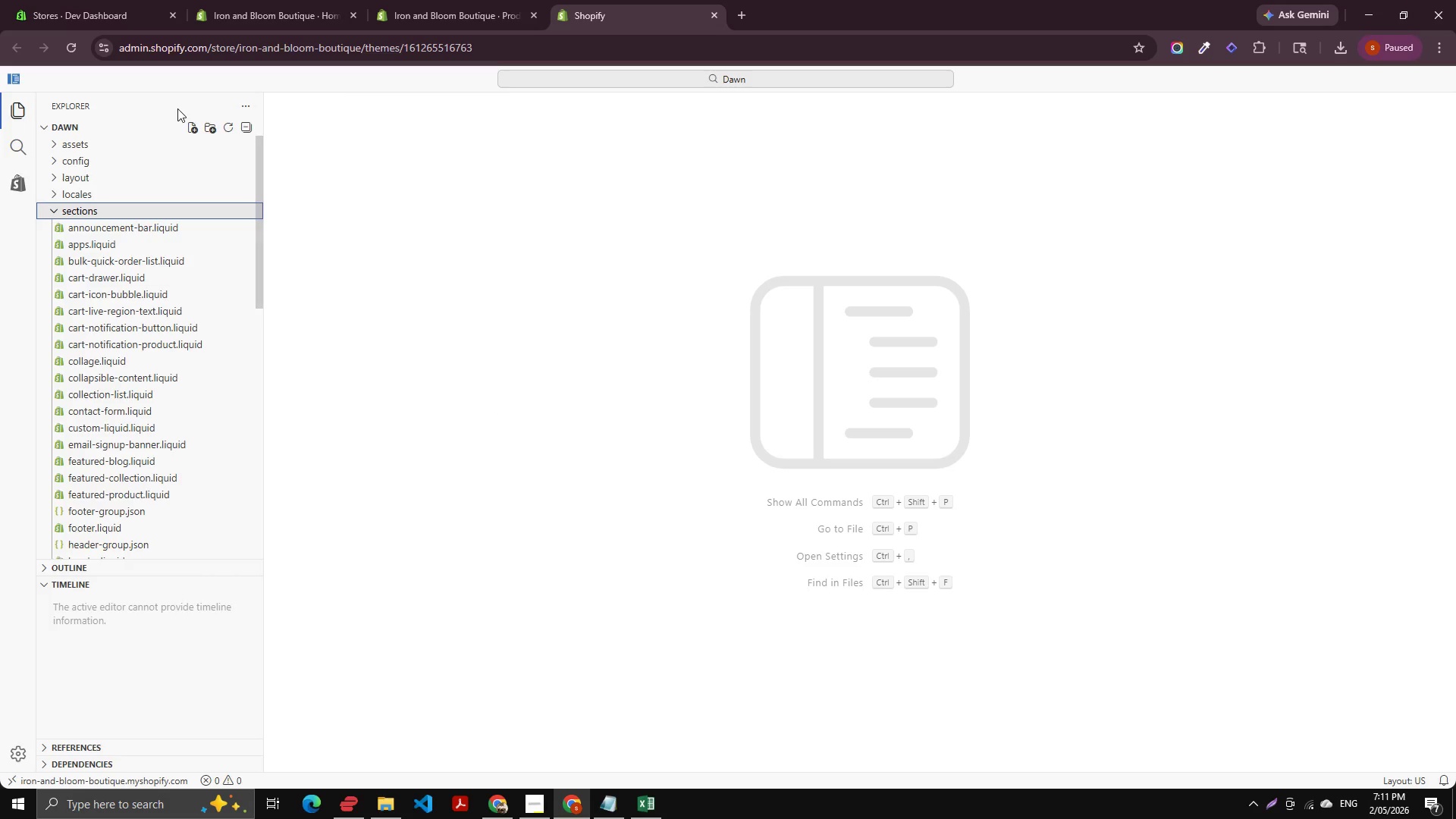 
left_click([196, 129])
 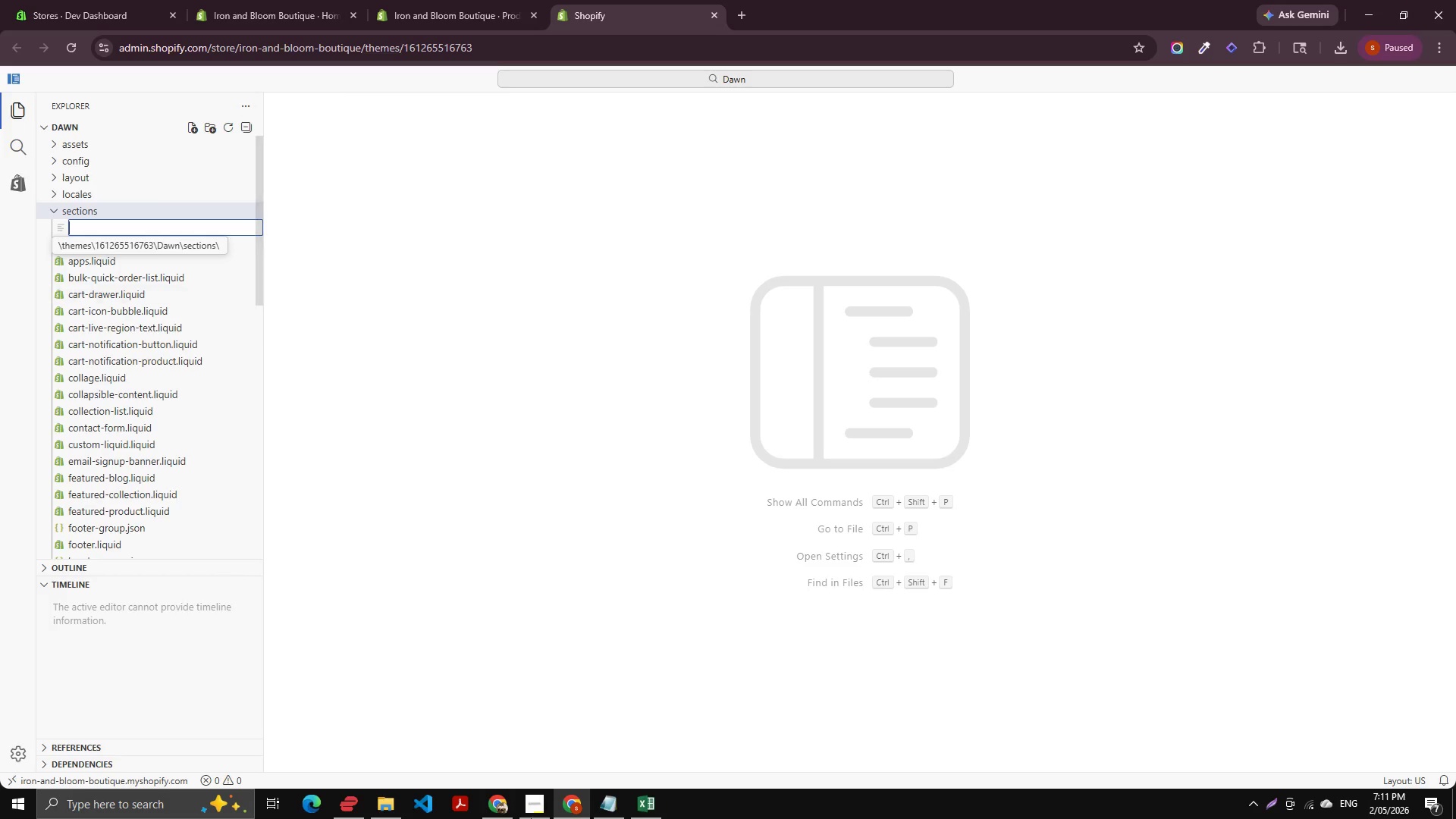 
left_click([372, 814])
 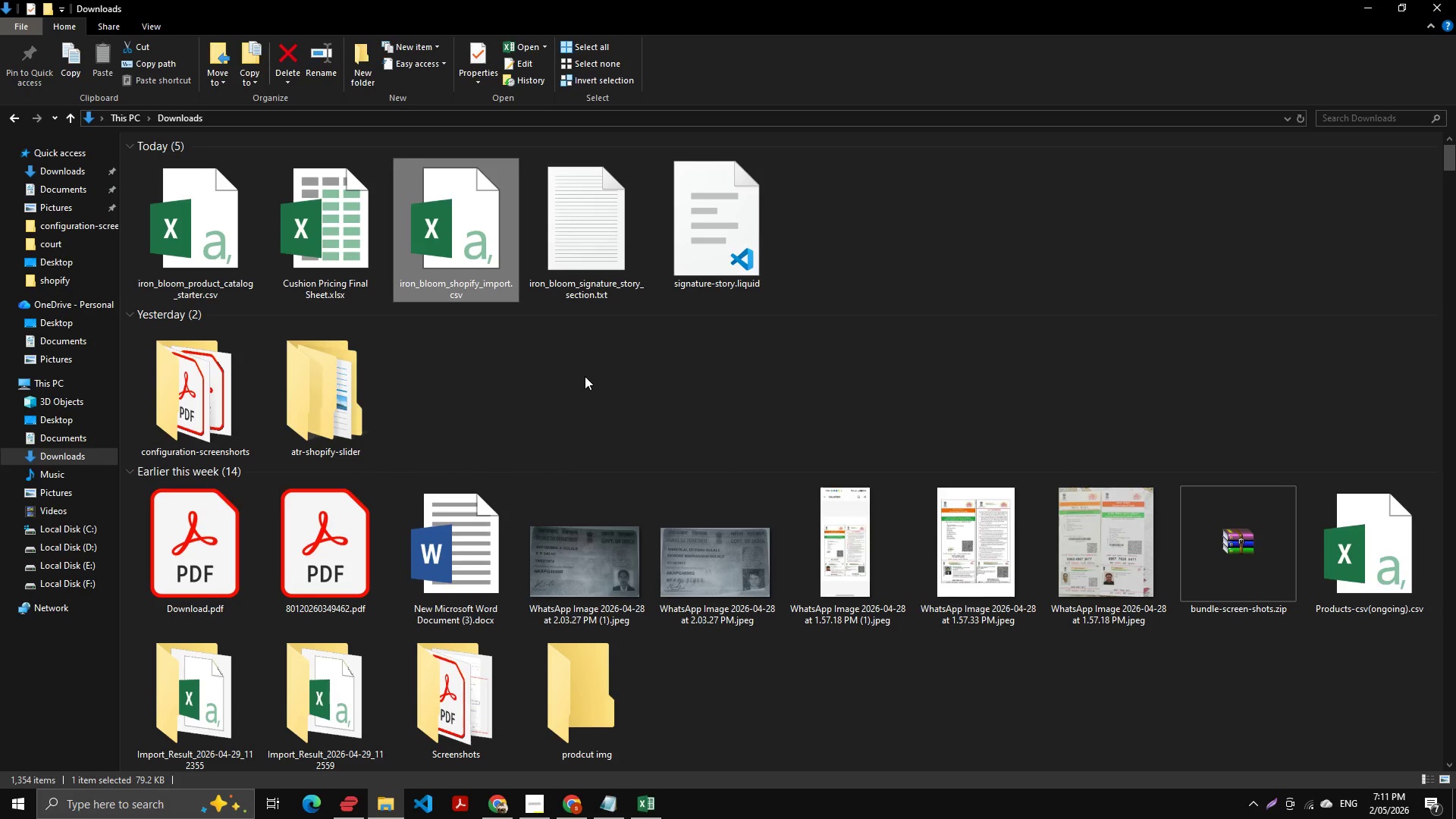 
left_click([573, 290])
 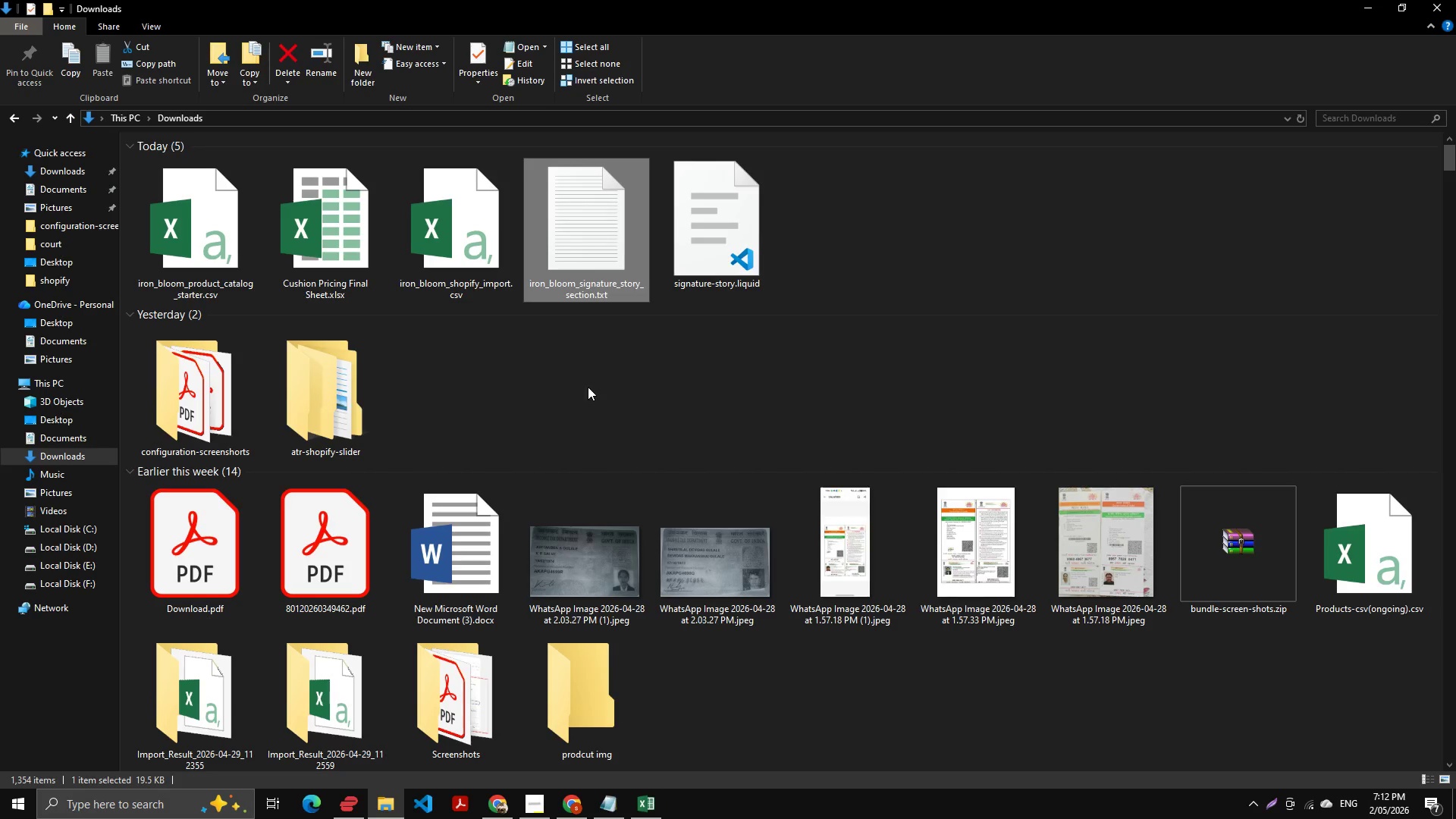 
left_click([692, 394])
 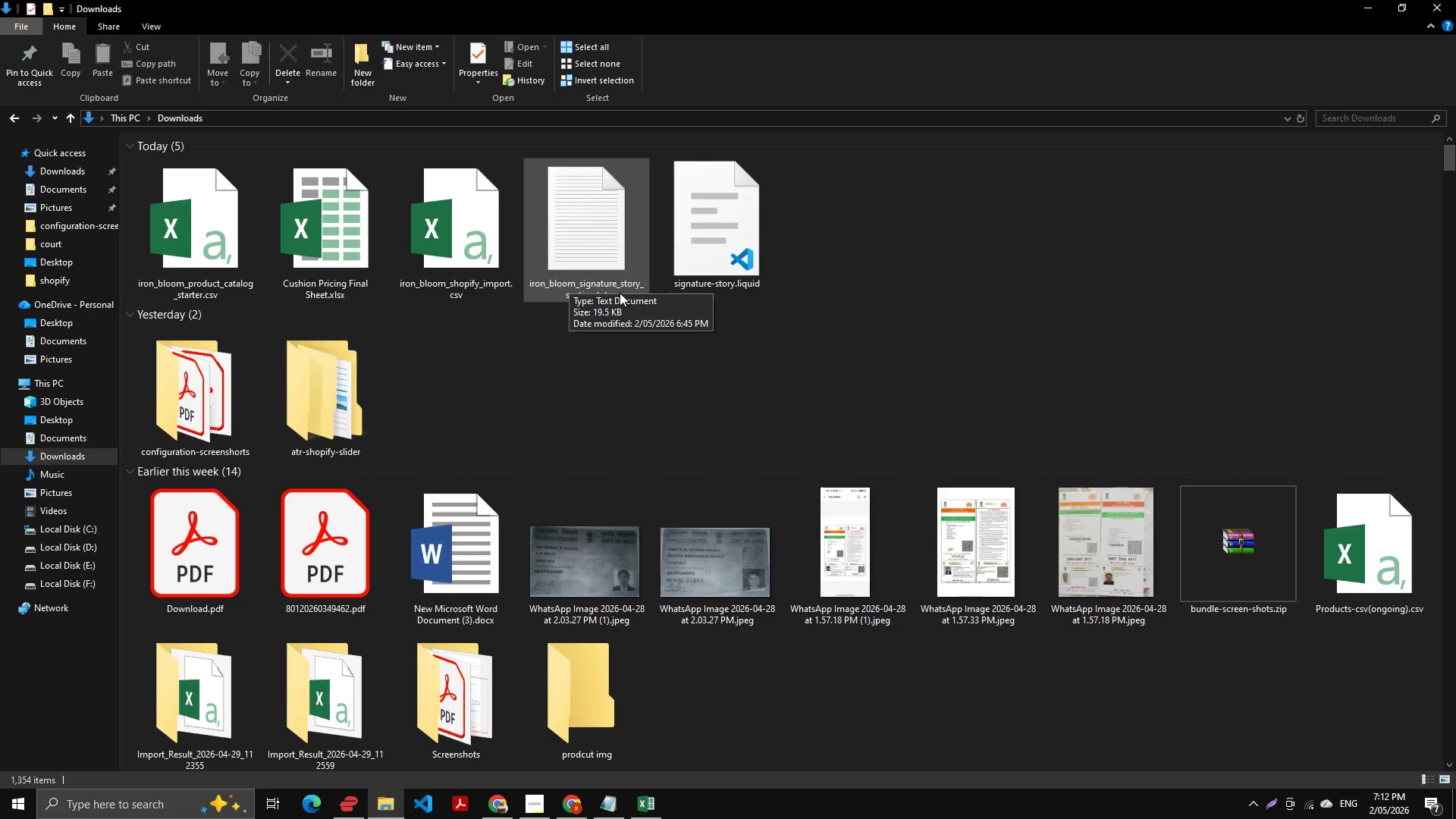 
double_click([590, 273])
 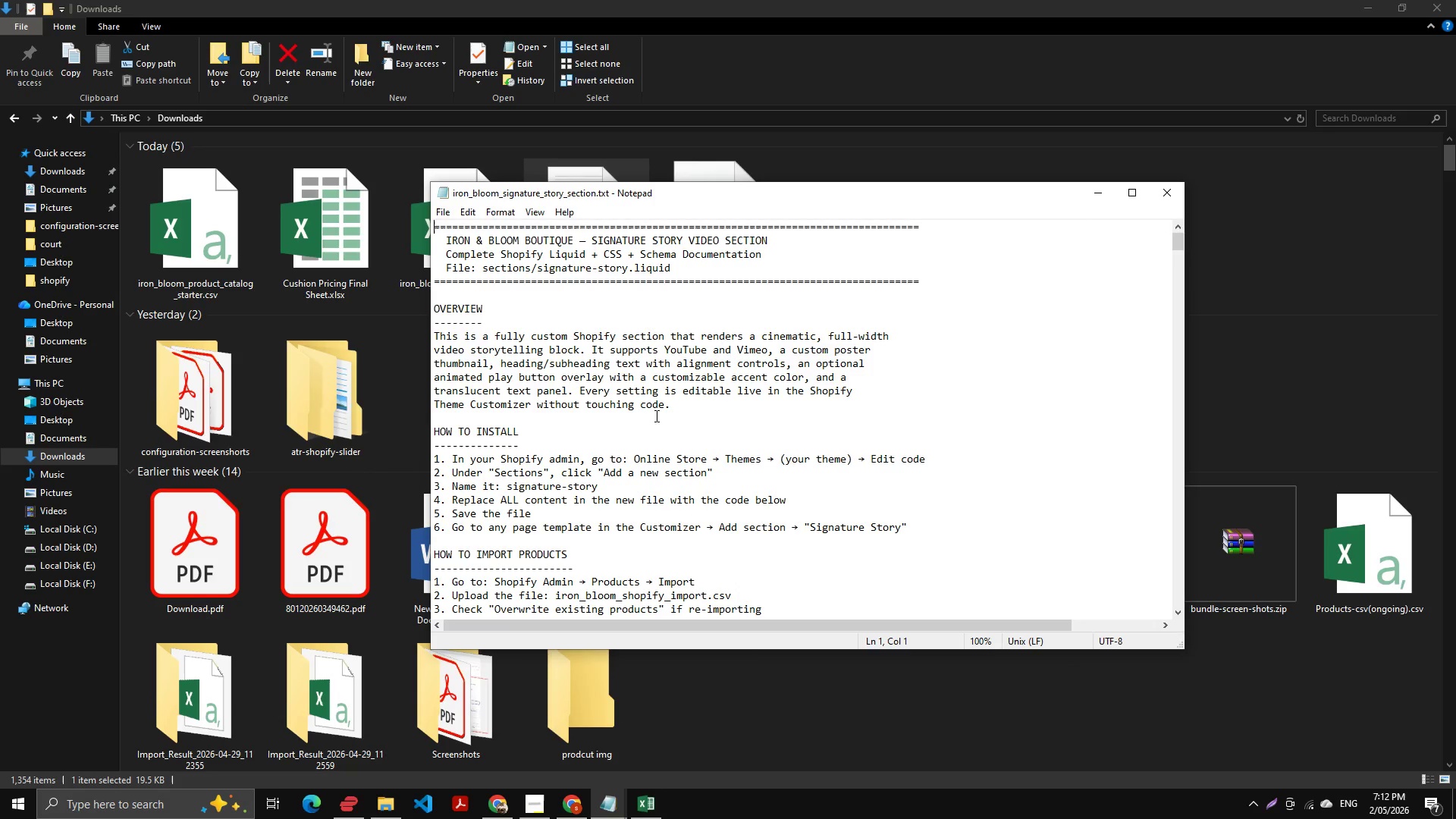 
scroll: coordinate [727, 350], scroll_direction: down, amount: 17.0
 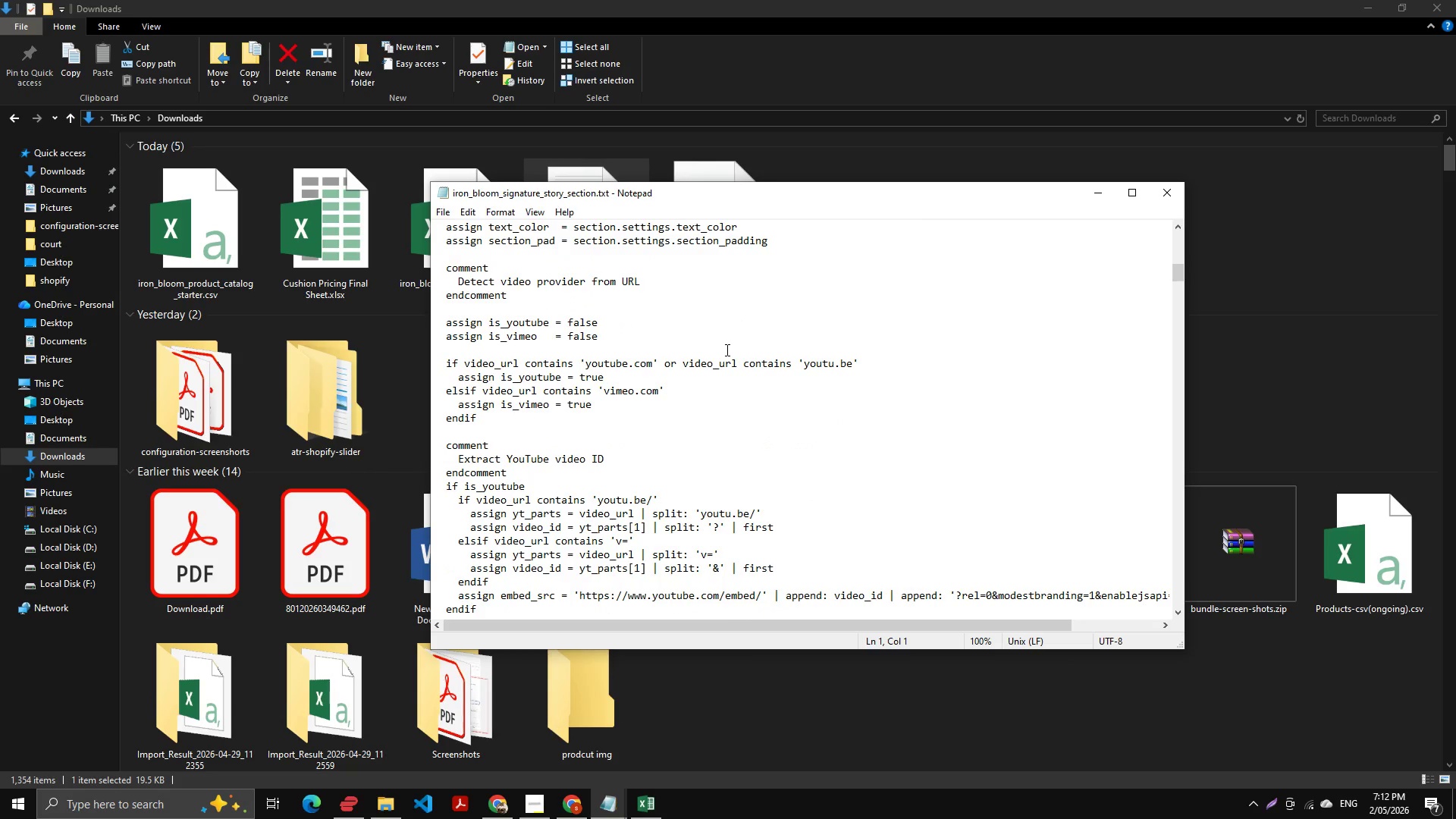 
key(Alt+AltLeft)
 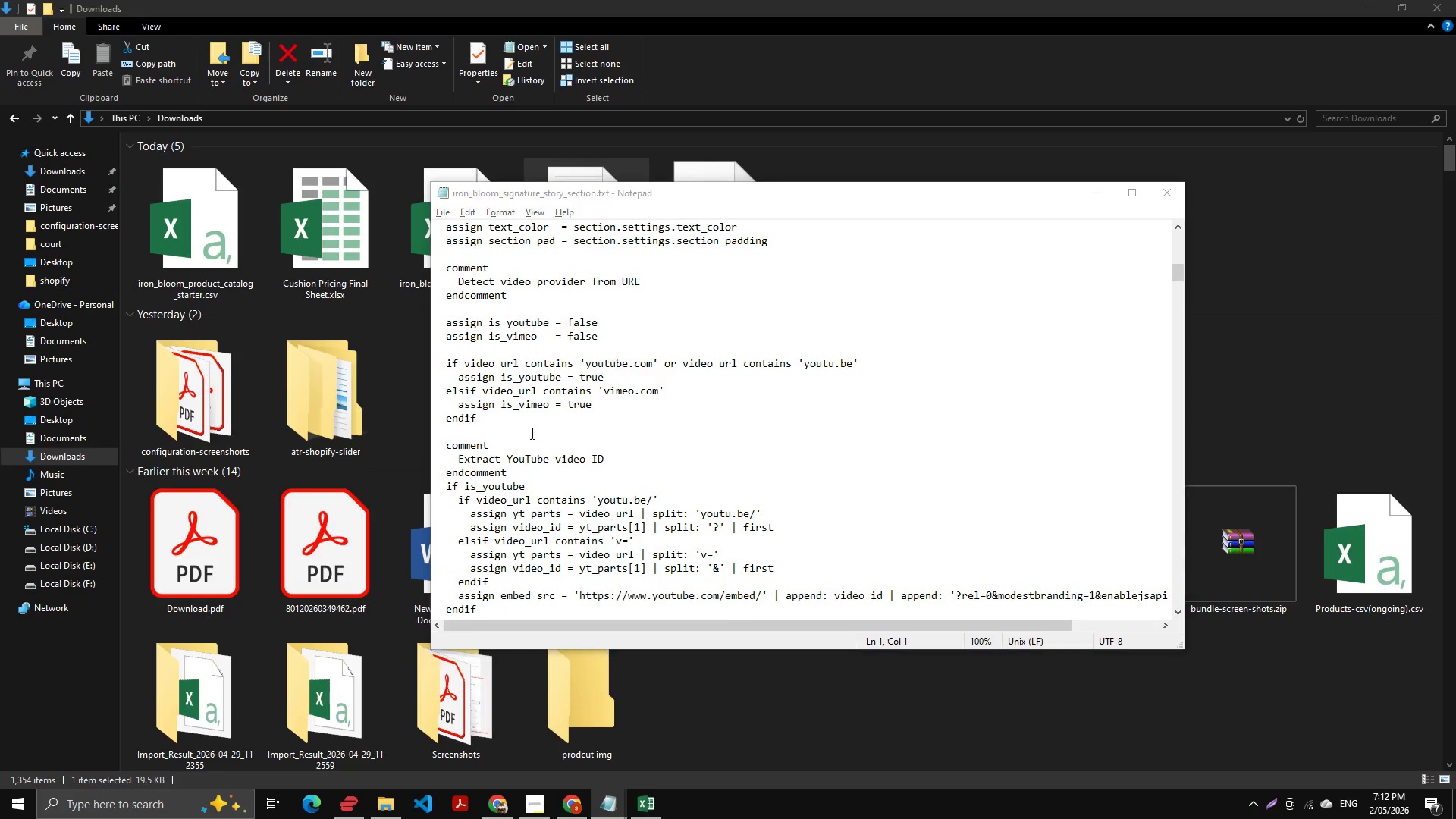 
key(Alt+Tab)
 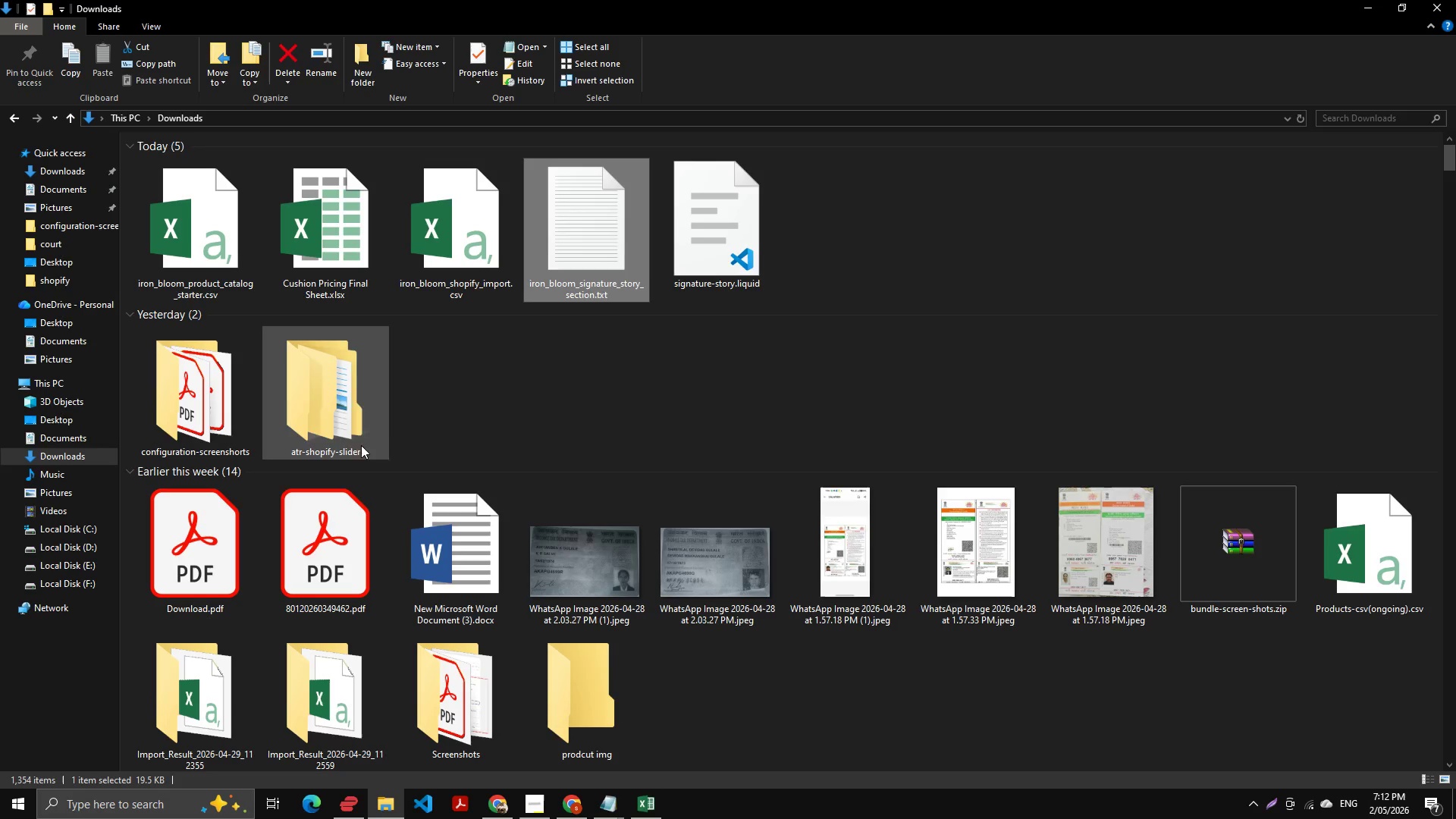 
key(Alt+Tab)
 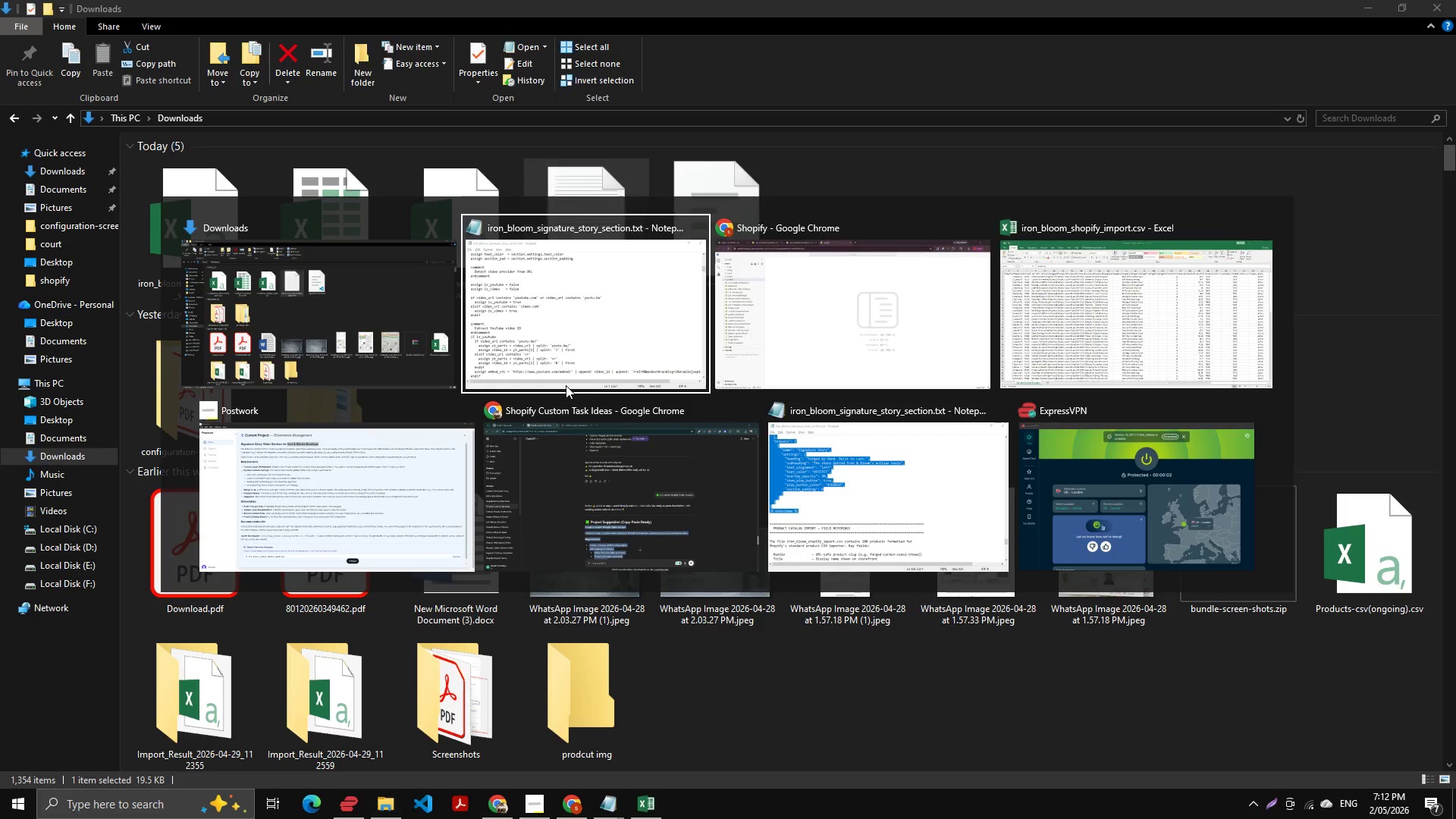 
key(Alt+Tab)
 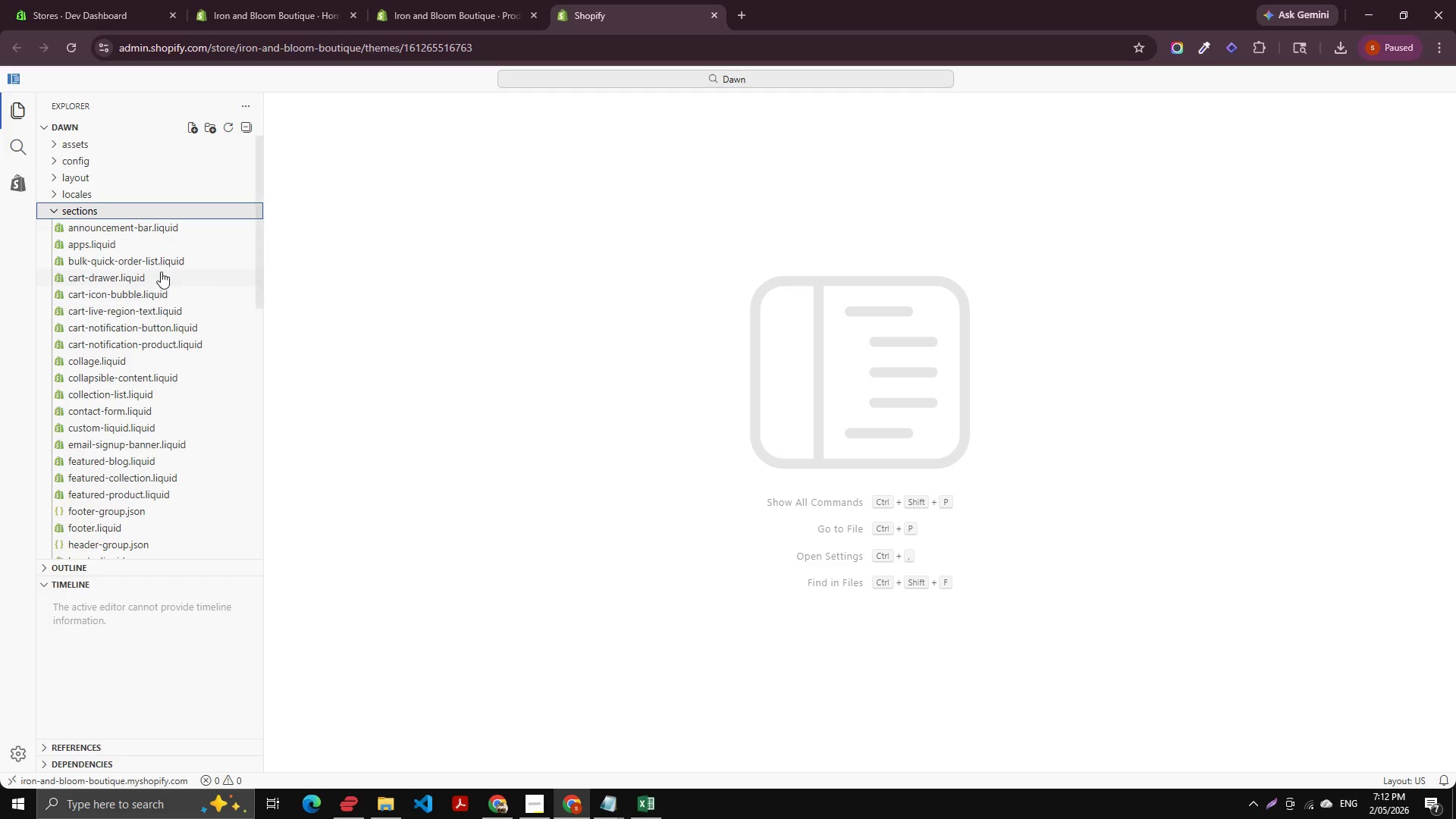 
key(Alt+AltLeft)
 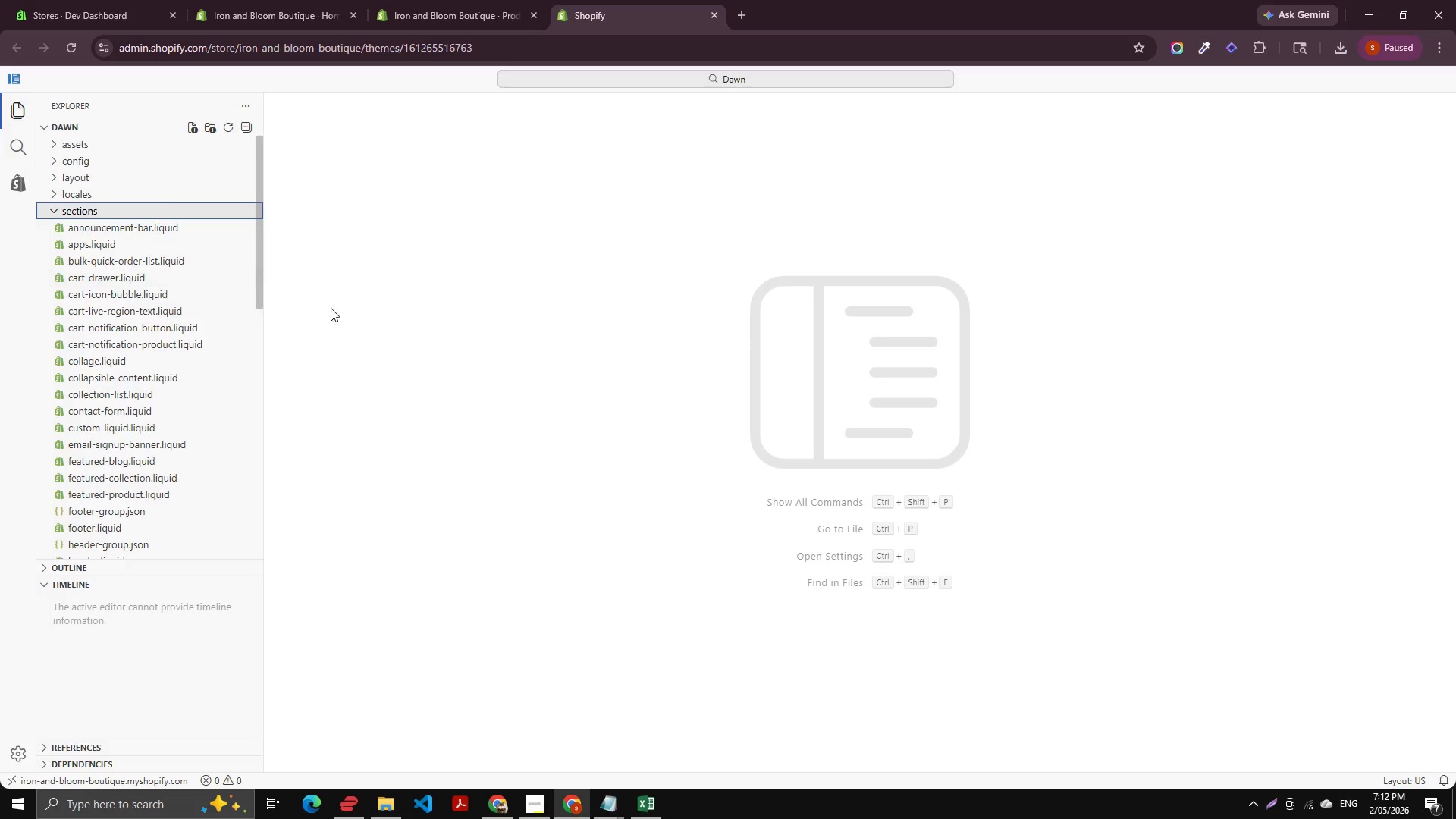 
key(Alt+Tab)
 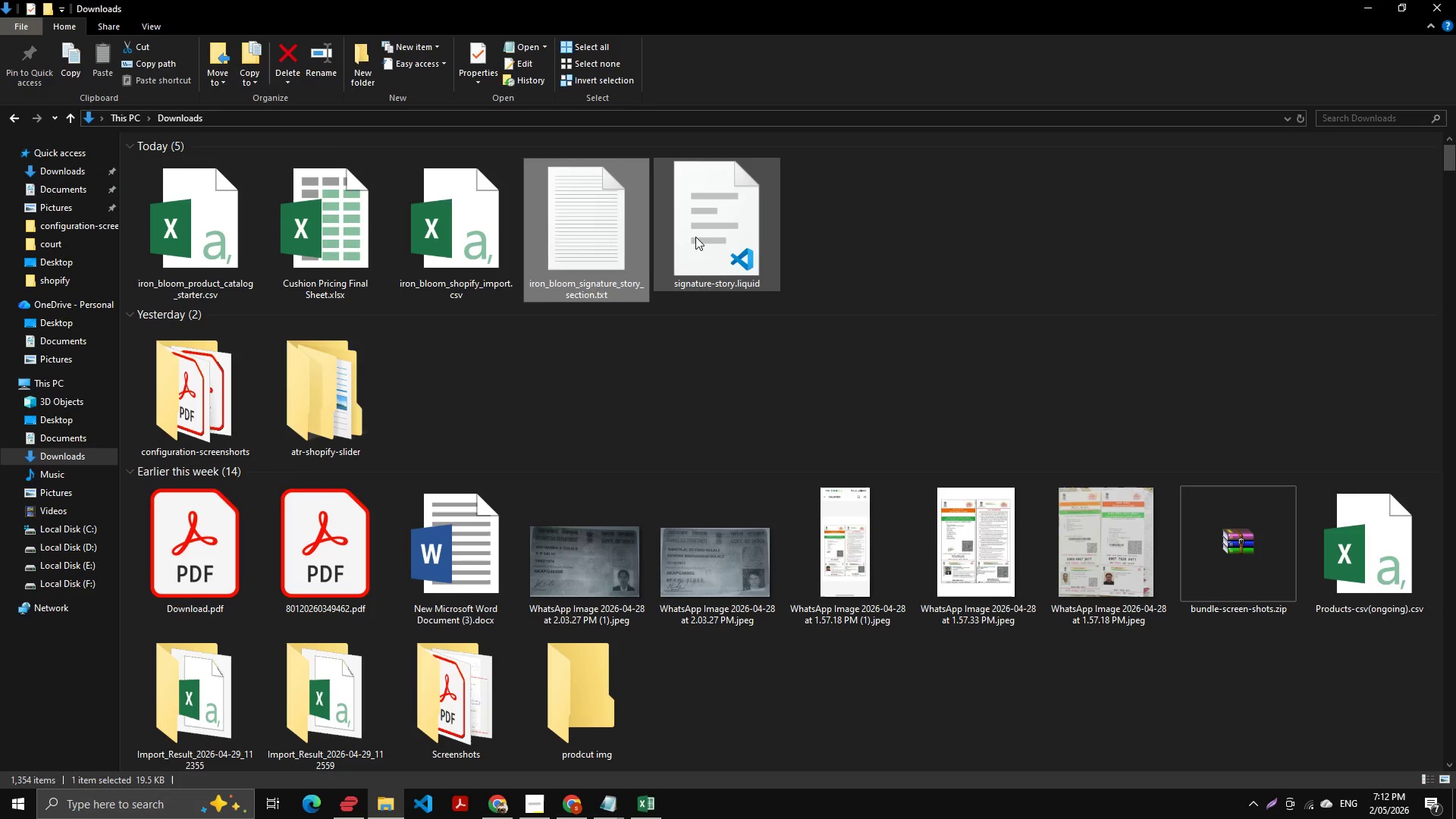 
left_click([695, 237])
 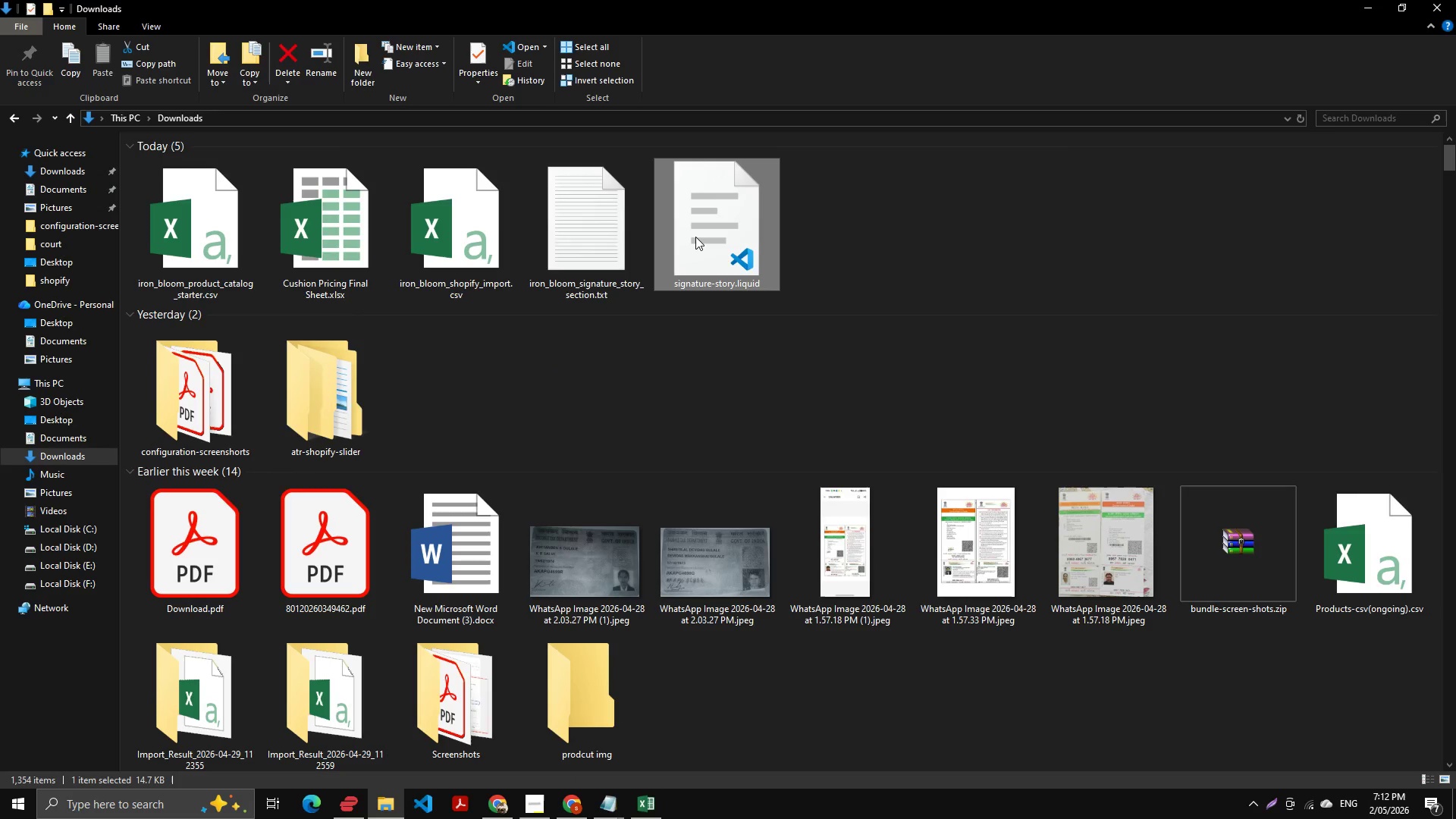 
key(F2)
 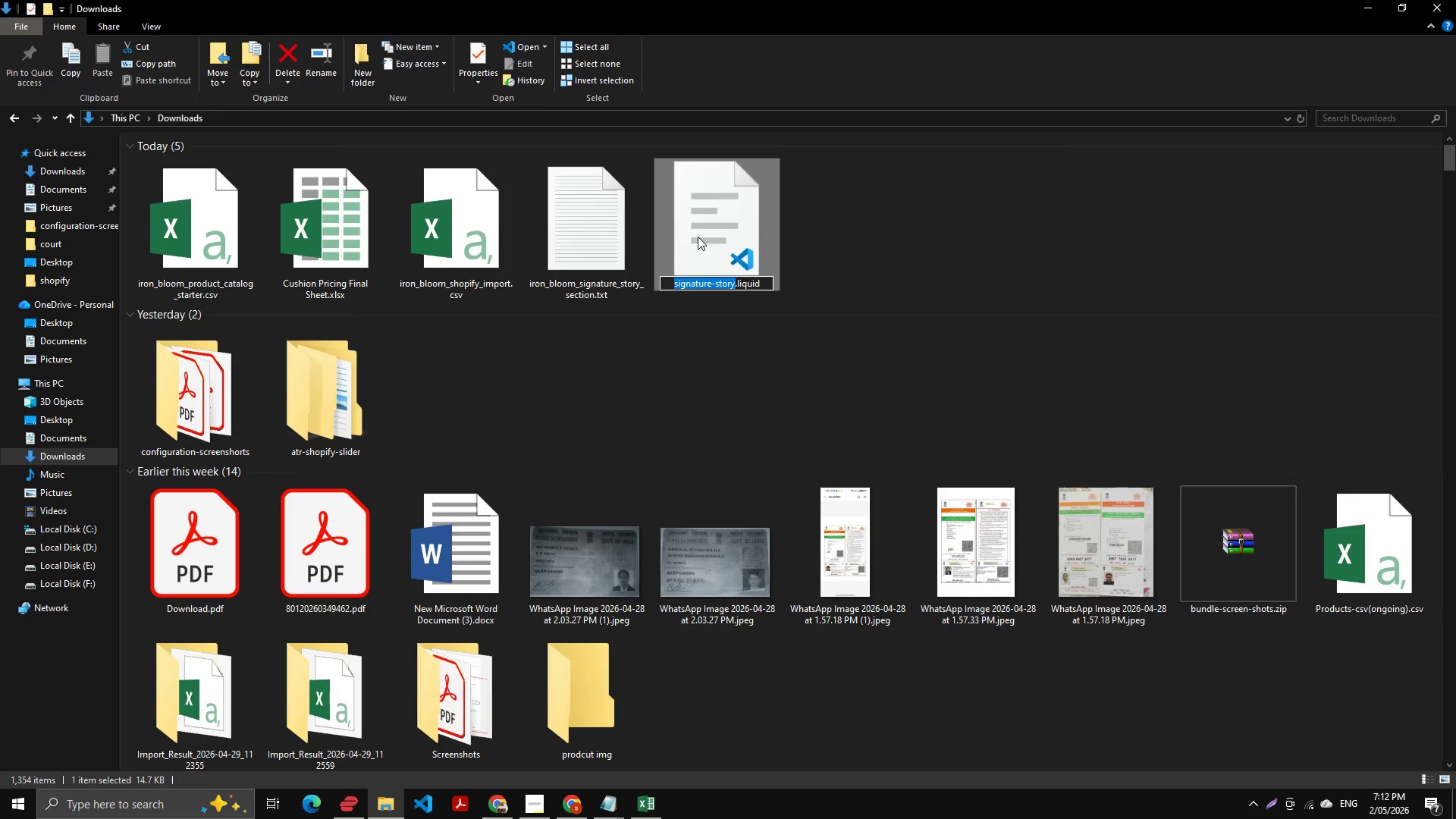 
key(Control+A)
 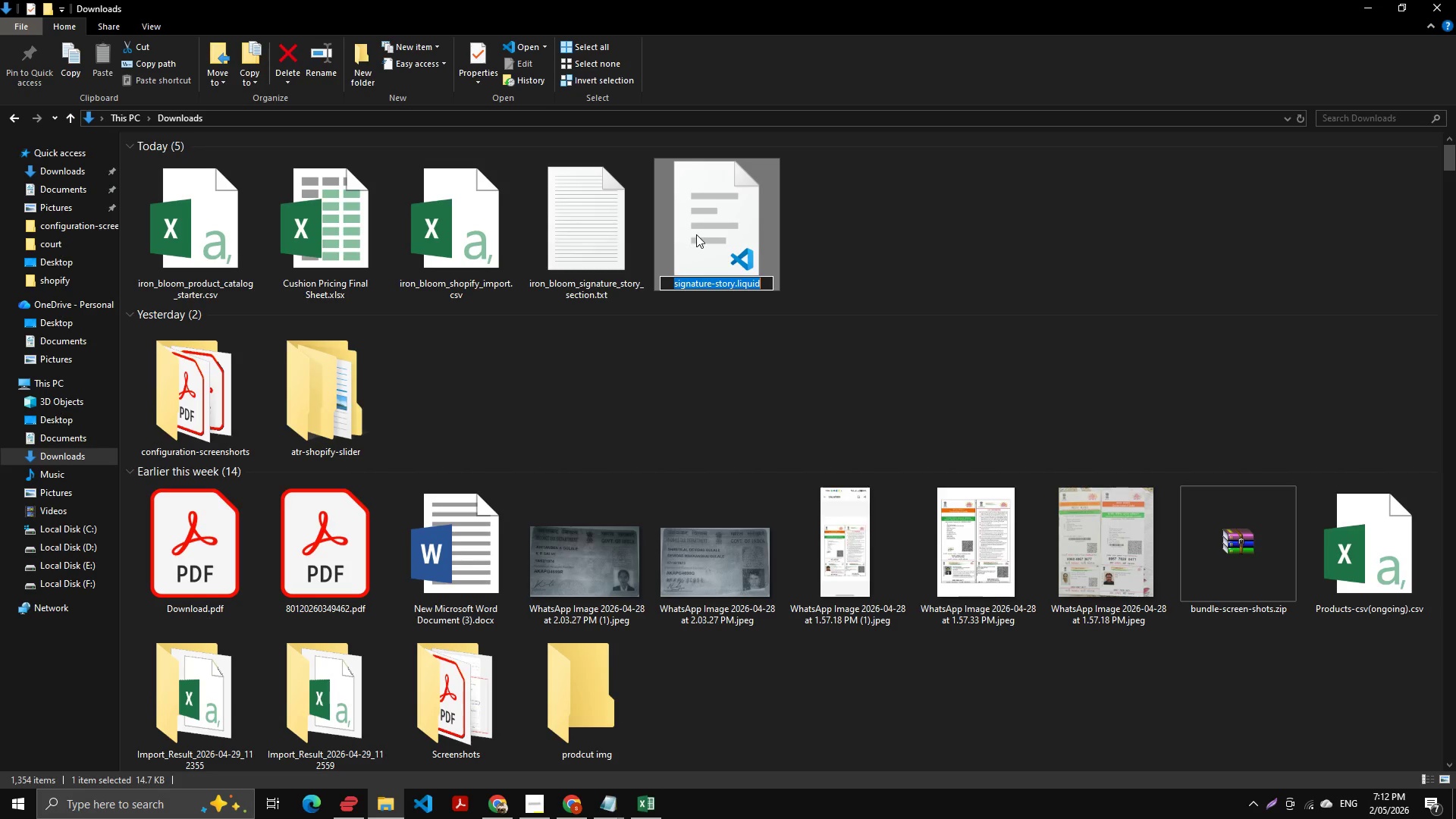 
key(Control+C)
 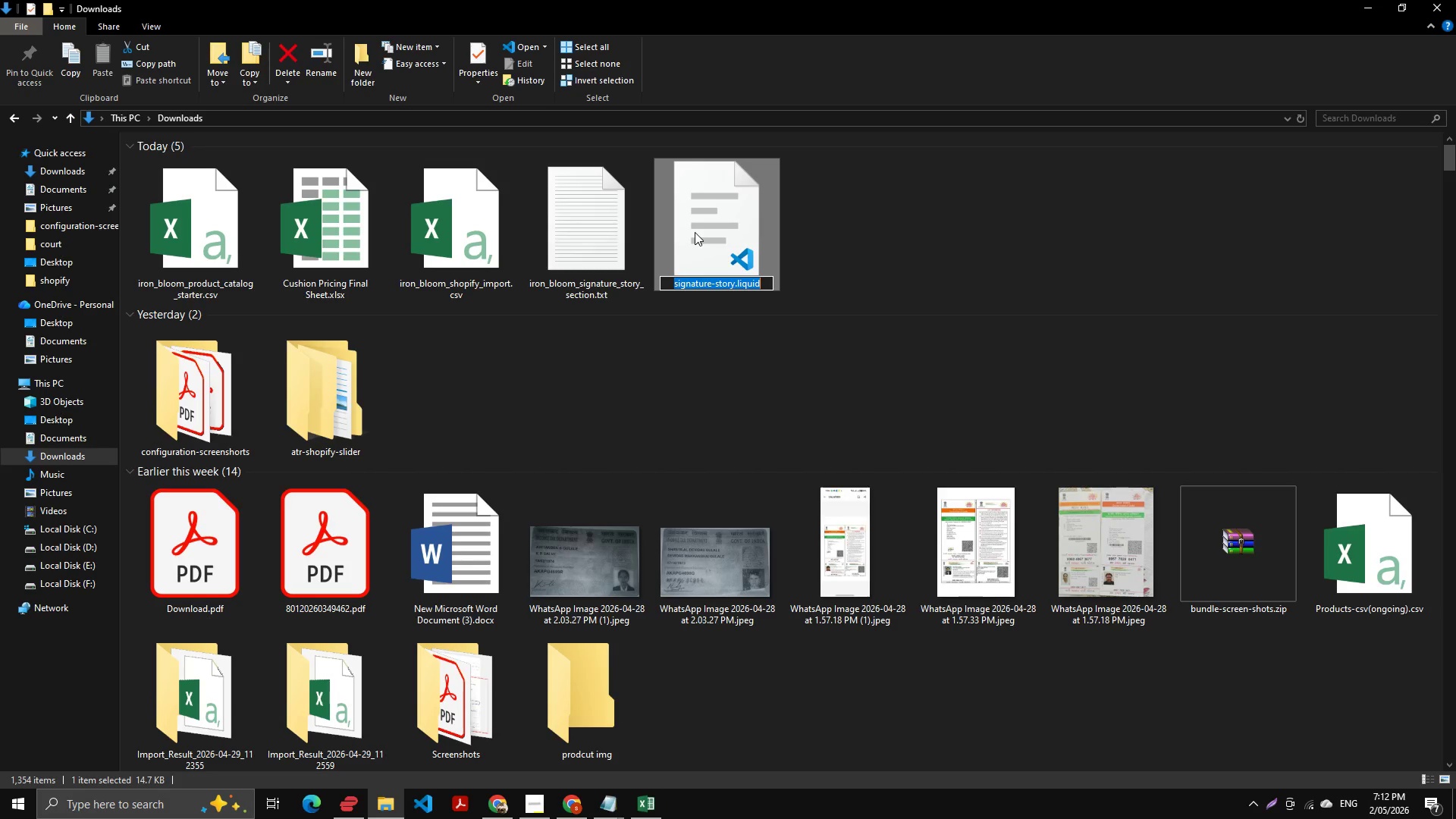 
key(Control+C)
 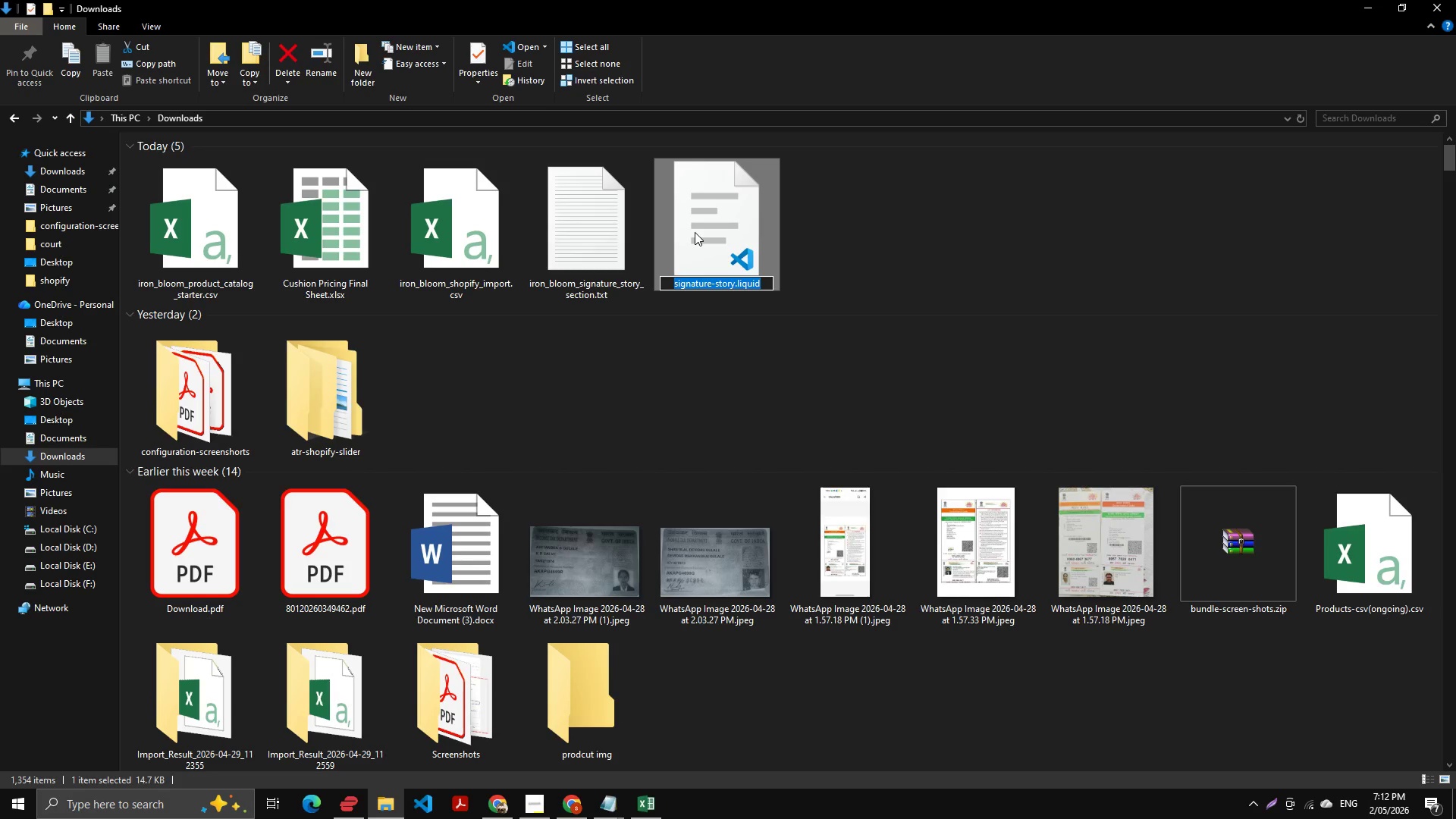 
key(Alt+AltLeft)
 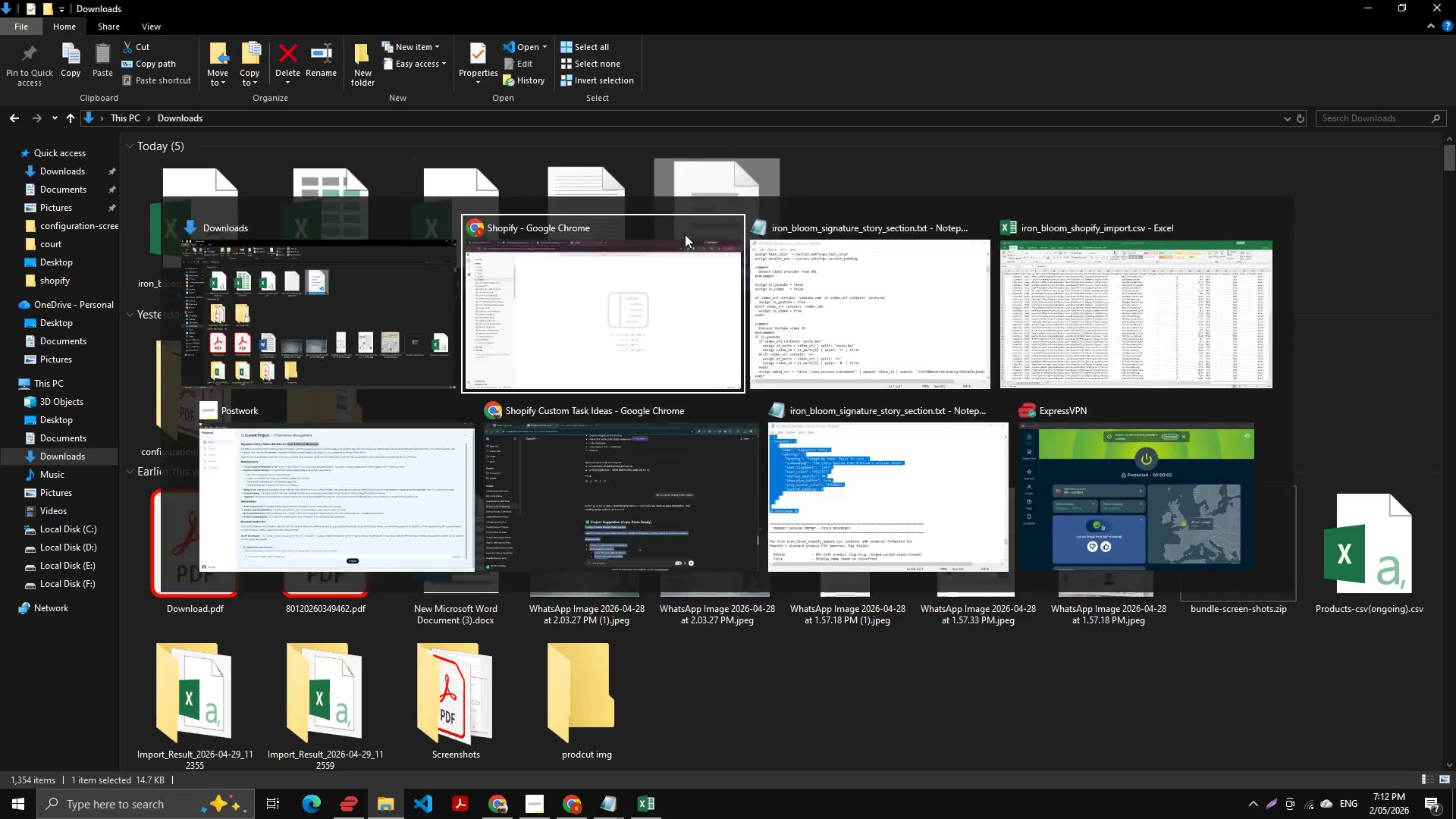 
key(Alt+Tab)
 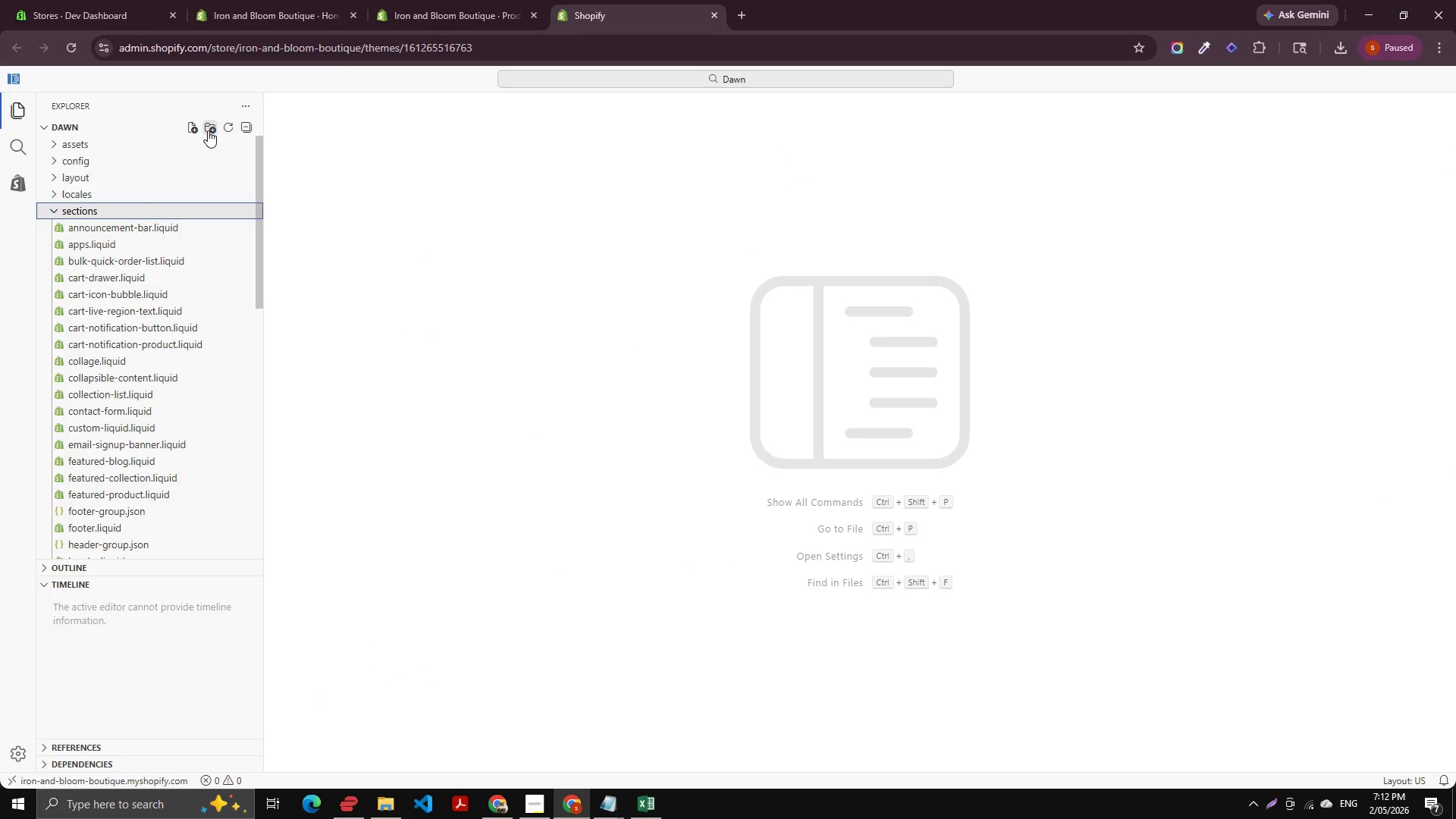 
left_click([199, 127])
 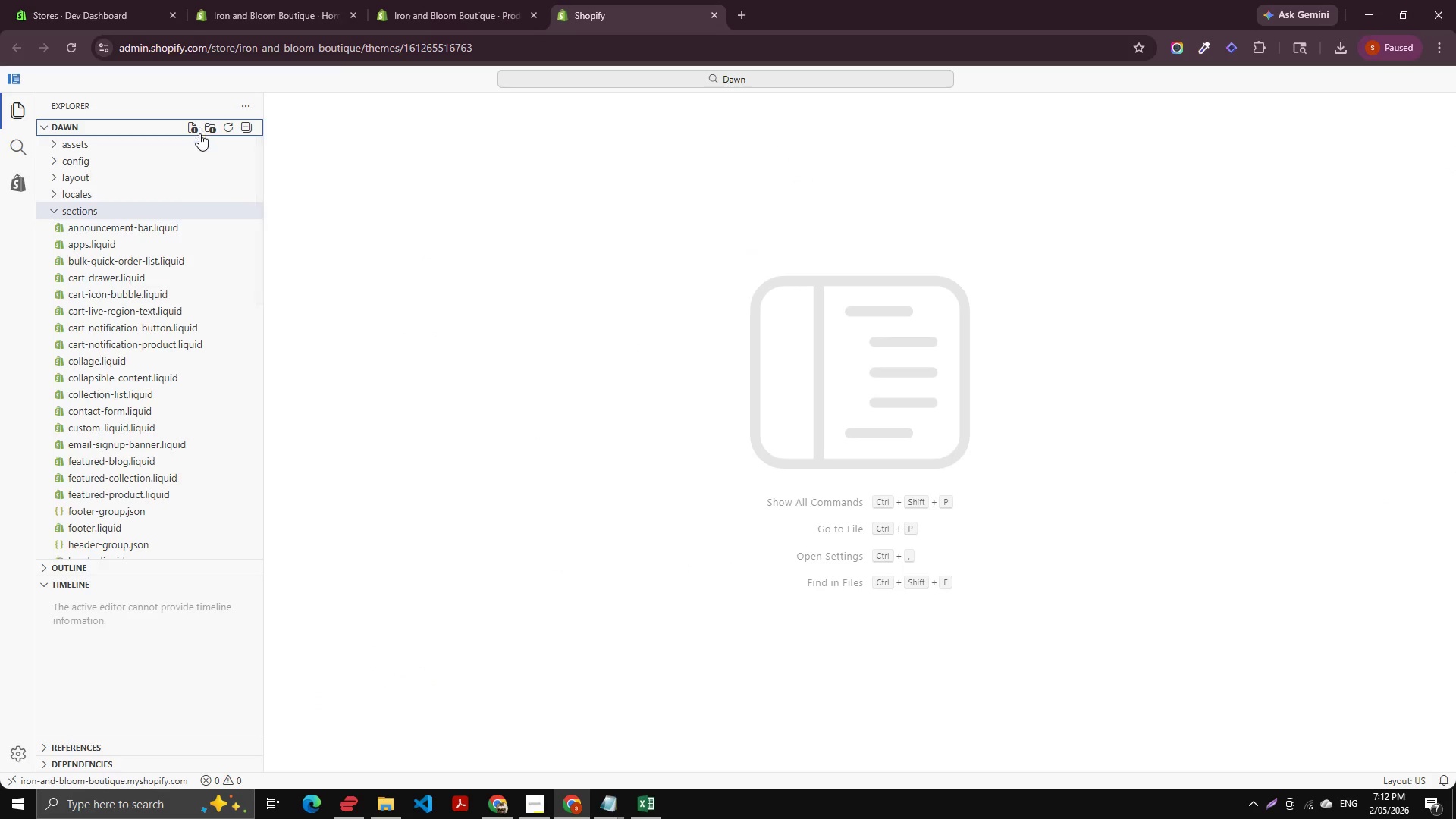 
hold_key(key=ControlLeft, duration=0.33)
 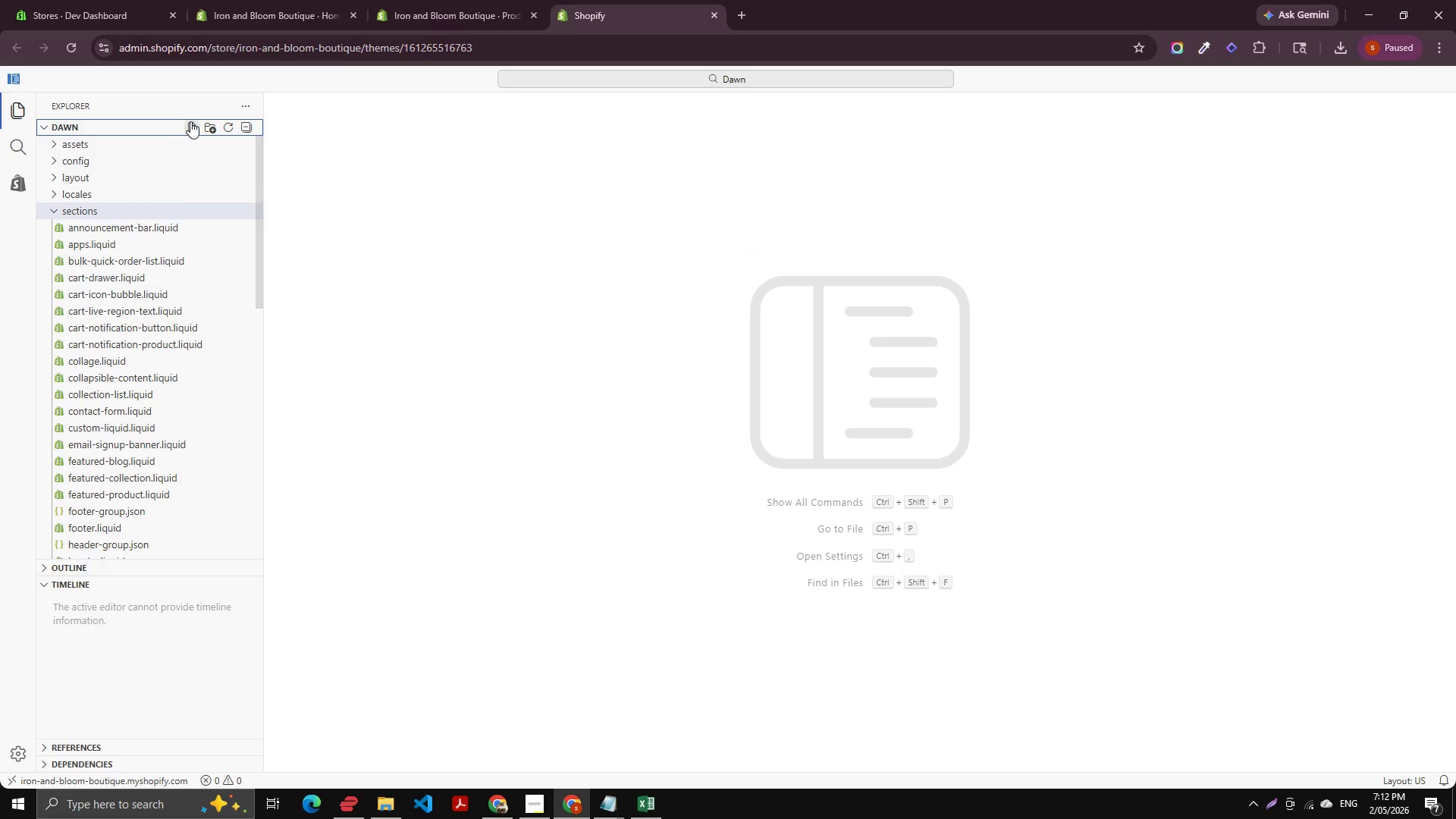 
left_click([191, 122])
 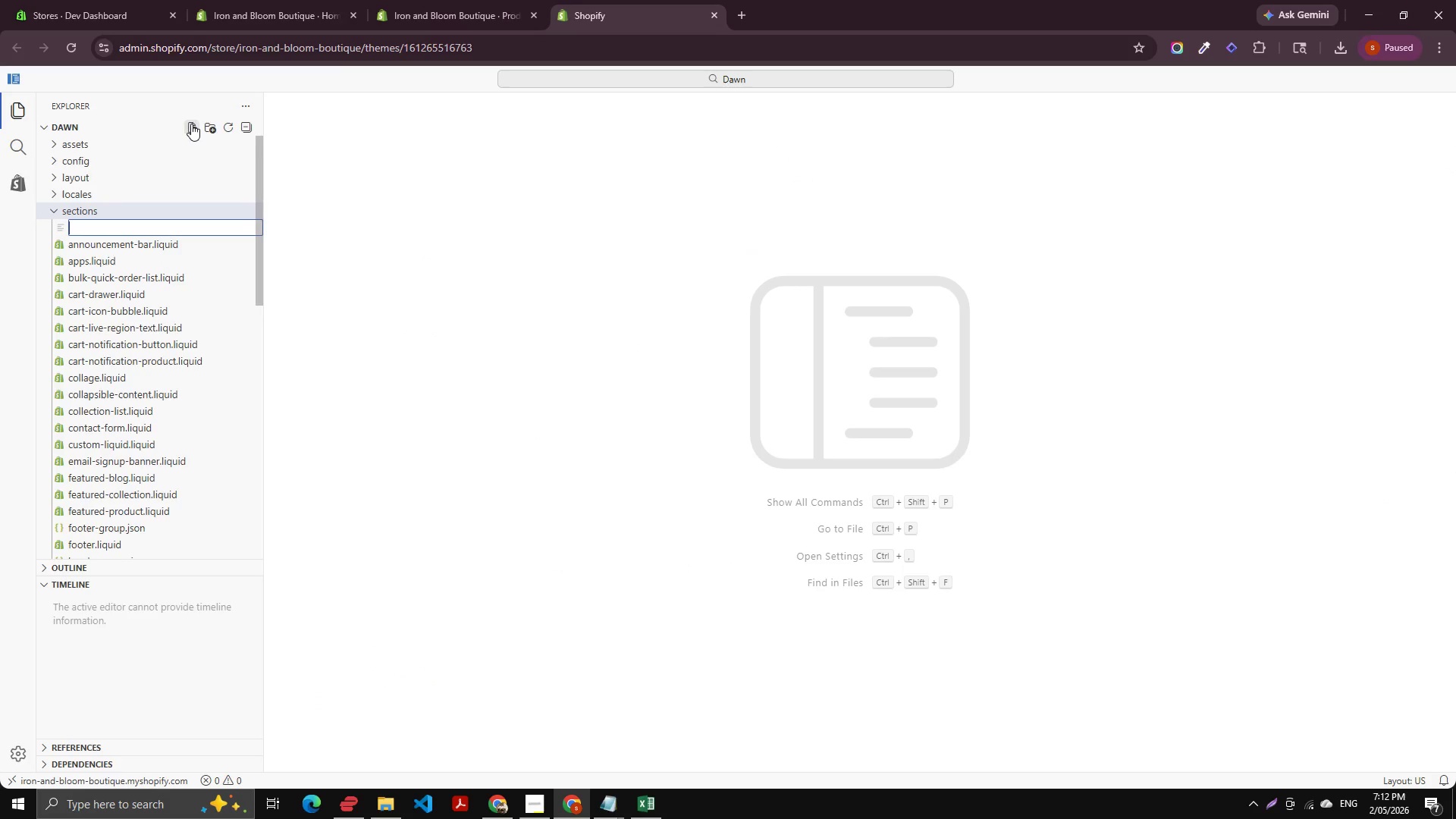 
key(Control+B)
 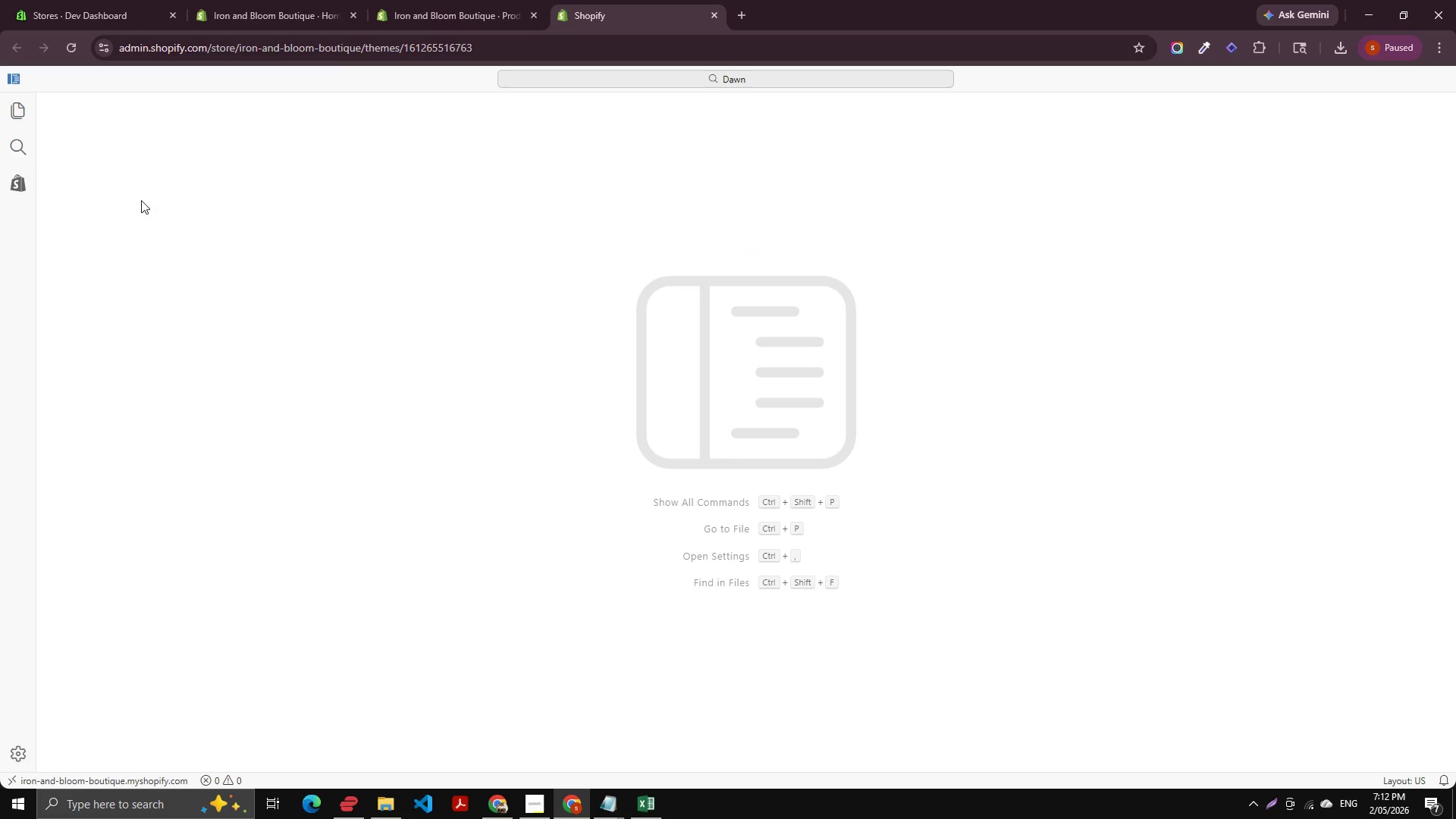 
key(Control+V)
 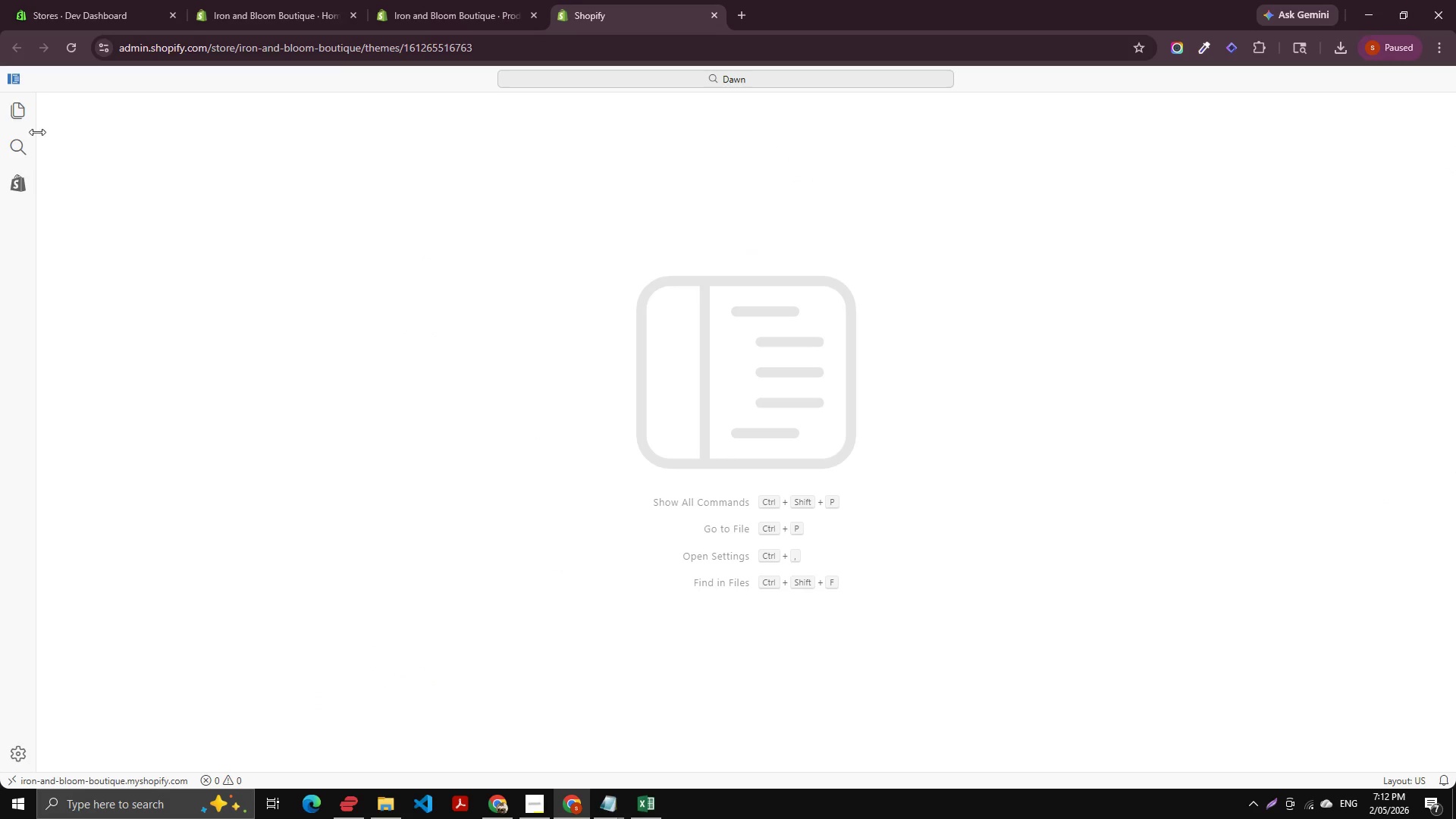 
left_click([24, 108])
 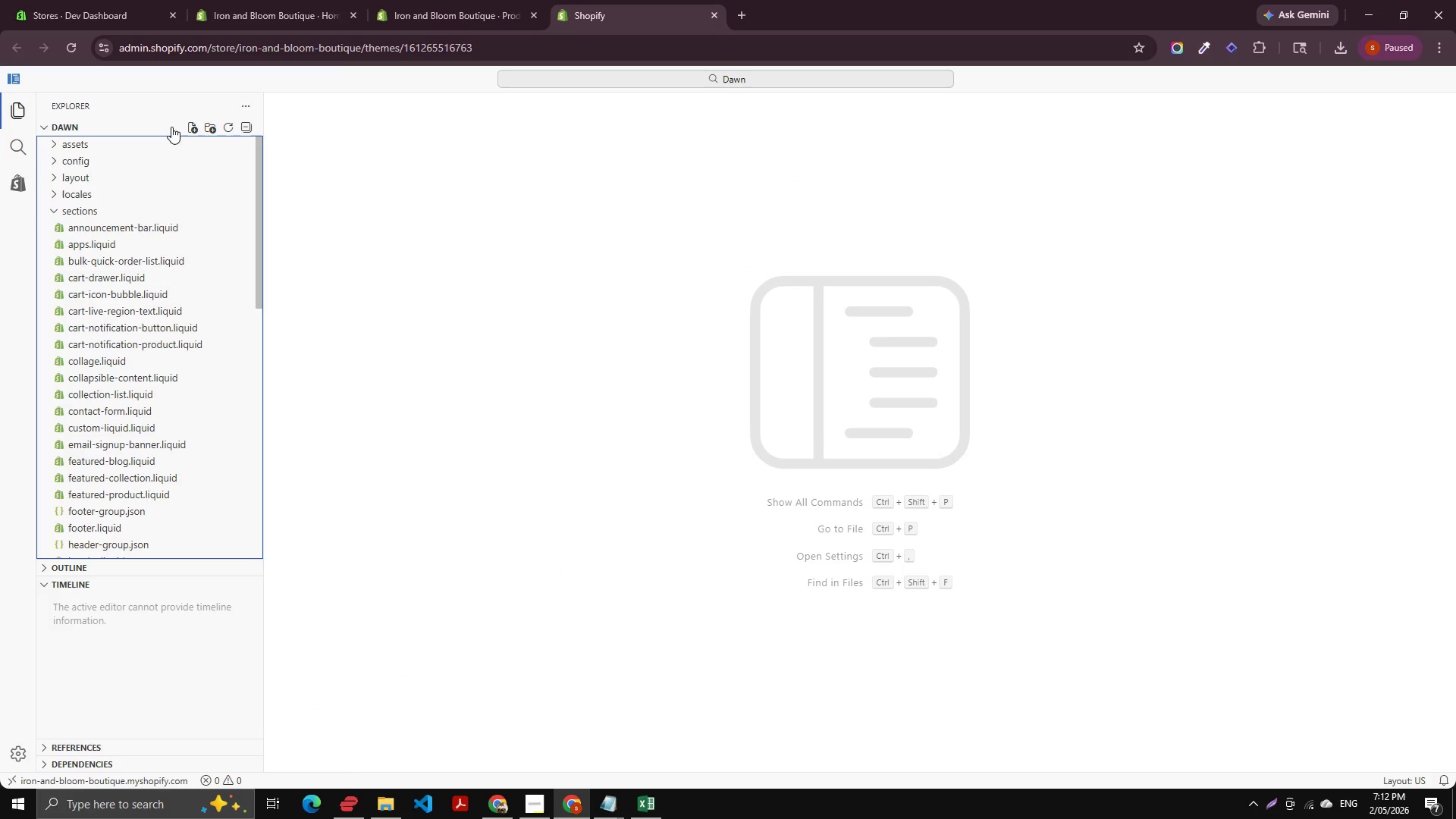 
left_click([193, 125])
 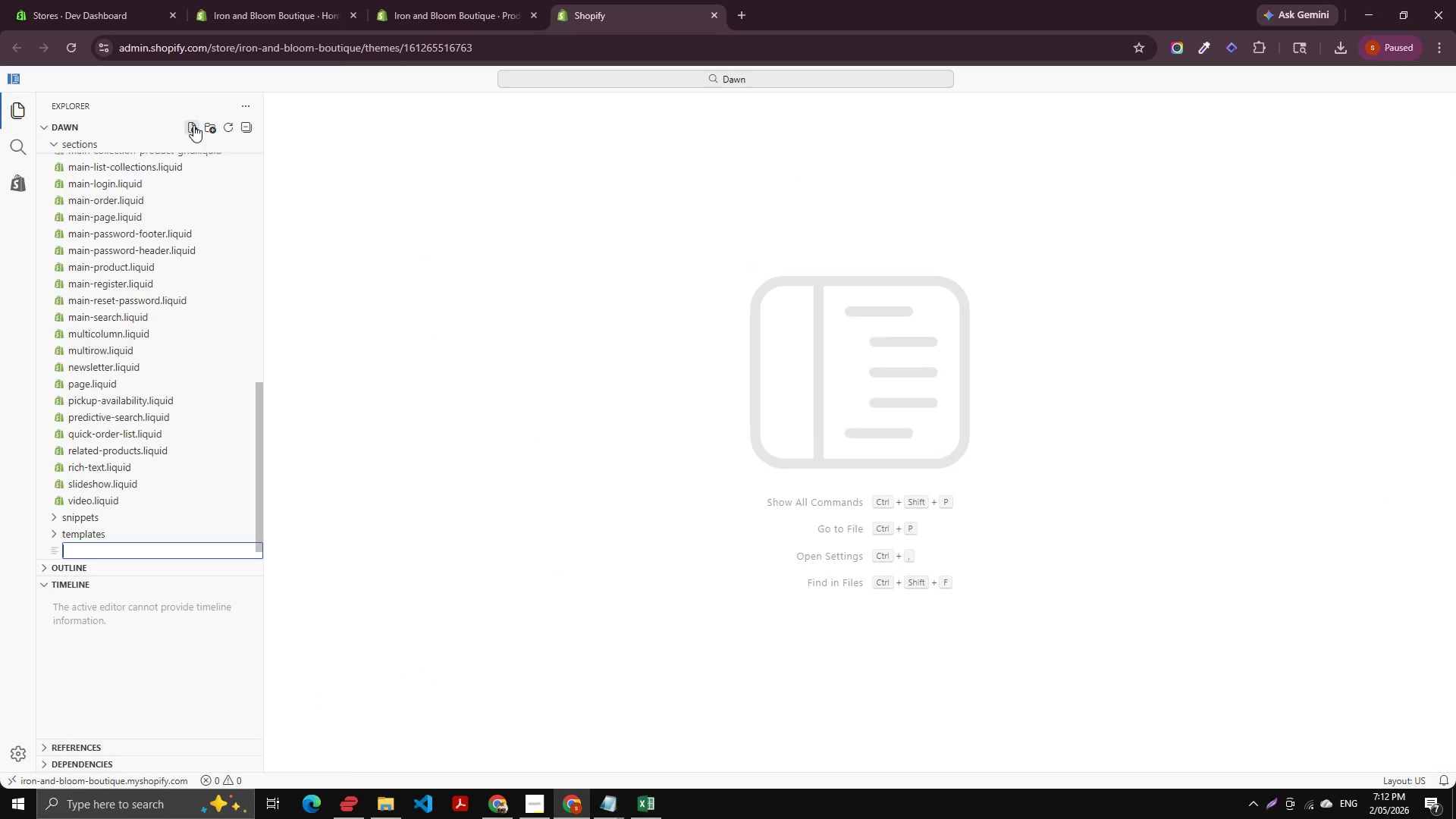 
key(Control+V)
 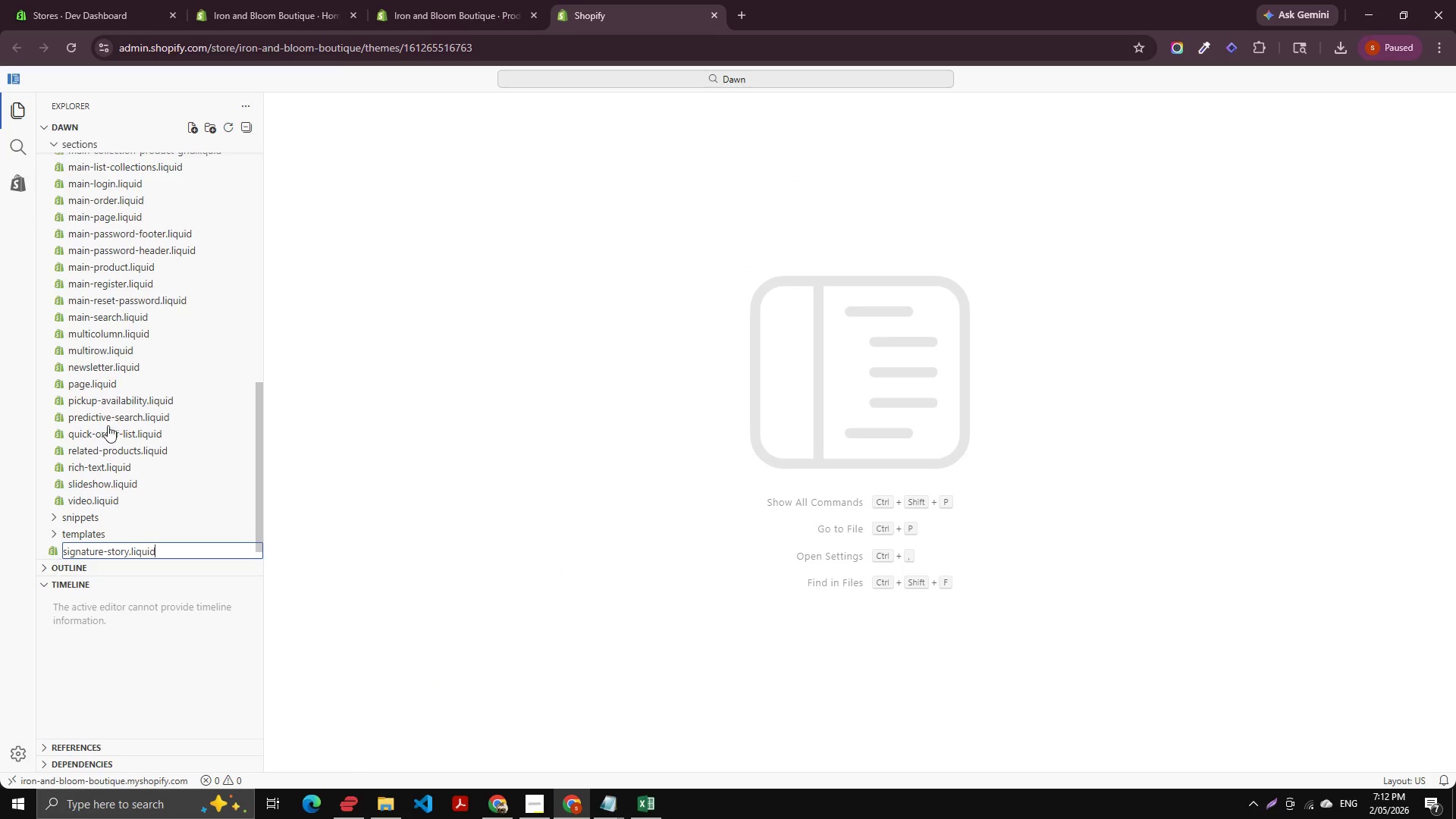 
left_click([193, 130])
 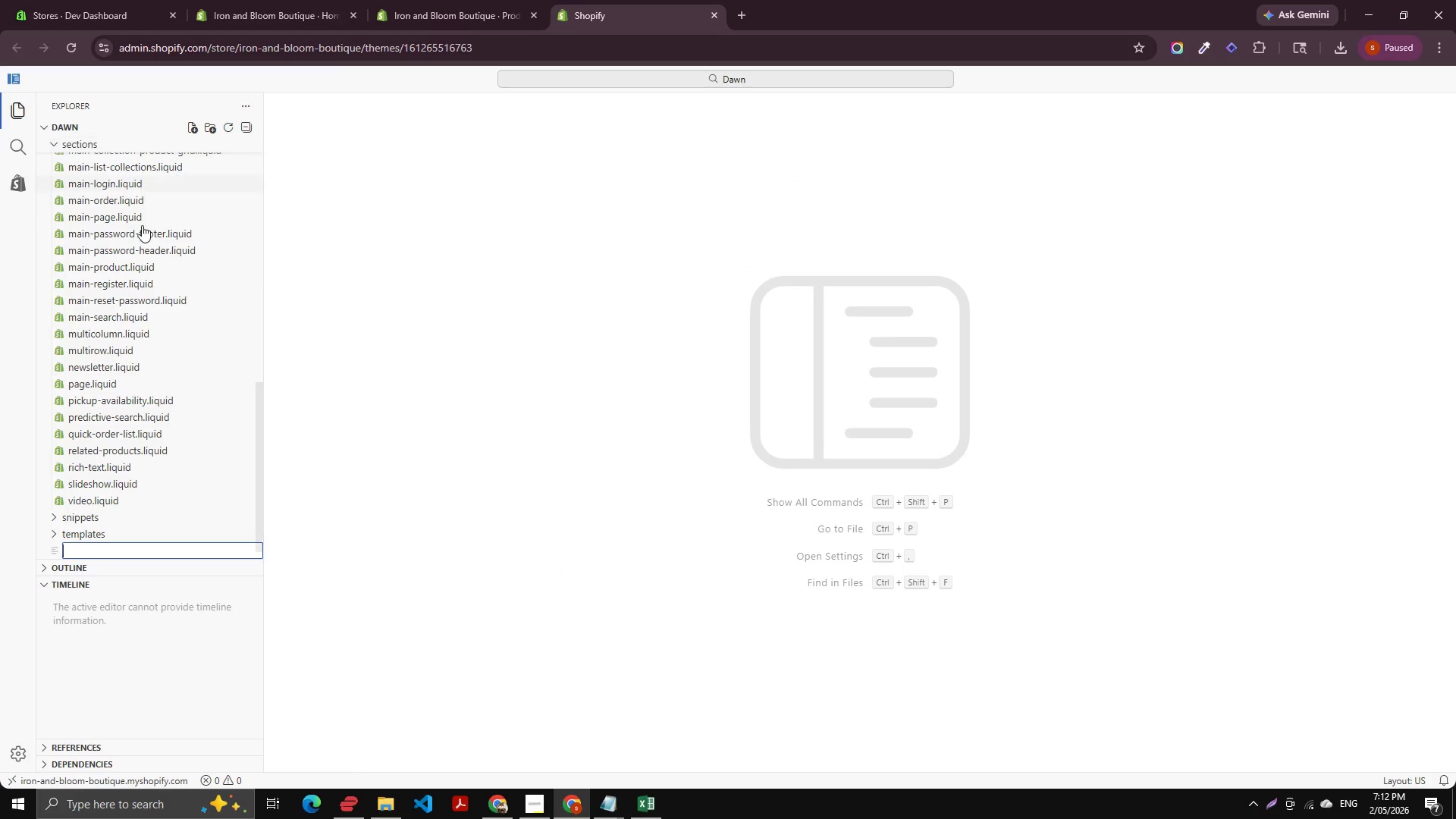 
scroll: coordinate [92, 190], scroll_direction: up, amount: 21.0
 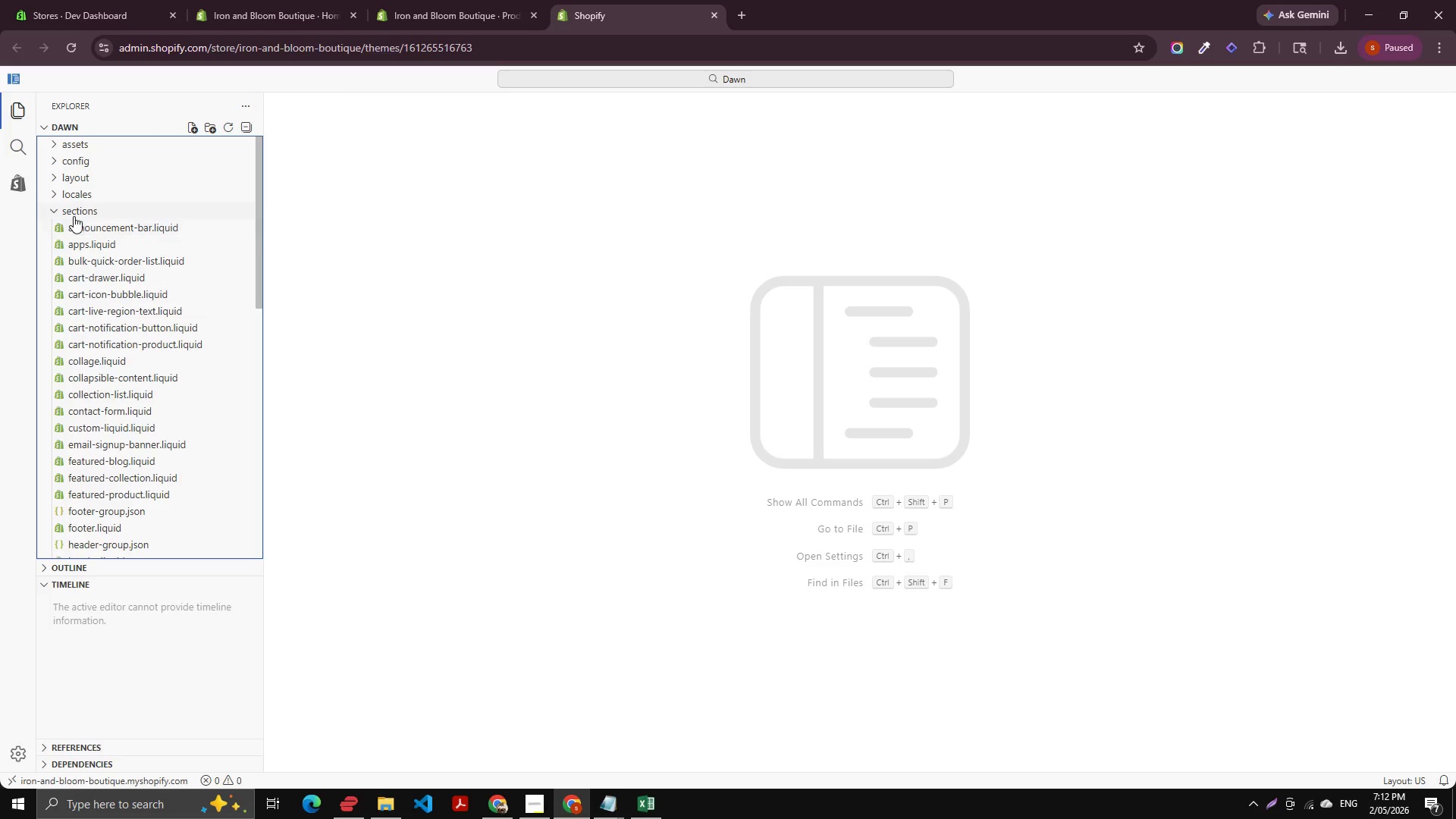 
left_click([76, 212])
 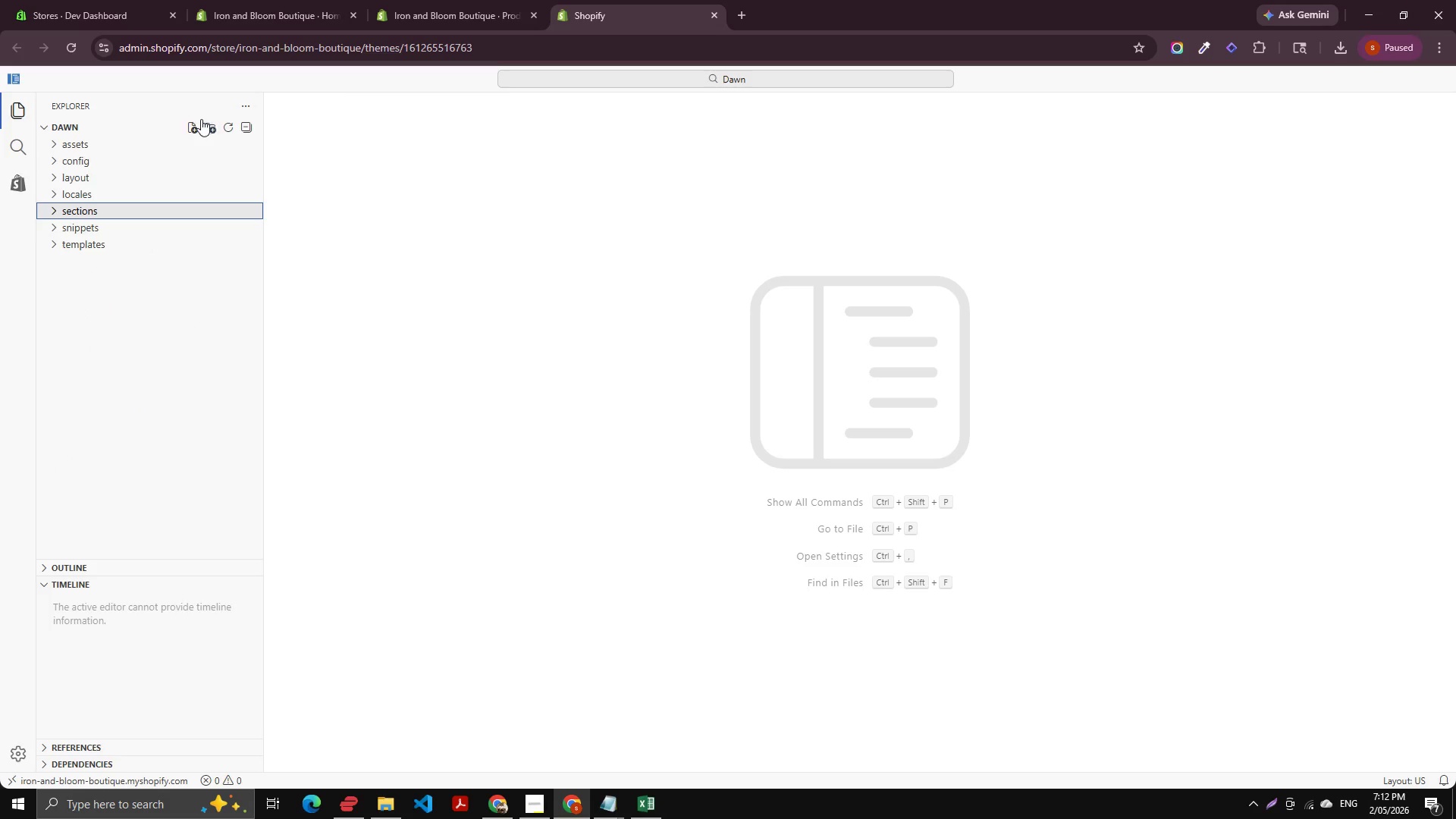 
left_click([197, 122])
 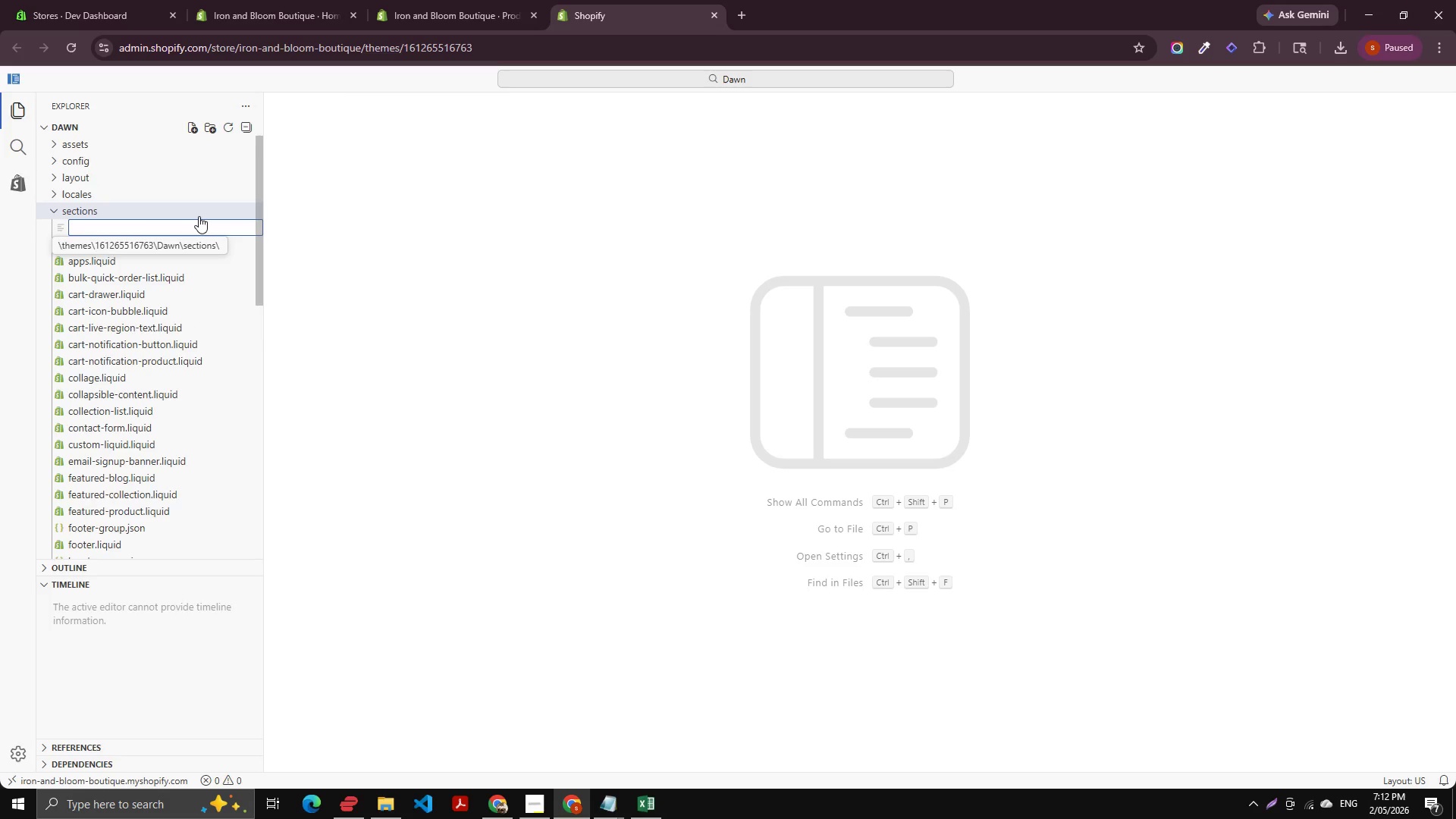 
key(Control+V)
 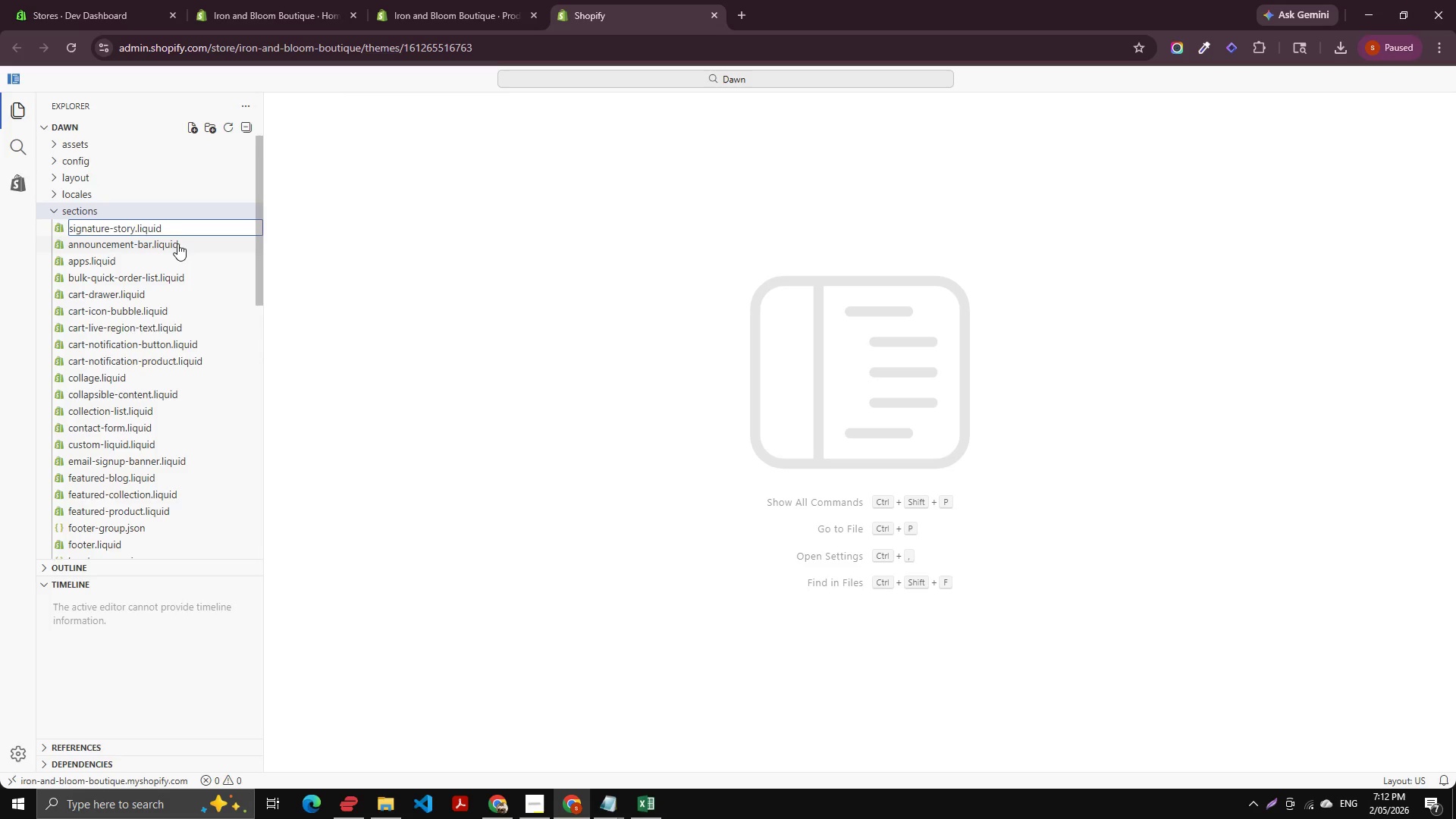 
key(Enter)
 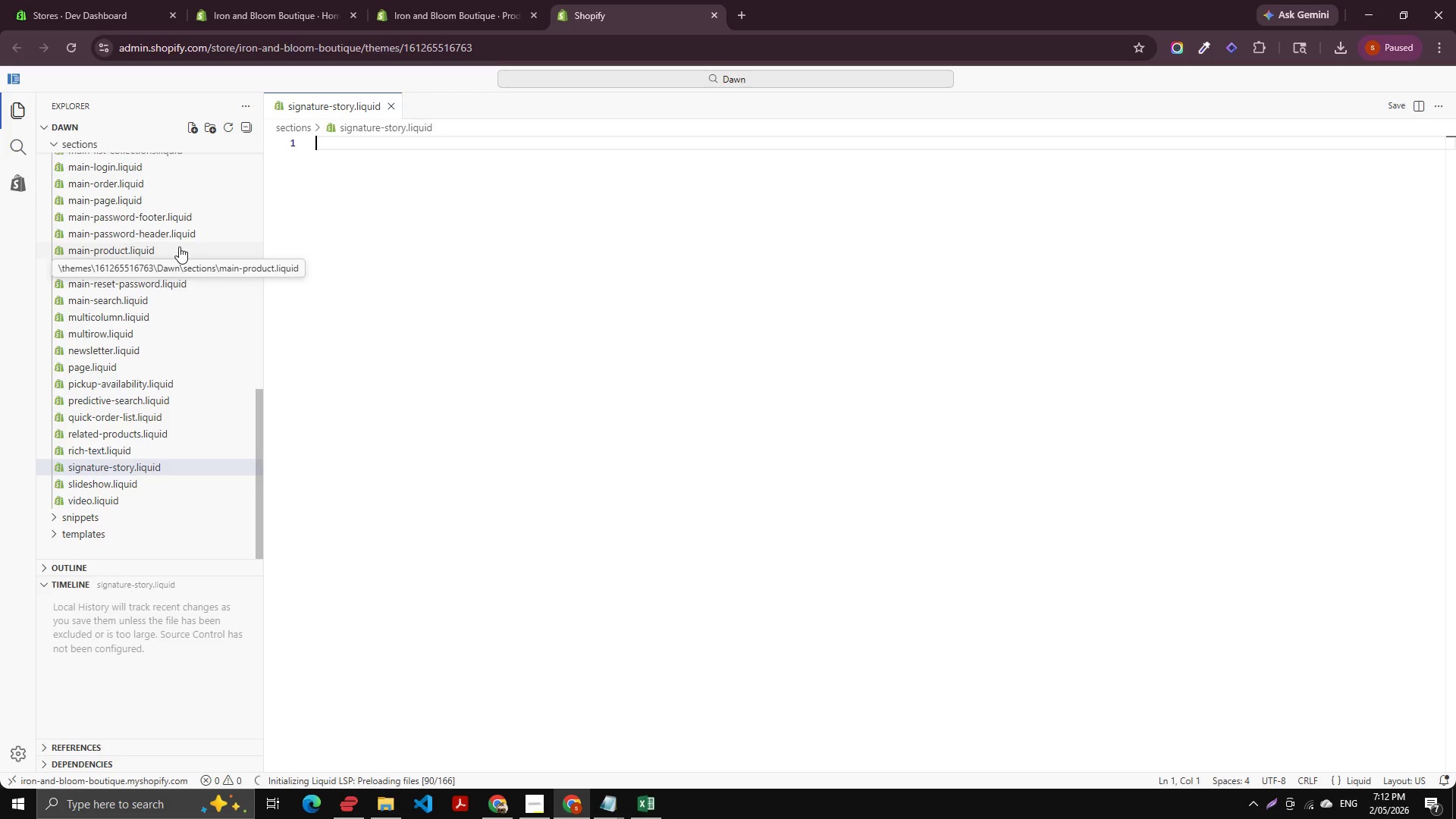 
wait(23.56)
 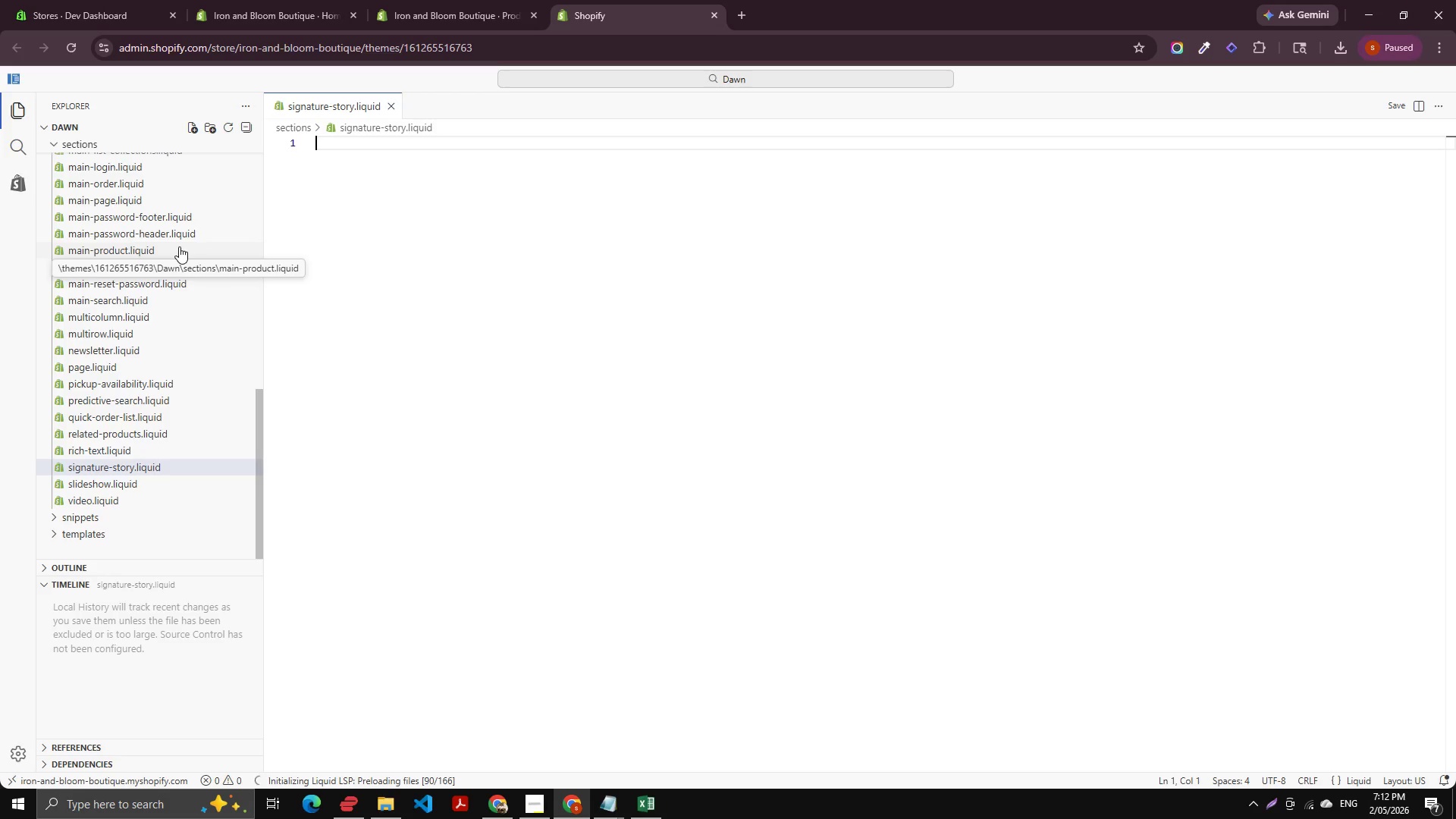 
left_click([331, 292])
 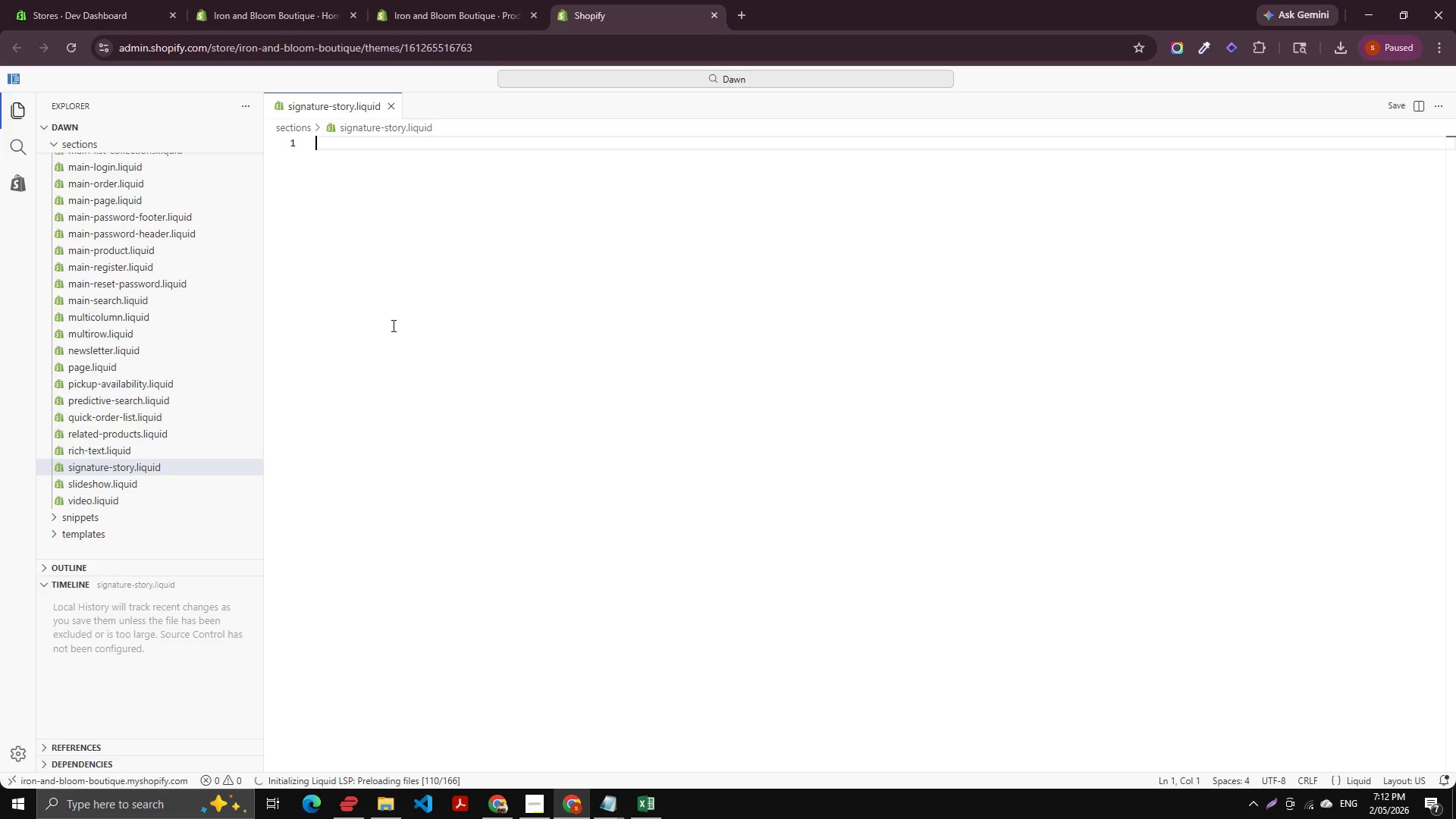 
key(Alt+AltLeft)
 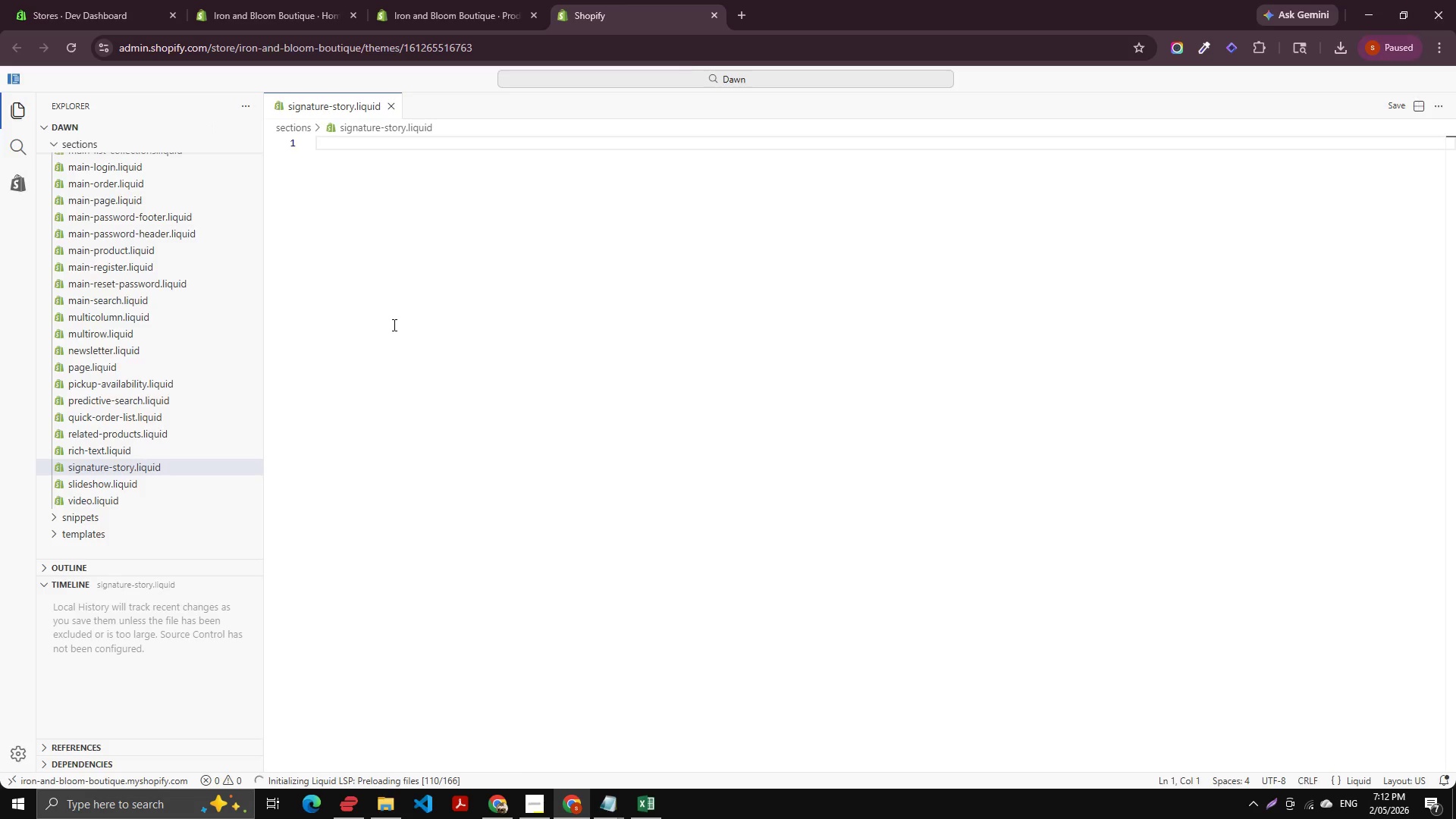 
key(Alt+Tab)
 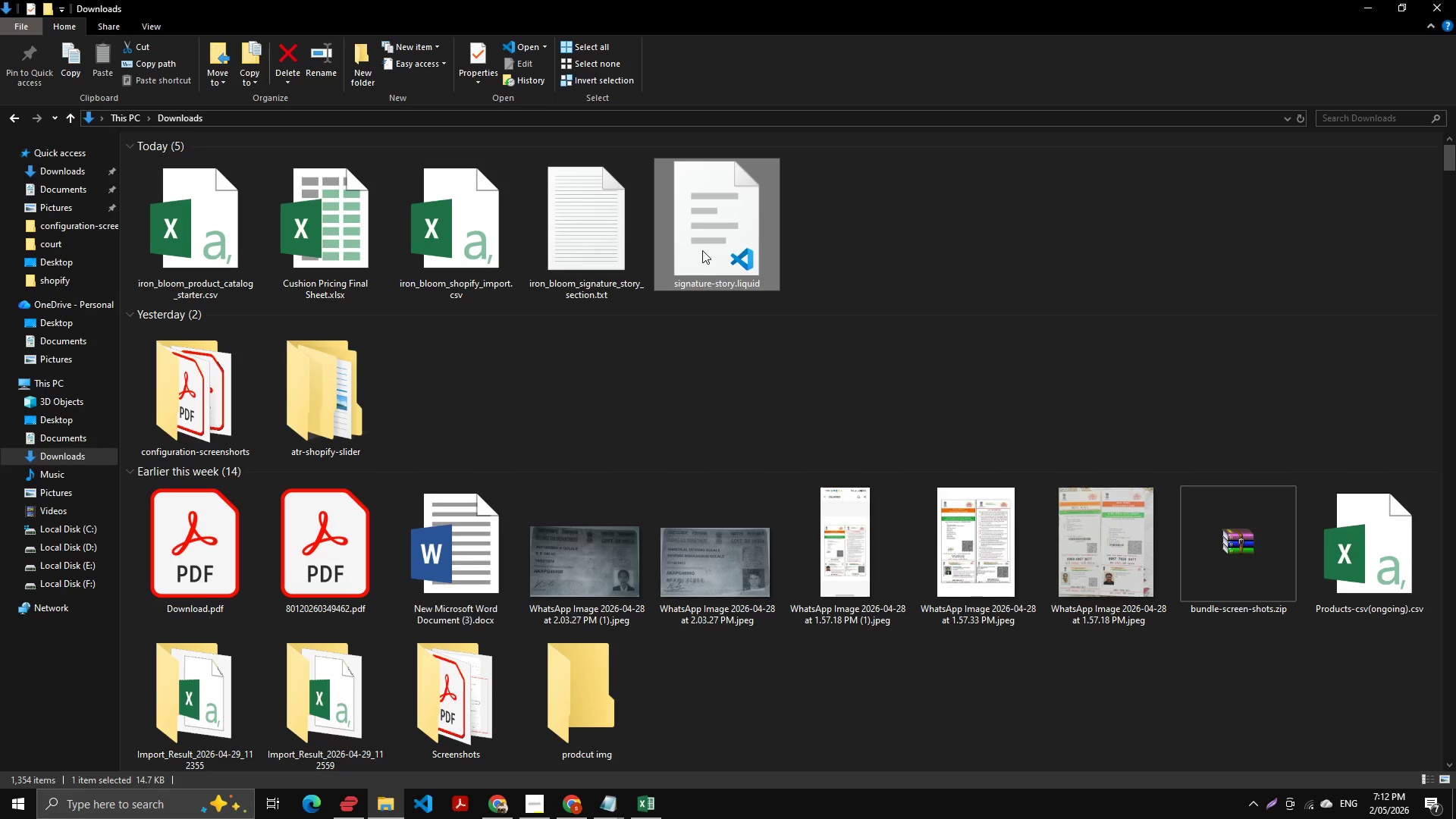 
double_click([702, 250])
 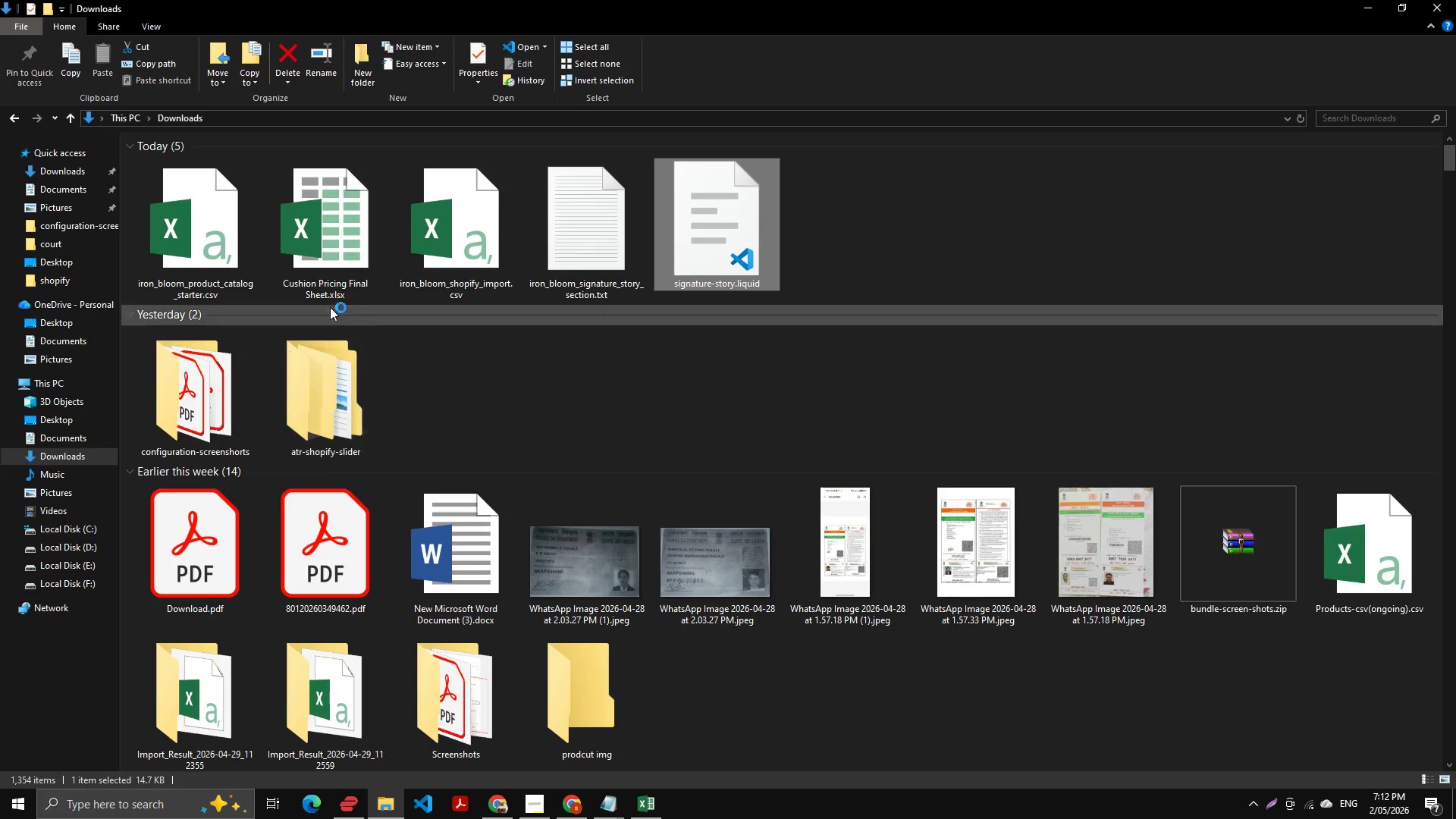 
scroll: coordinate [446, 297], scroll_direction: up, amount: 7.0
 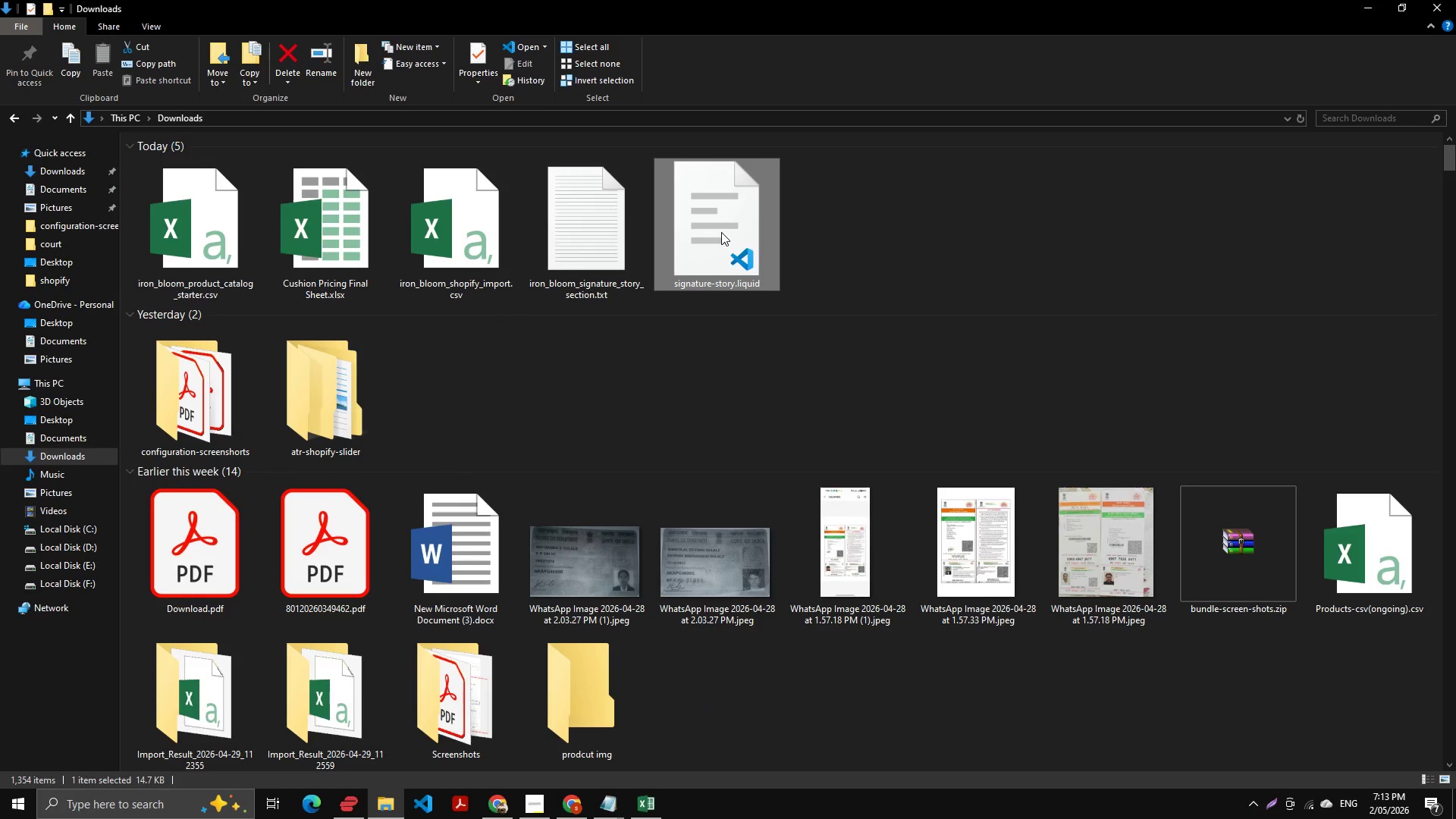 
hold_key(key=AltLeft, duration=0.47)
 